 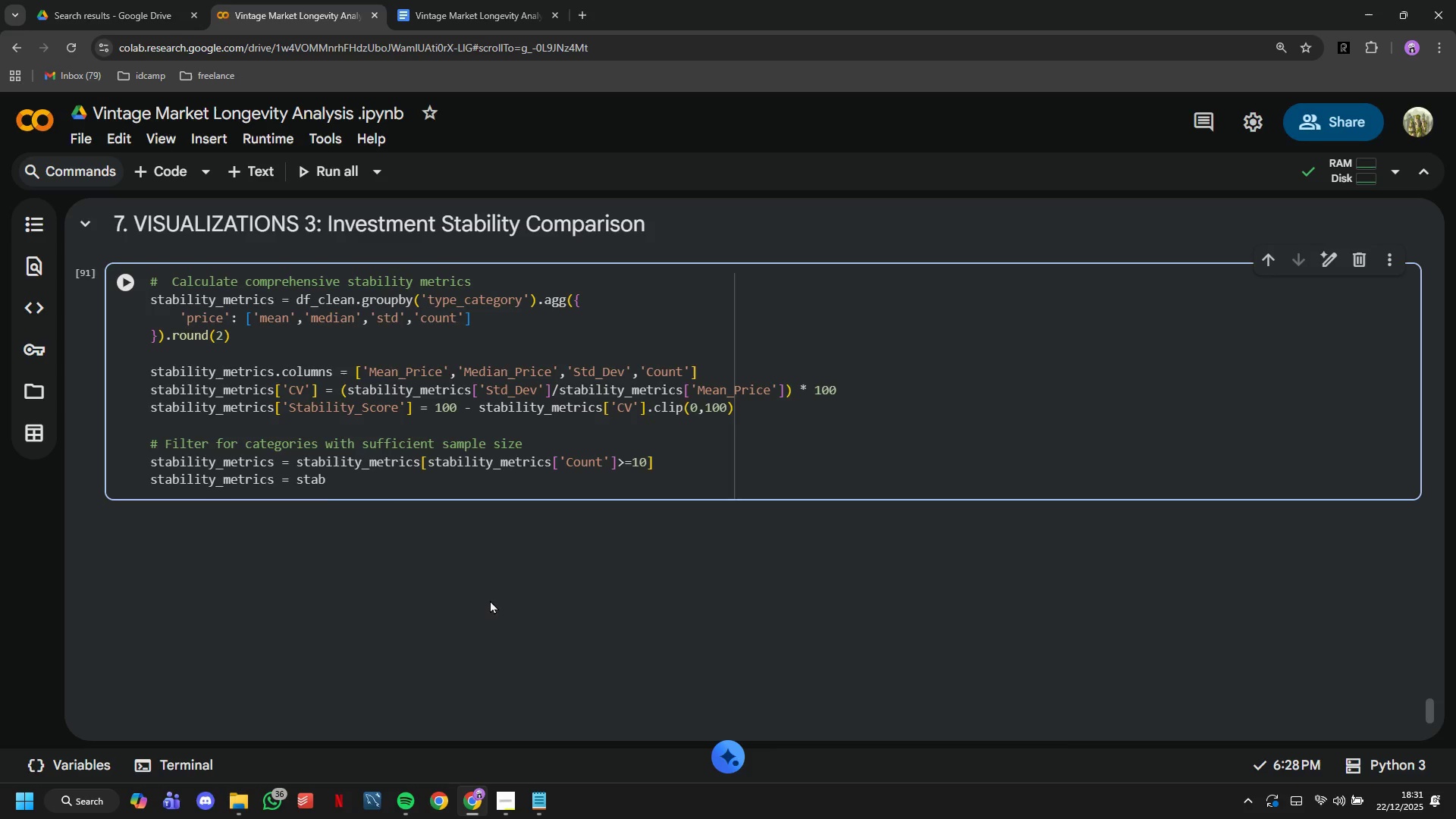 
hold_key(key=ShiftLeft, duration=0.59)
 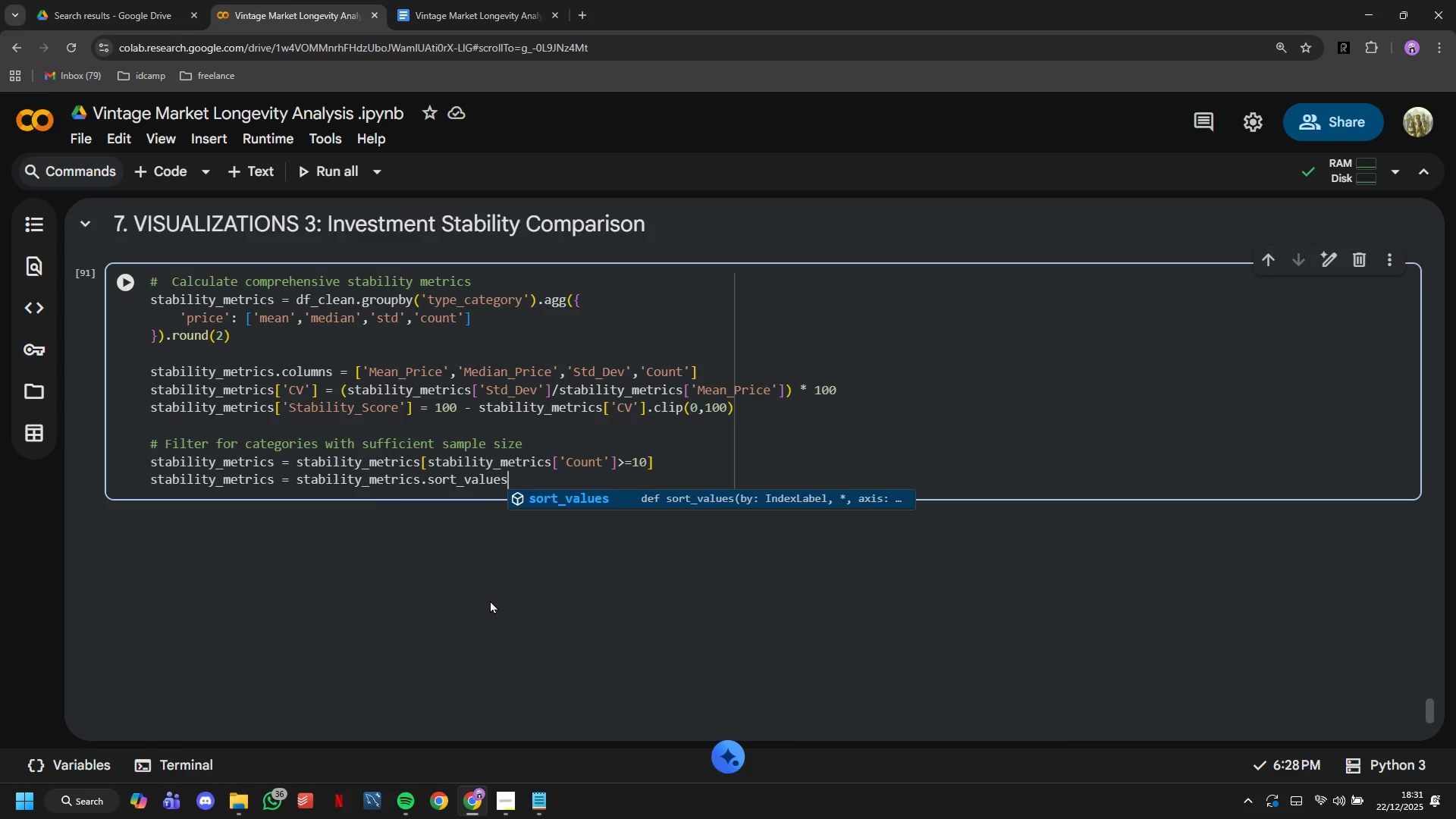 
hold_key(key=ShiftLeft, duration=0.52)
 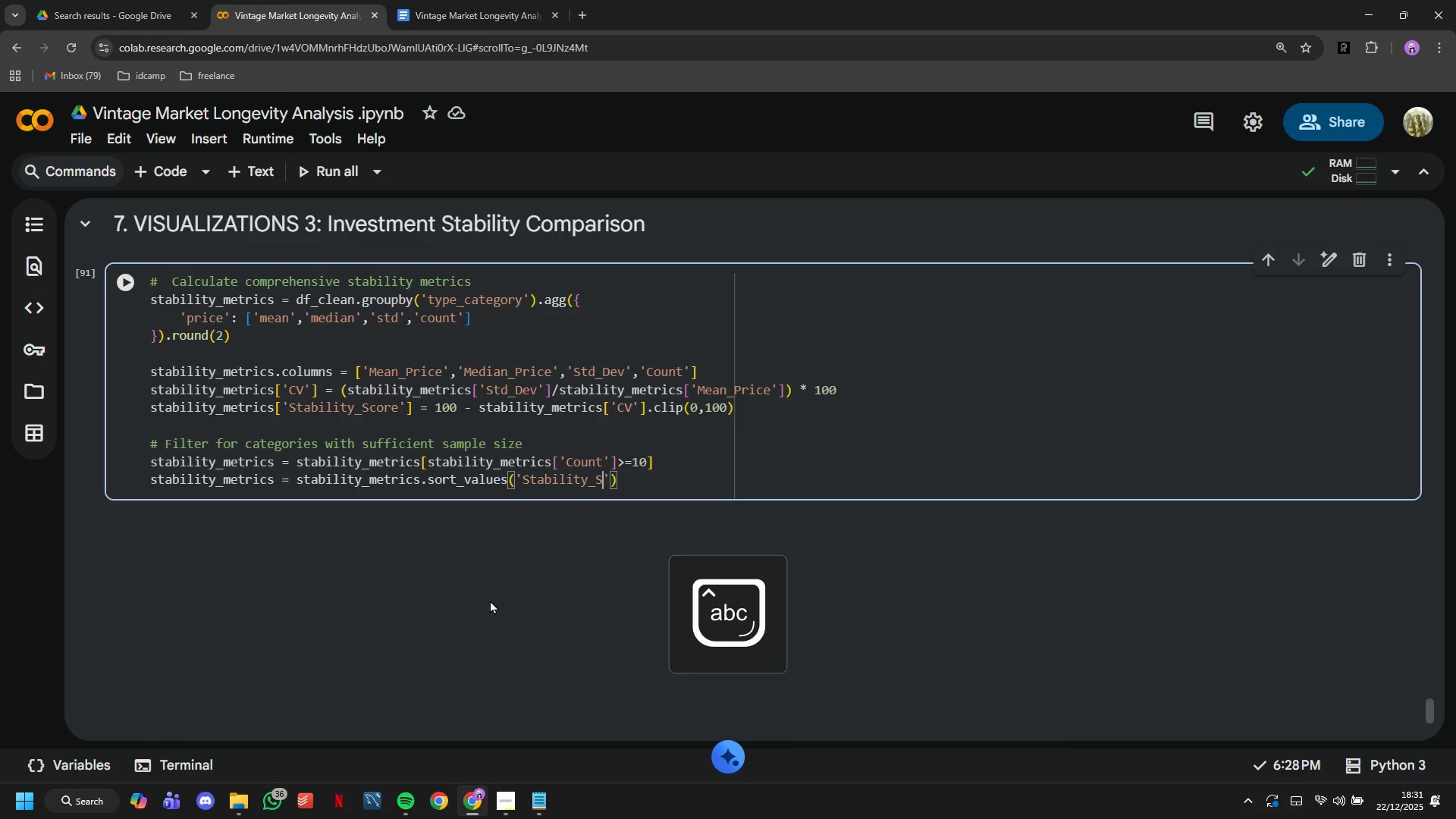 
wait(5.27)
 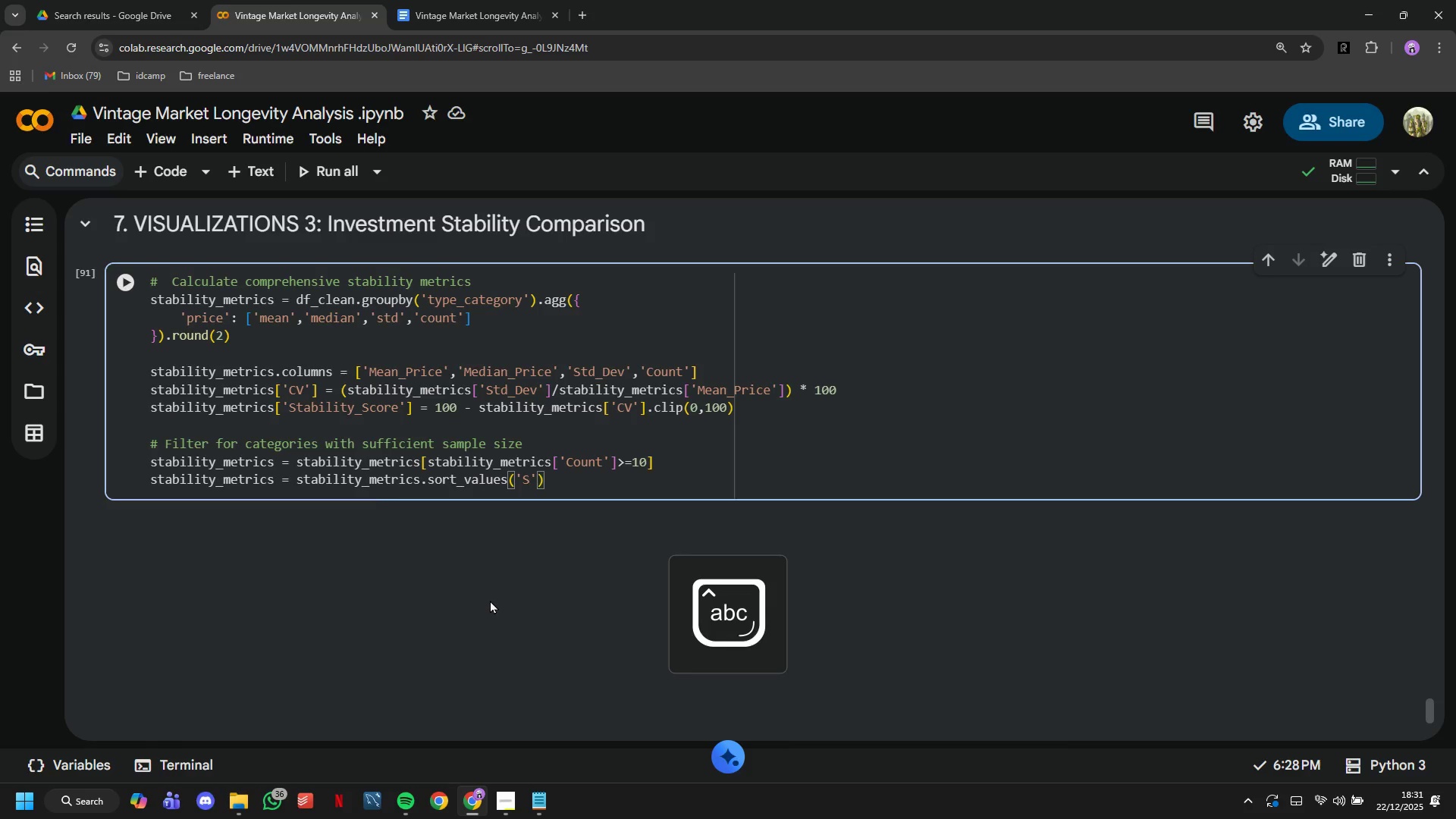 
key(ArrowRight)
 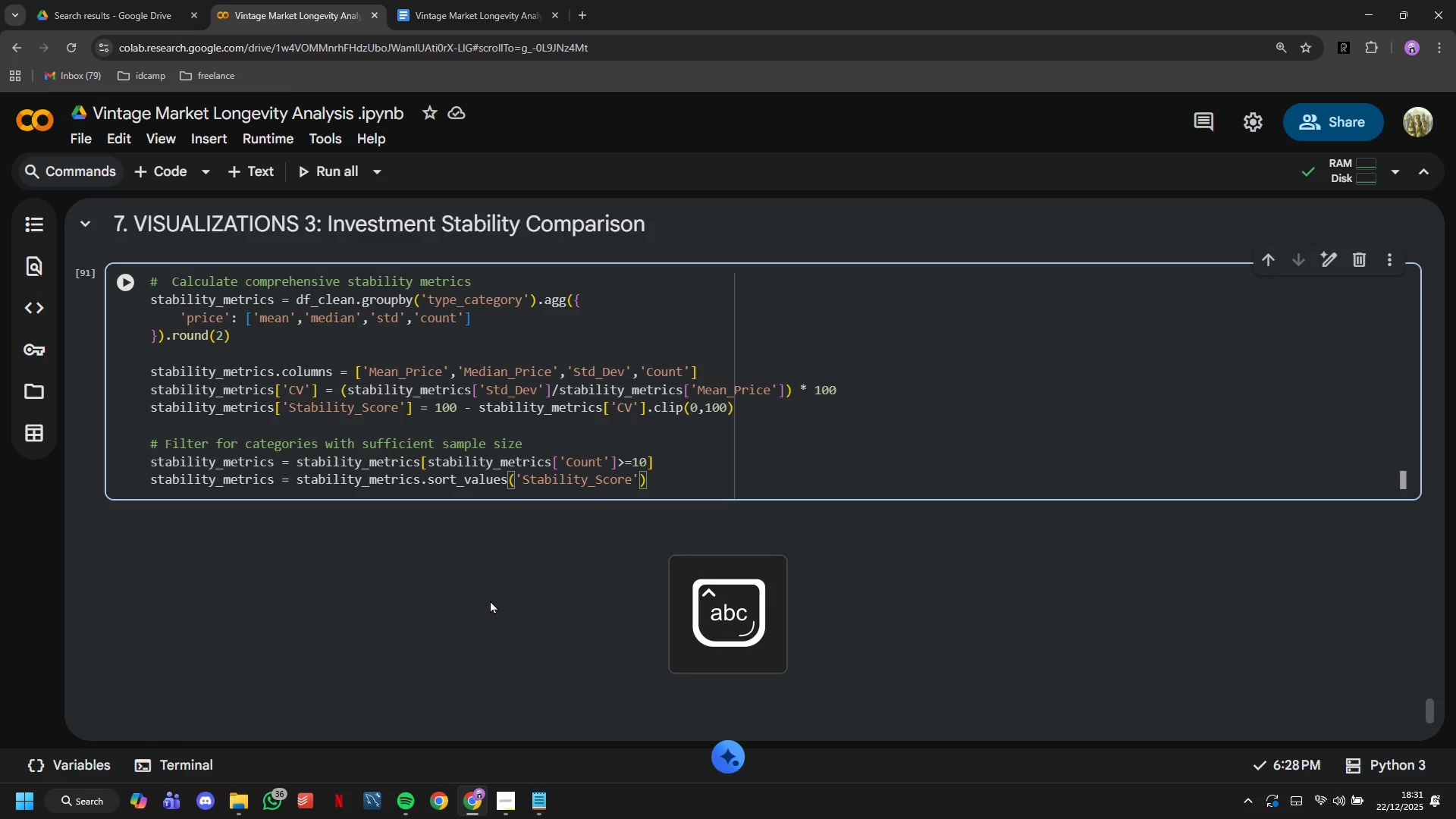 
type(,ascending=False)
 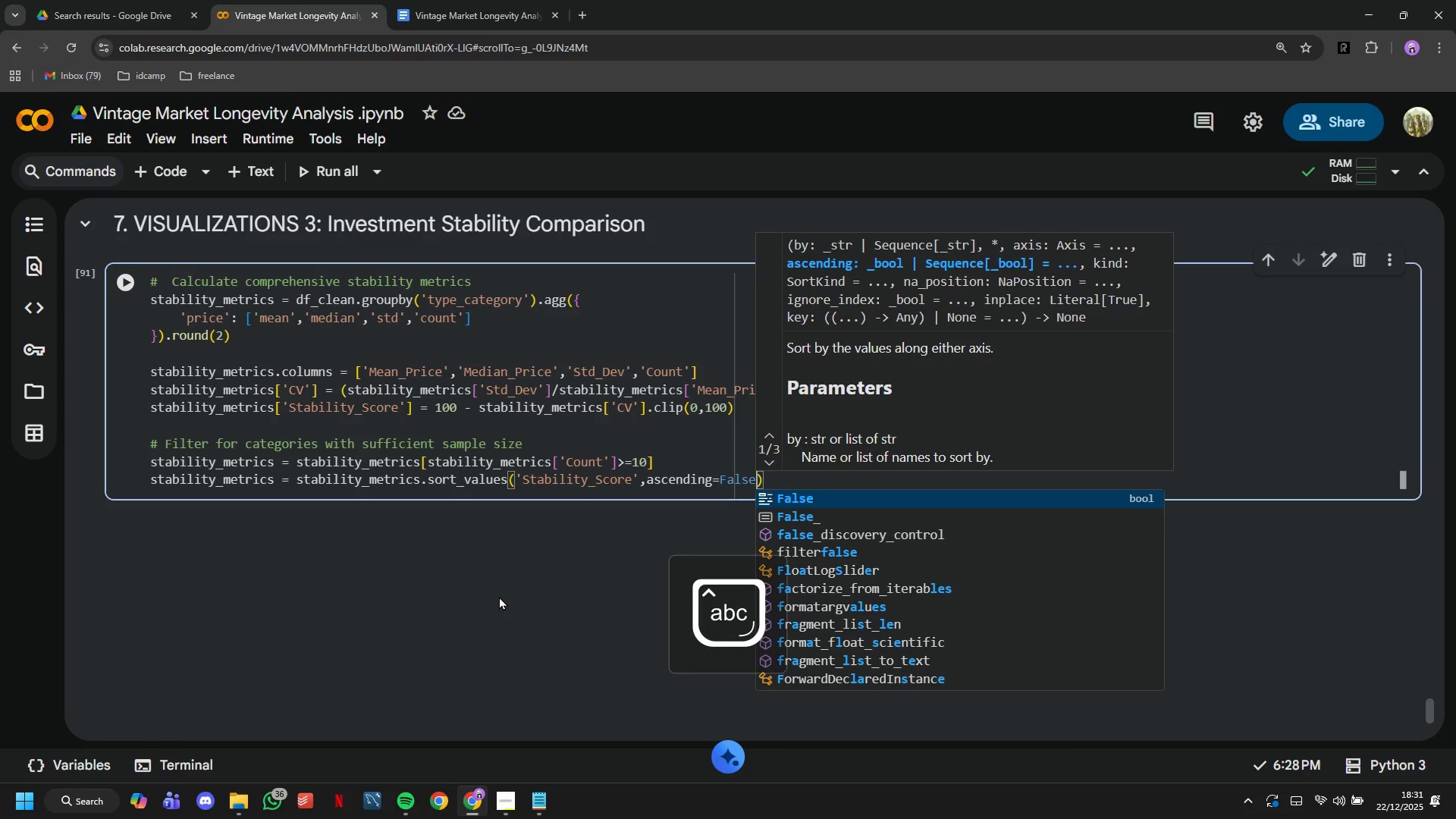 
key(ArrowRight)
 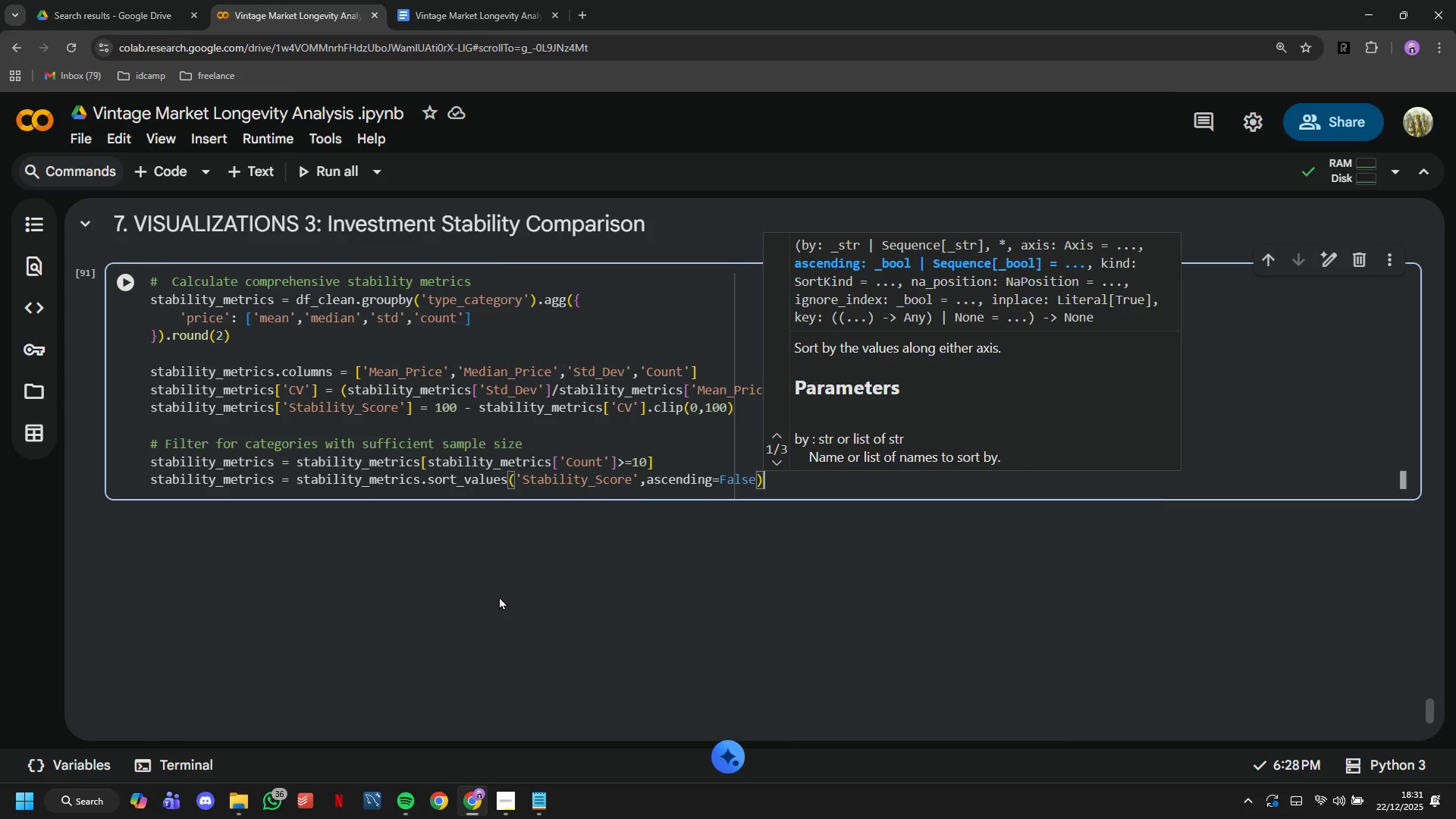 
key(Enter)
 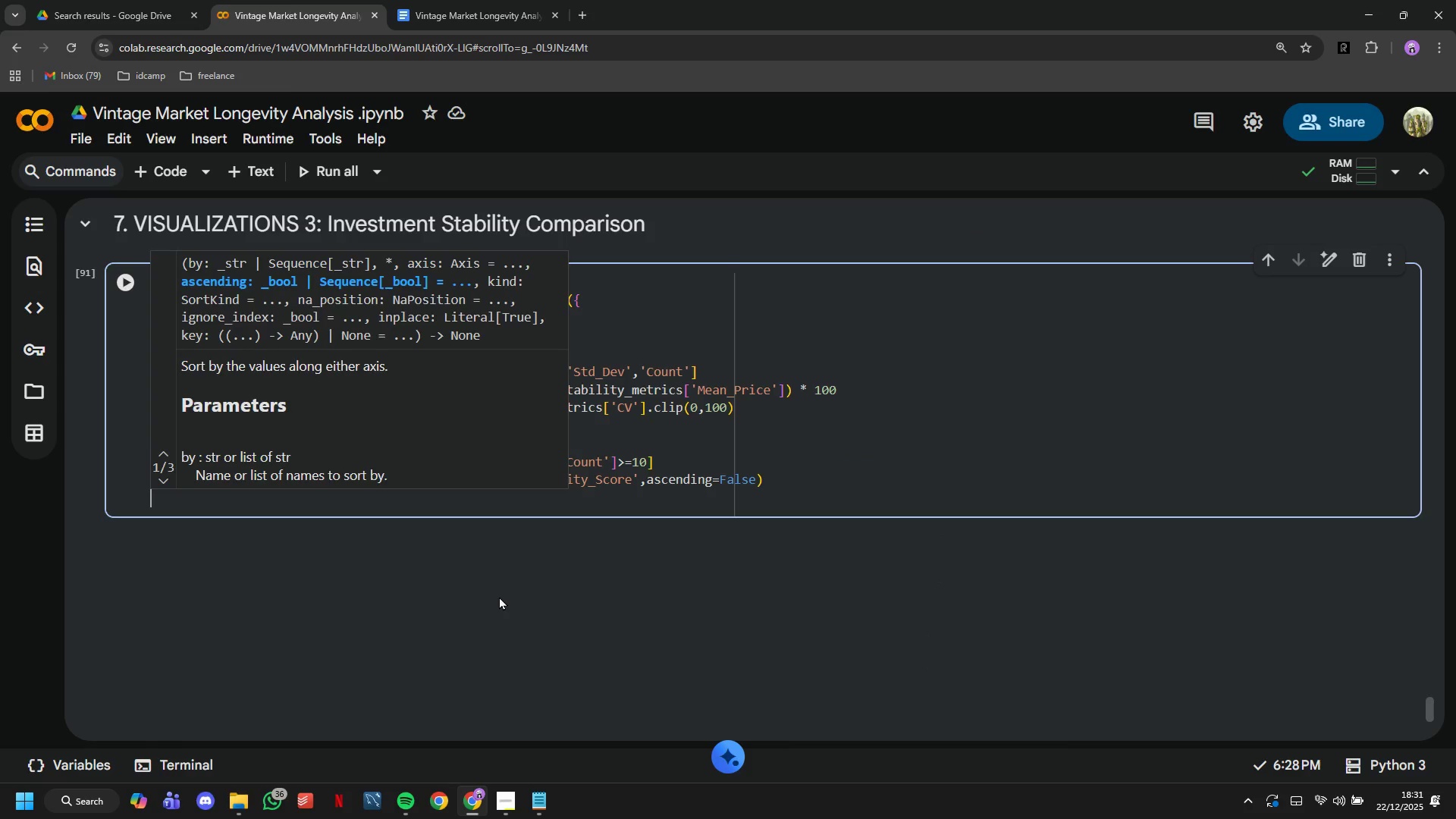 
key(Enter)
 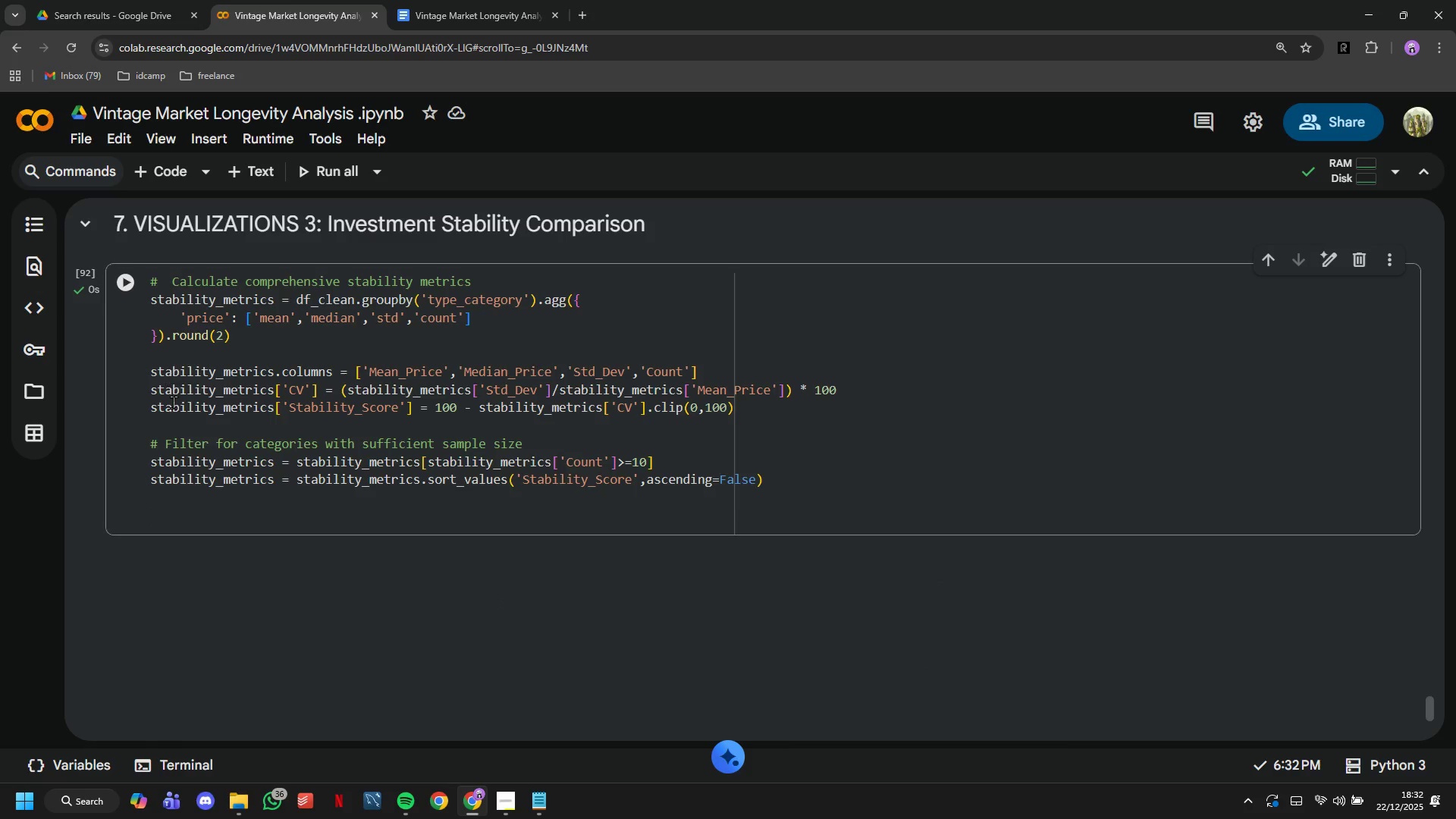 
left_click([206, 519])
 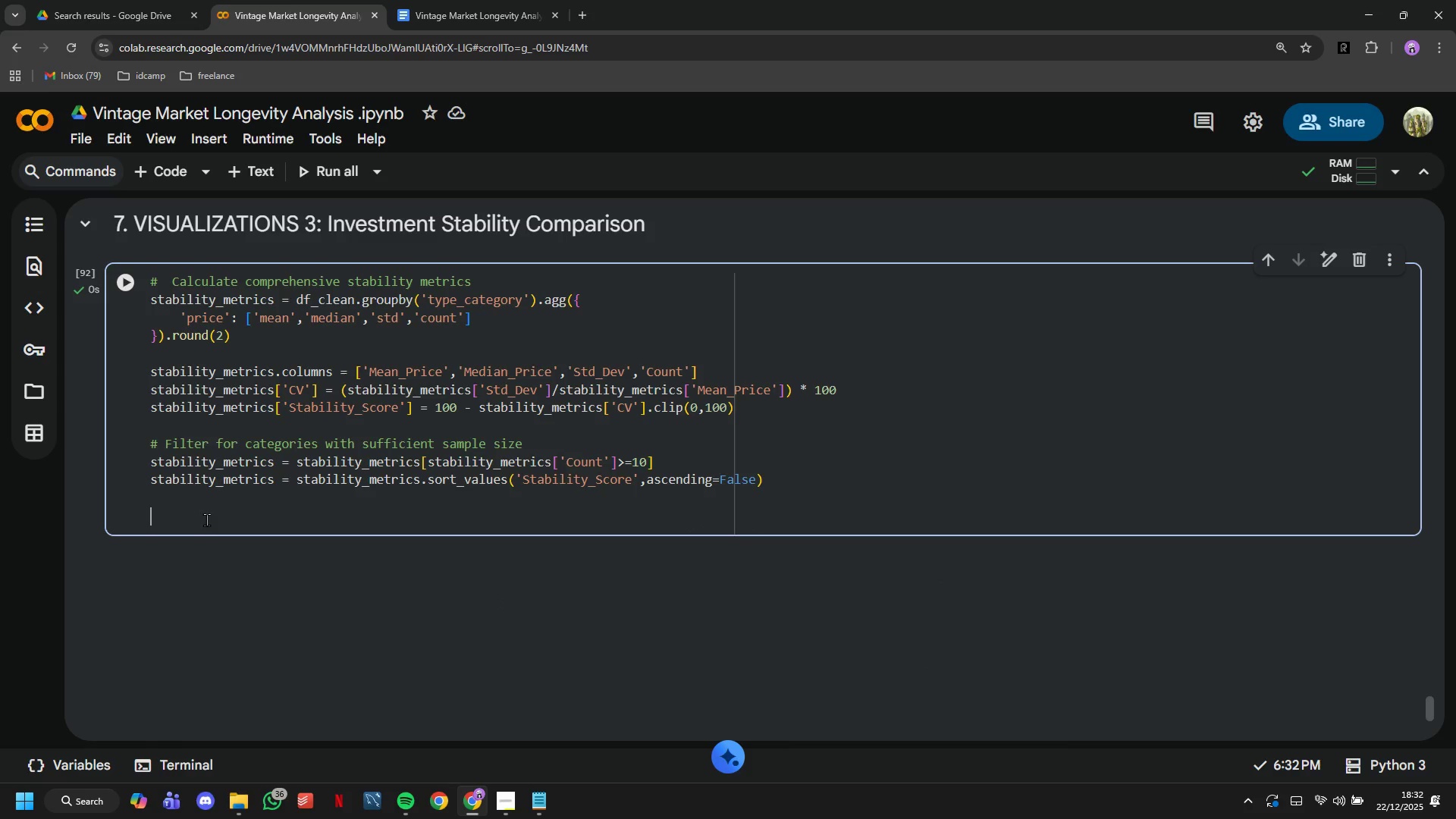 
type(# Top 12 for vid)
key(Backspace)
type(sualziations)
key(Backspace)
 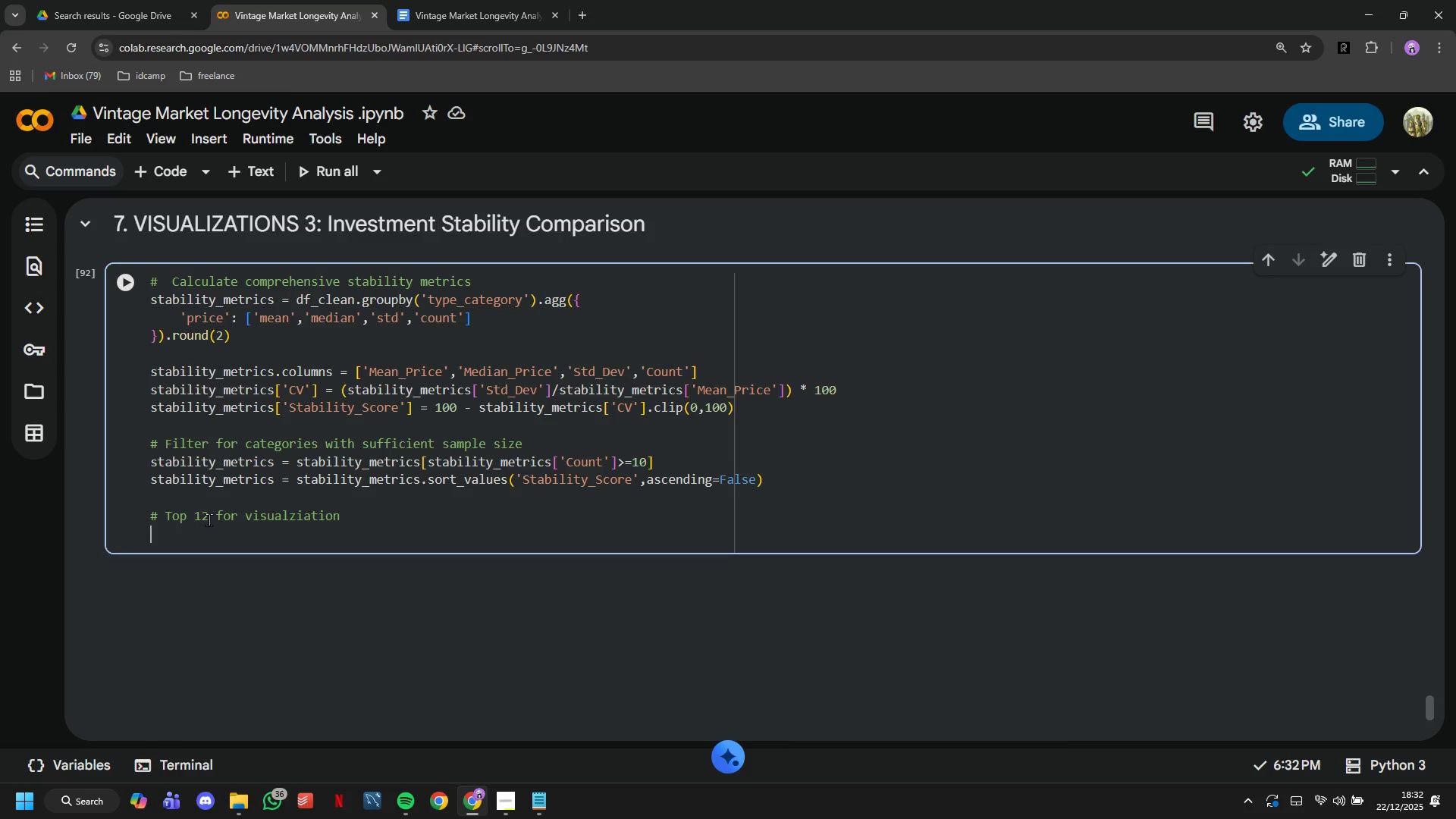 
key(Enter)
 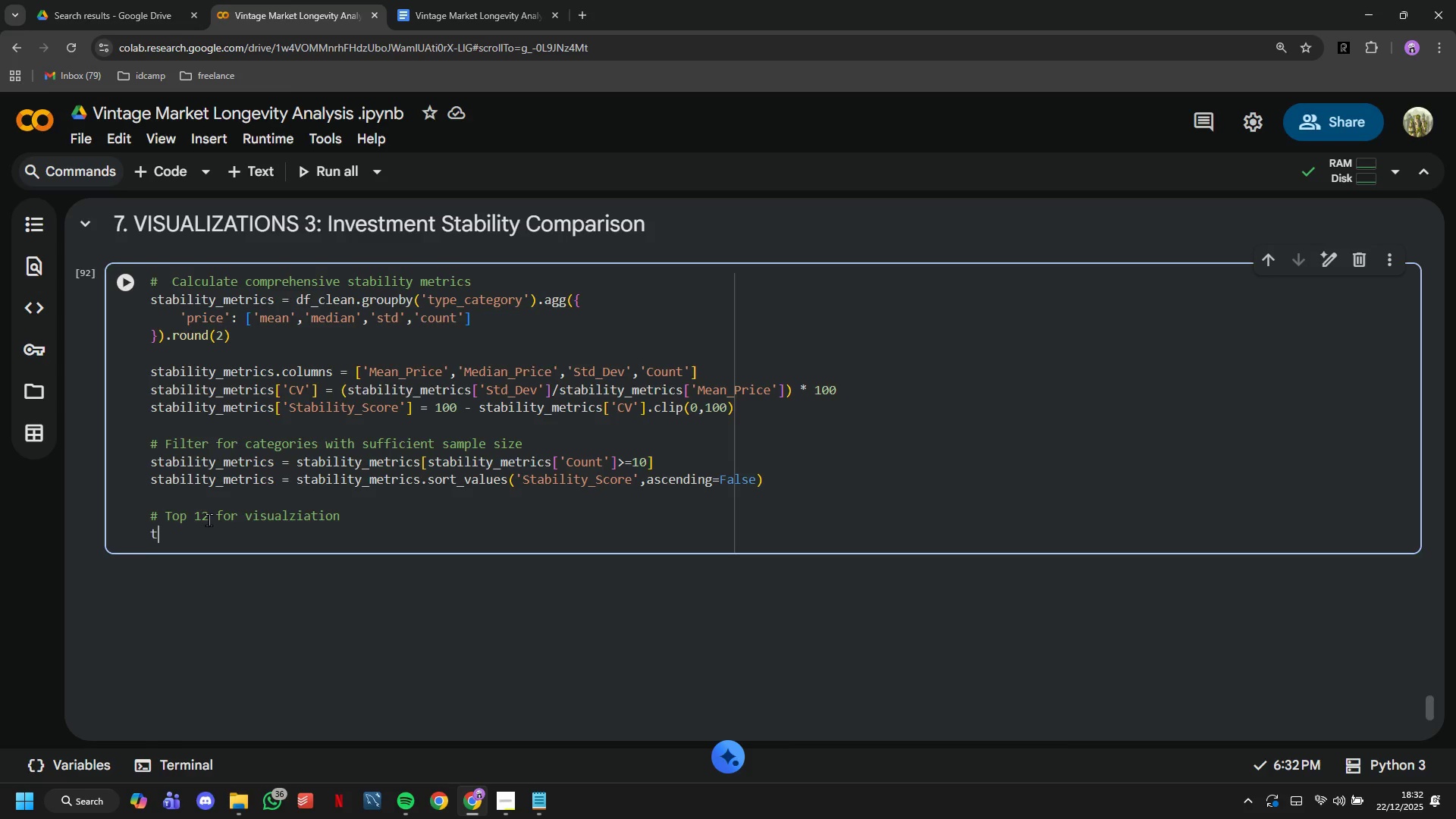 
type(top_stable)
 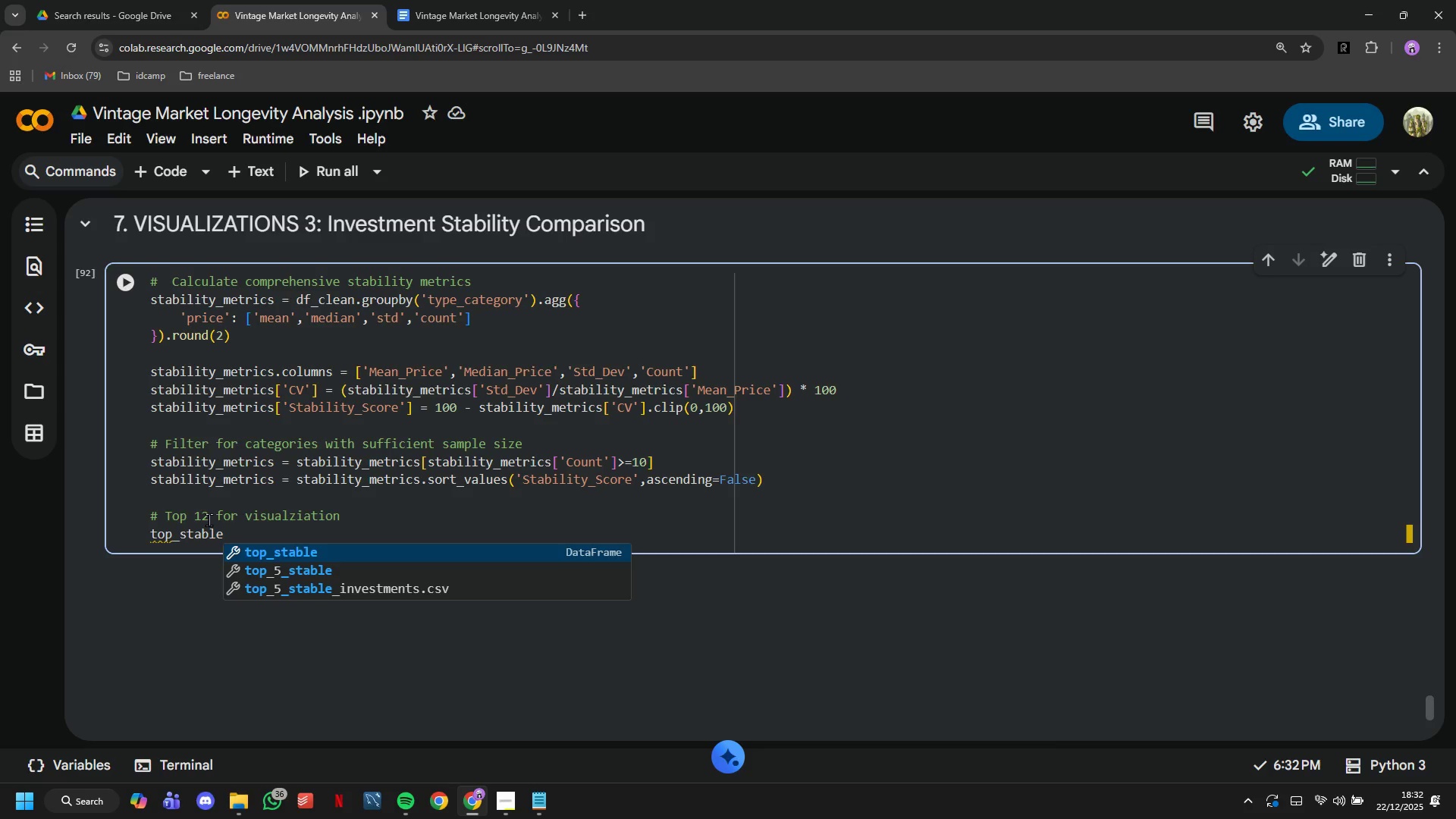 
scroll: coordinate [215, 479], scroll_direction: up, amount: 22.0
 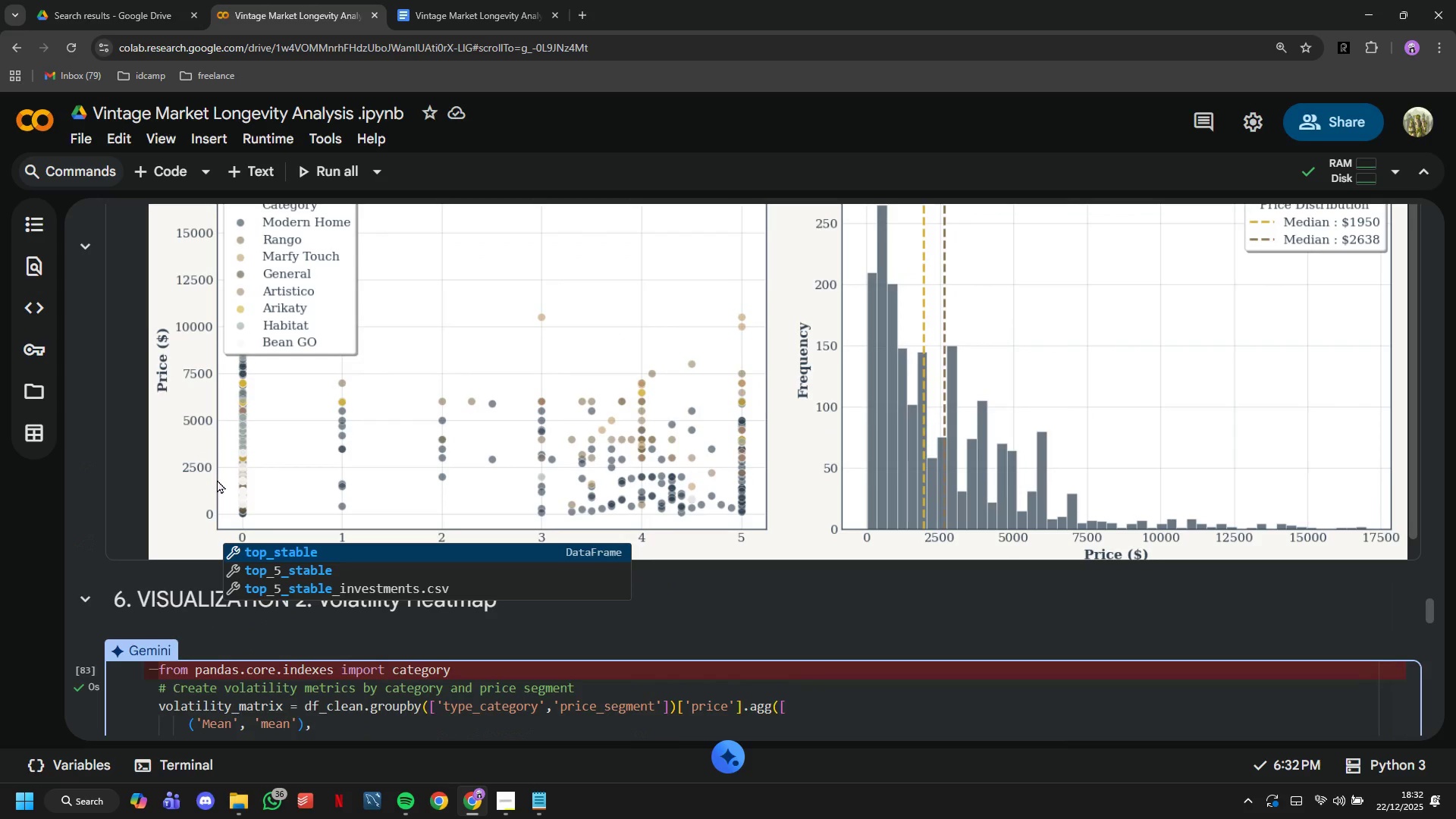 
left_click([304, 513])
 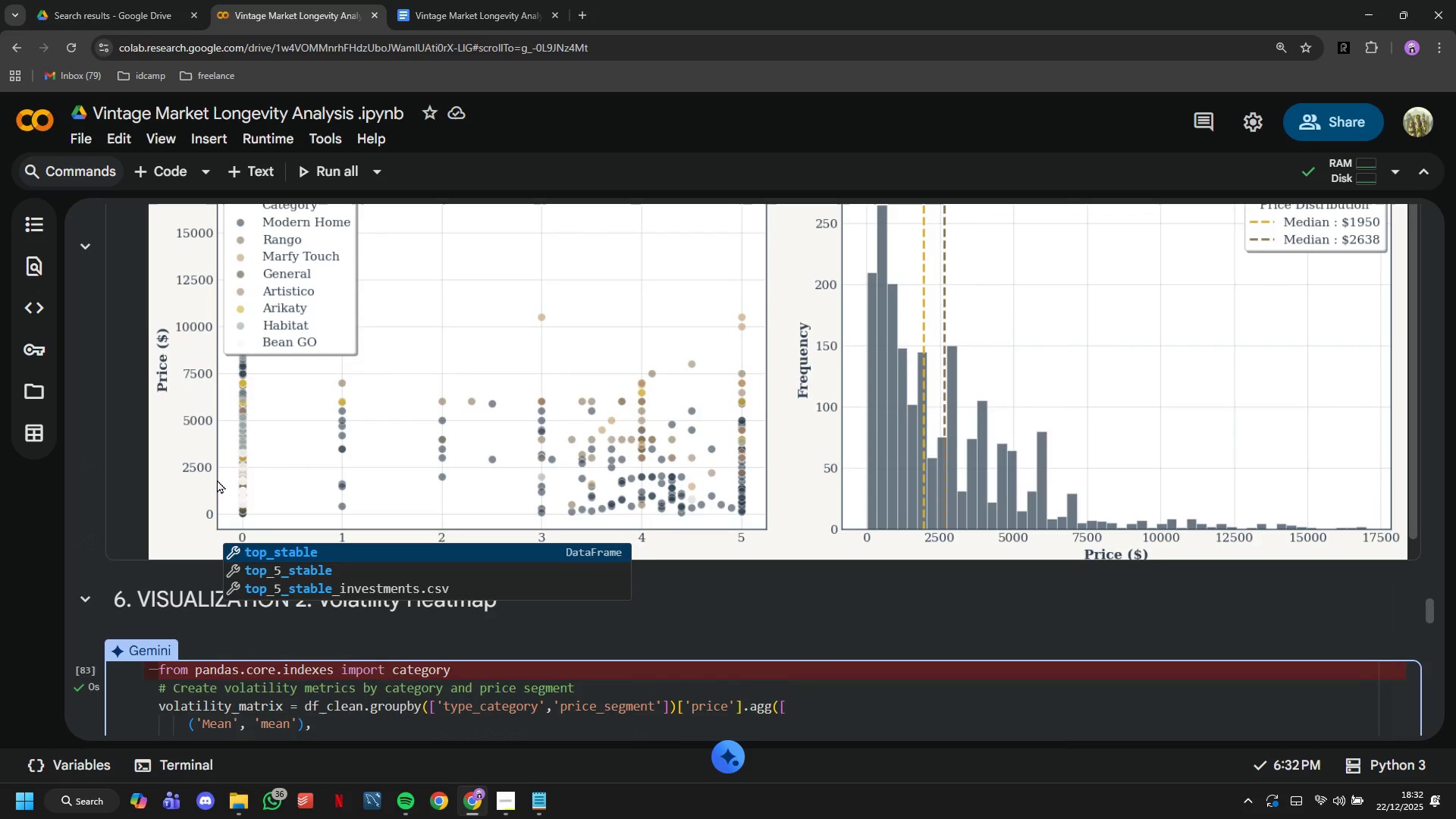 
left_click([127, 446])
 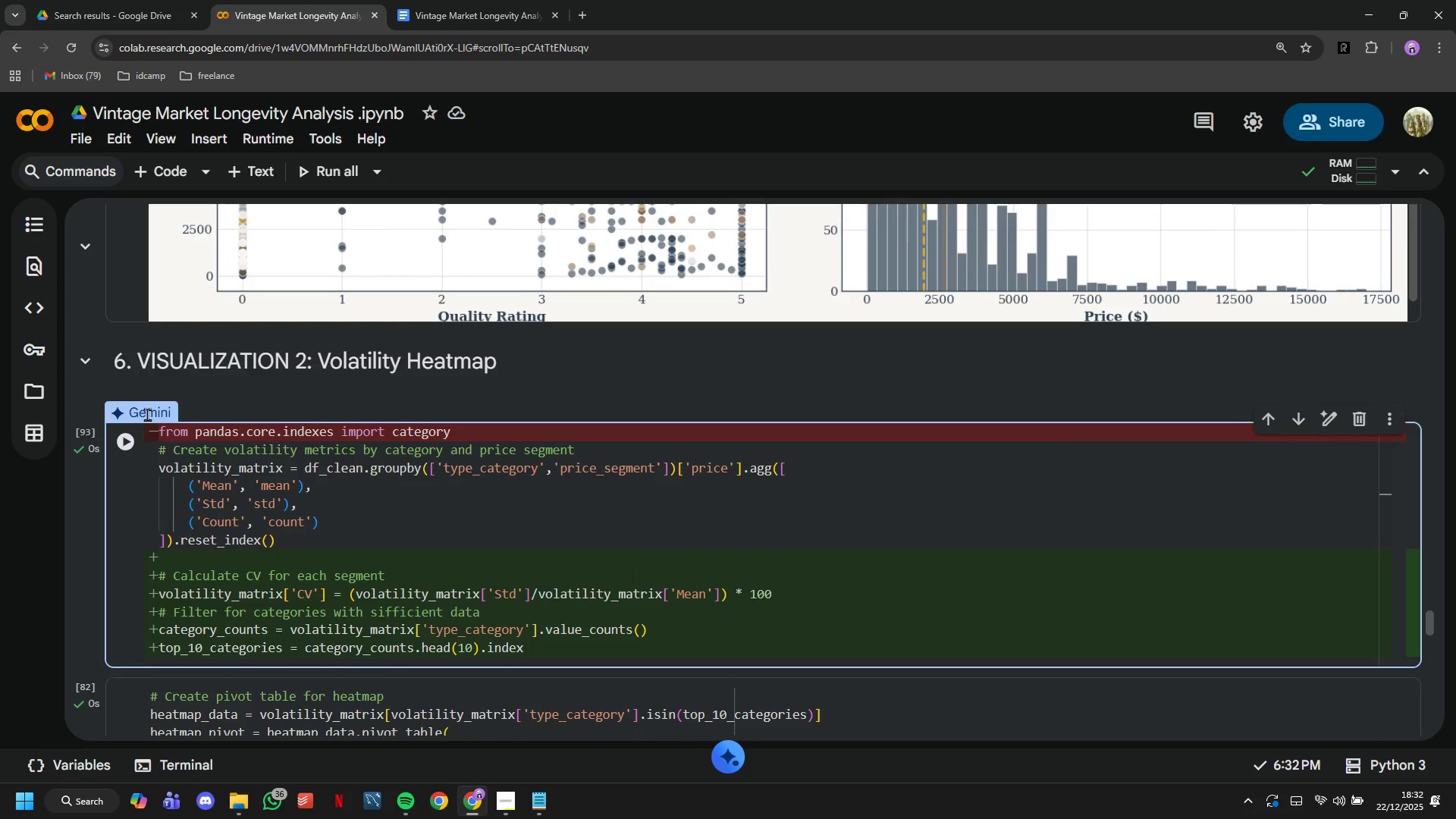 
scroll: coordinate [215, 479], scroll_direction: down, amount: 1.0
 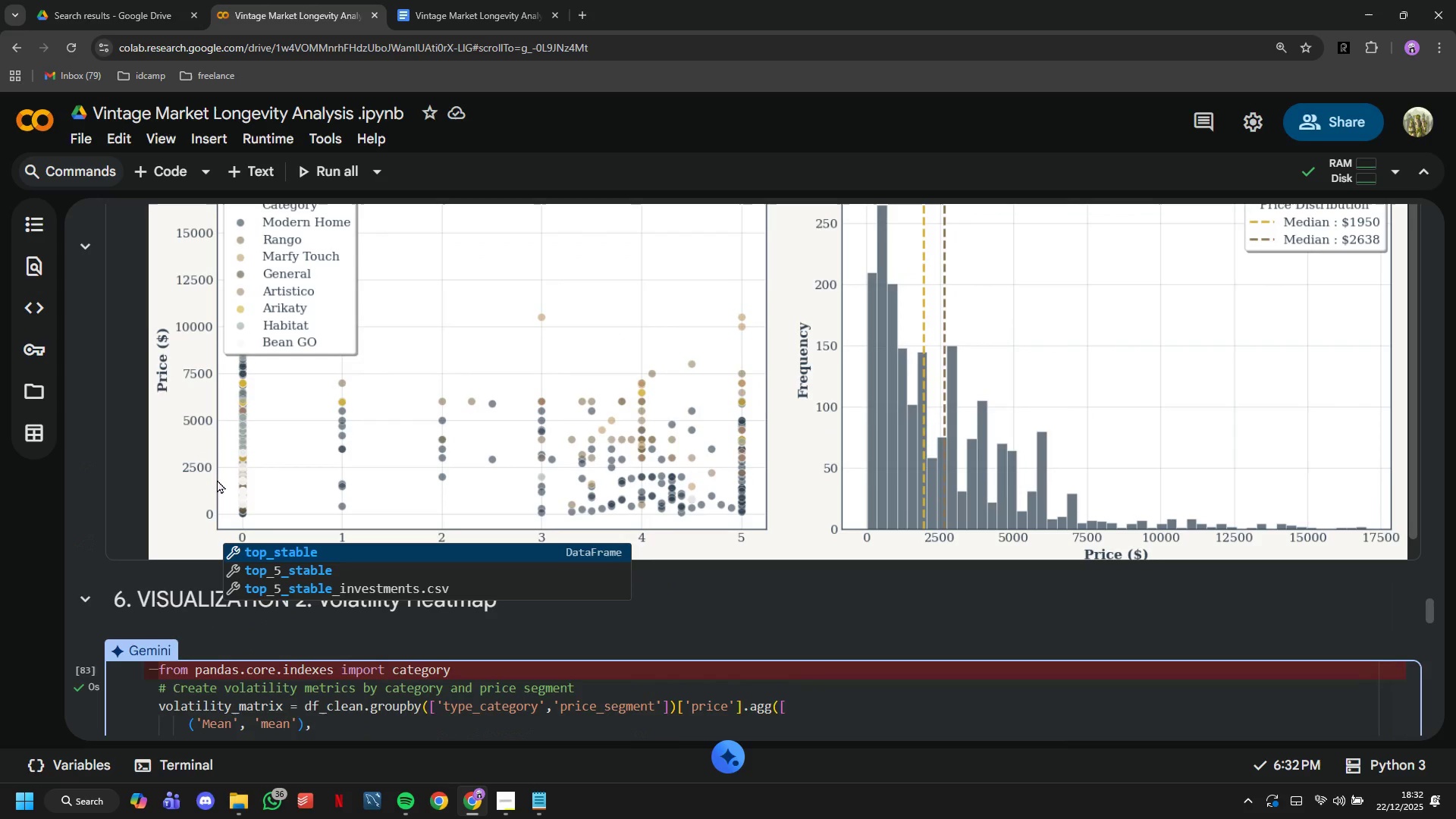 
double_click([149, 408])
 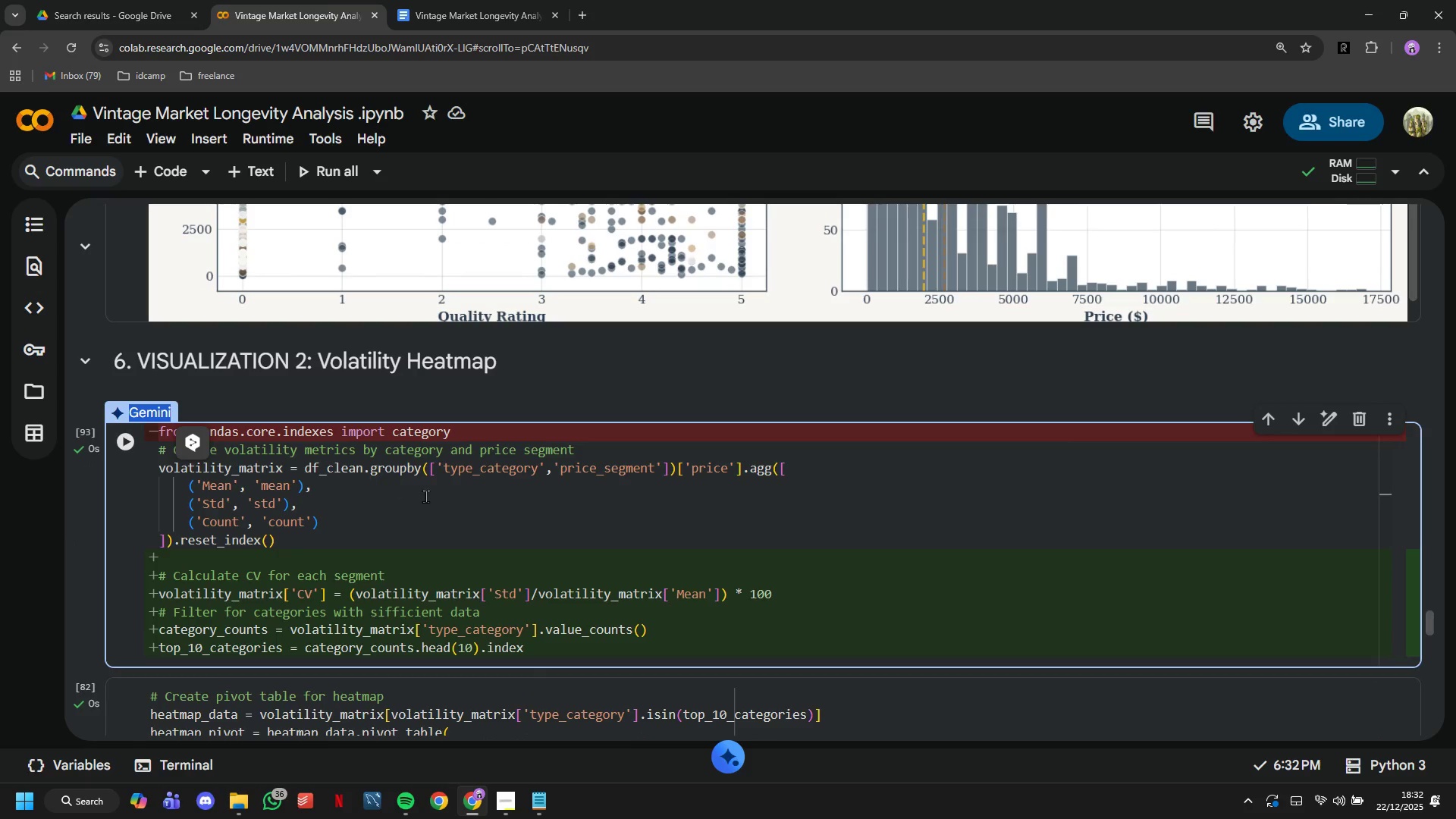 
left_click([426, 497])
 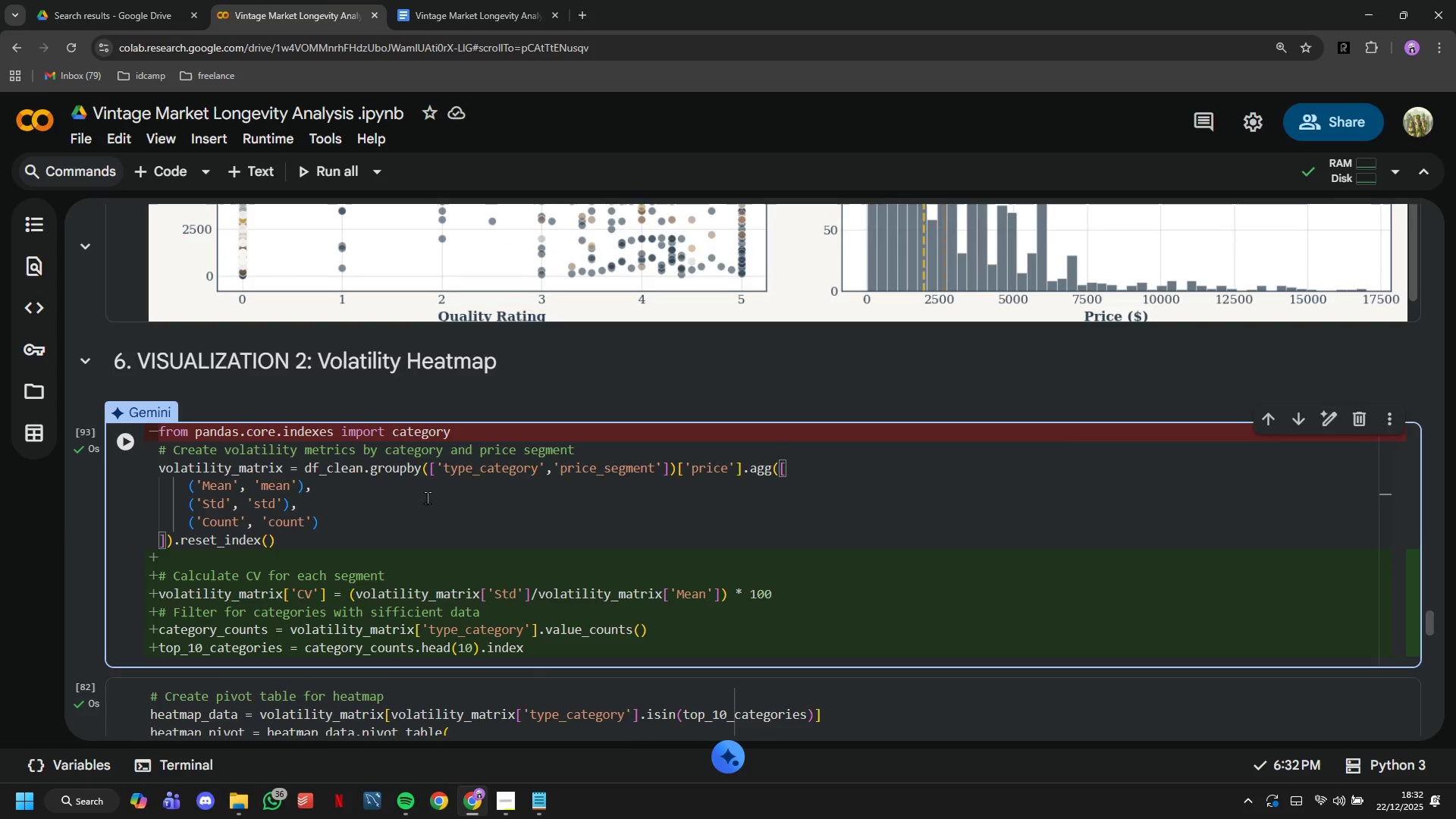 
key(Control+A)
 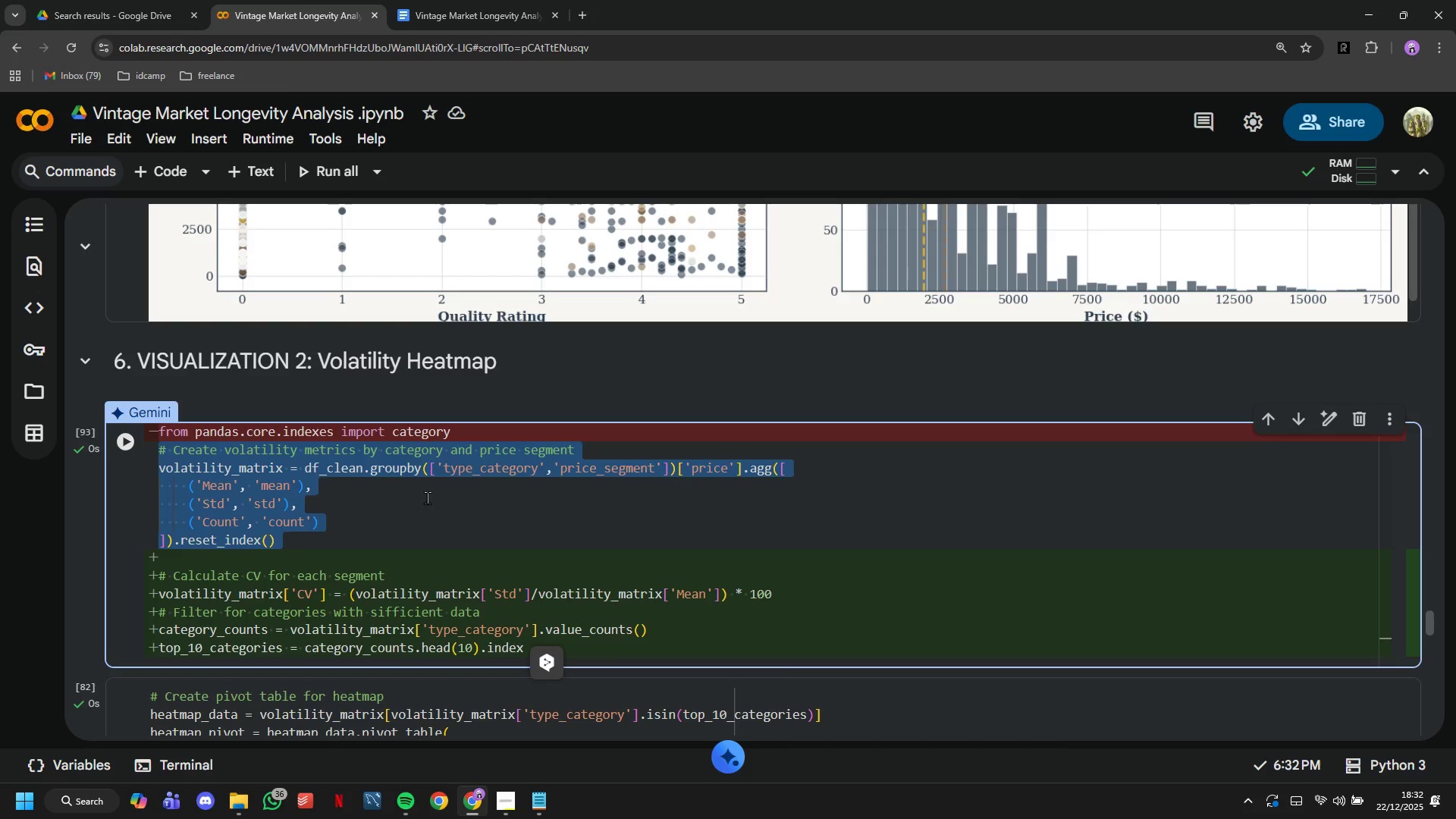 
key(Control+A)
 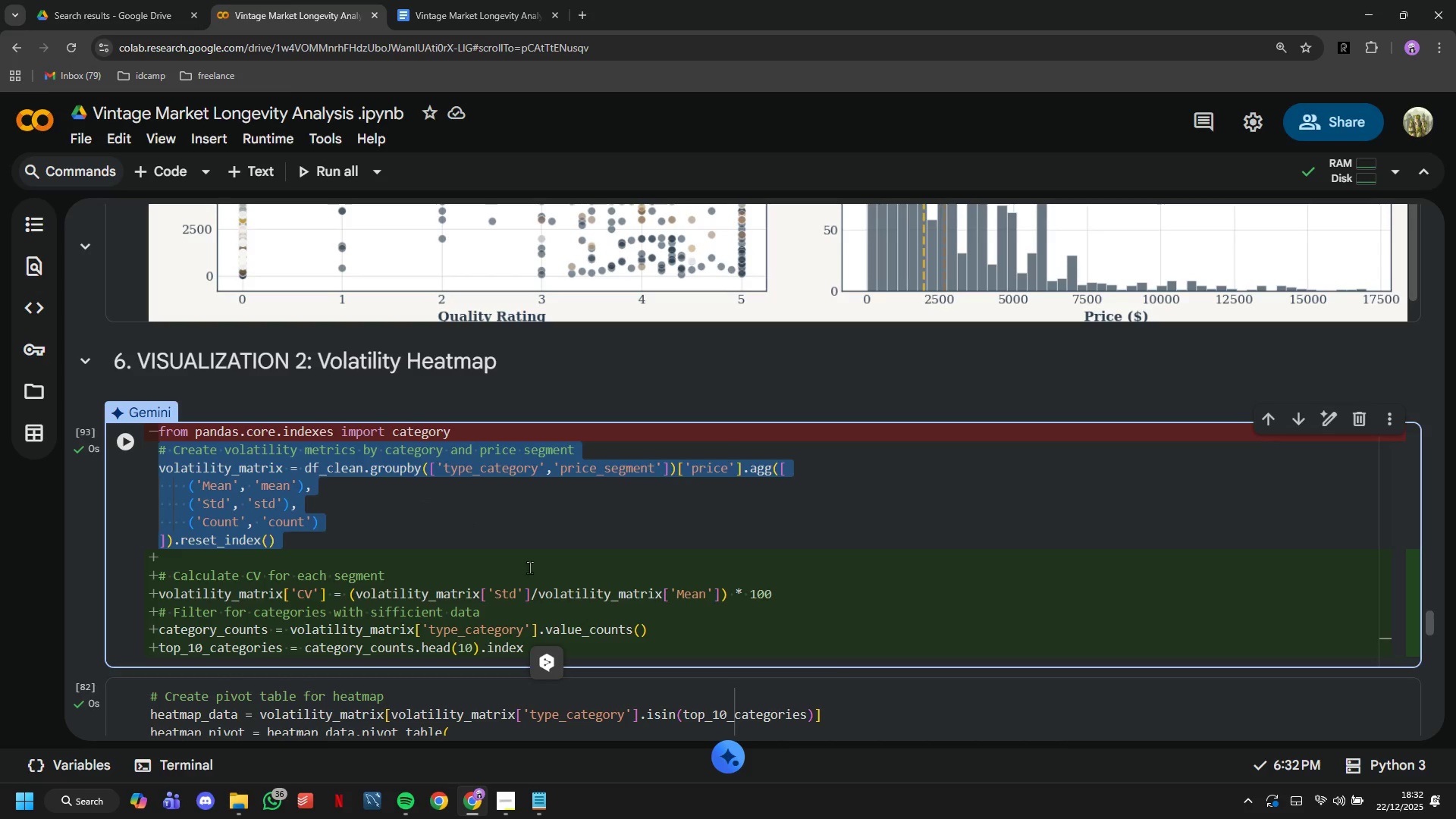 
left_click([537, 572])
 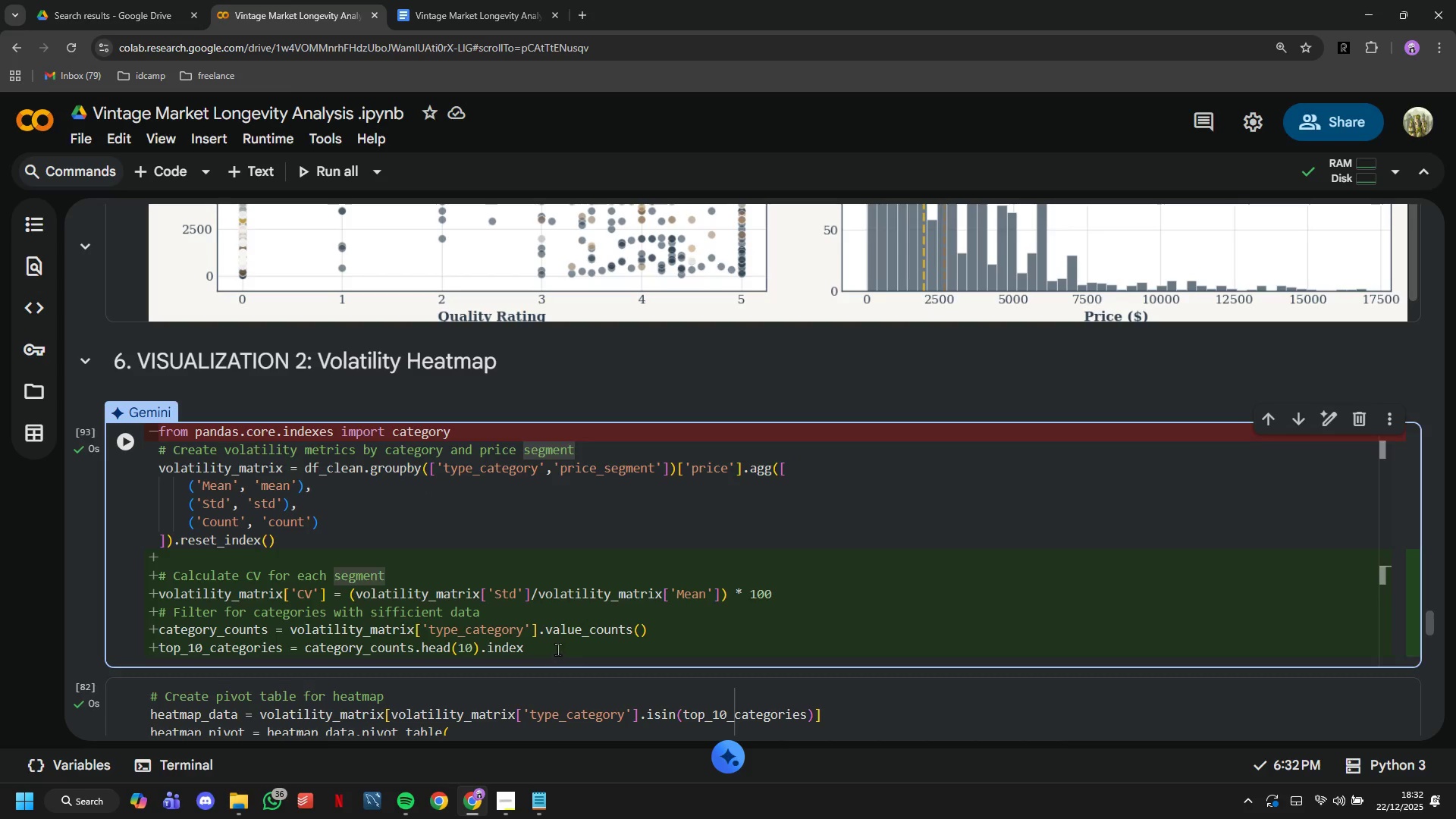 
left_click_drag(start_coordinate=[557, 649], to_coordinate=[215, 522])
 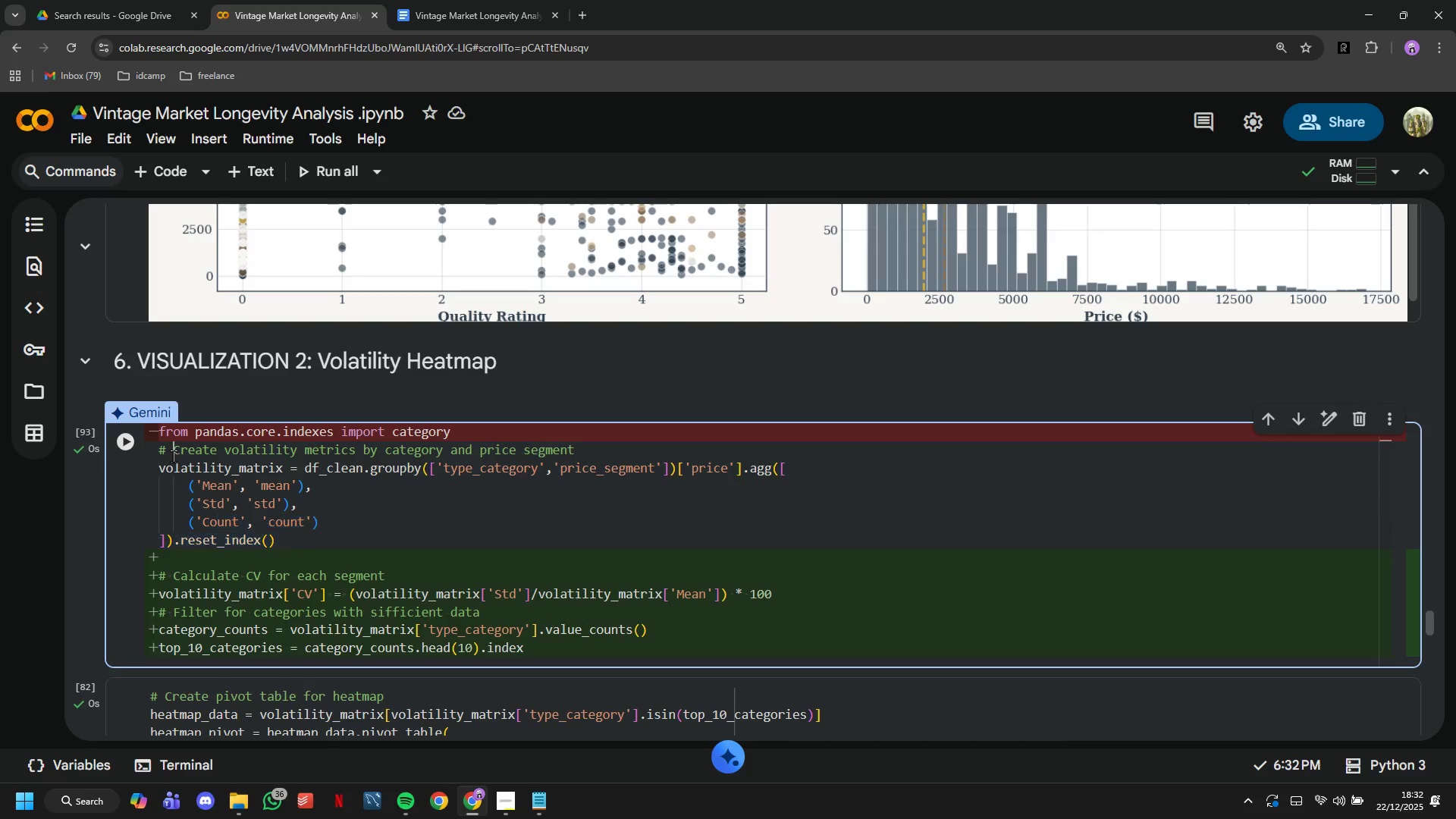 
left_click([173, 456])
 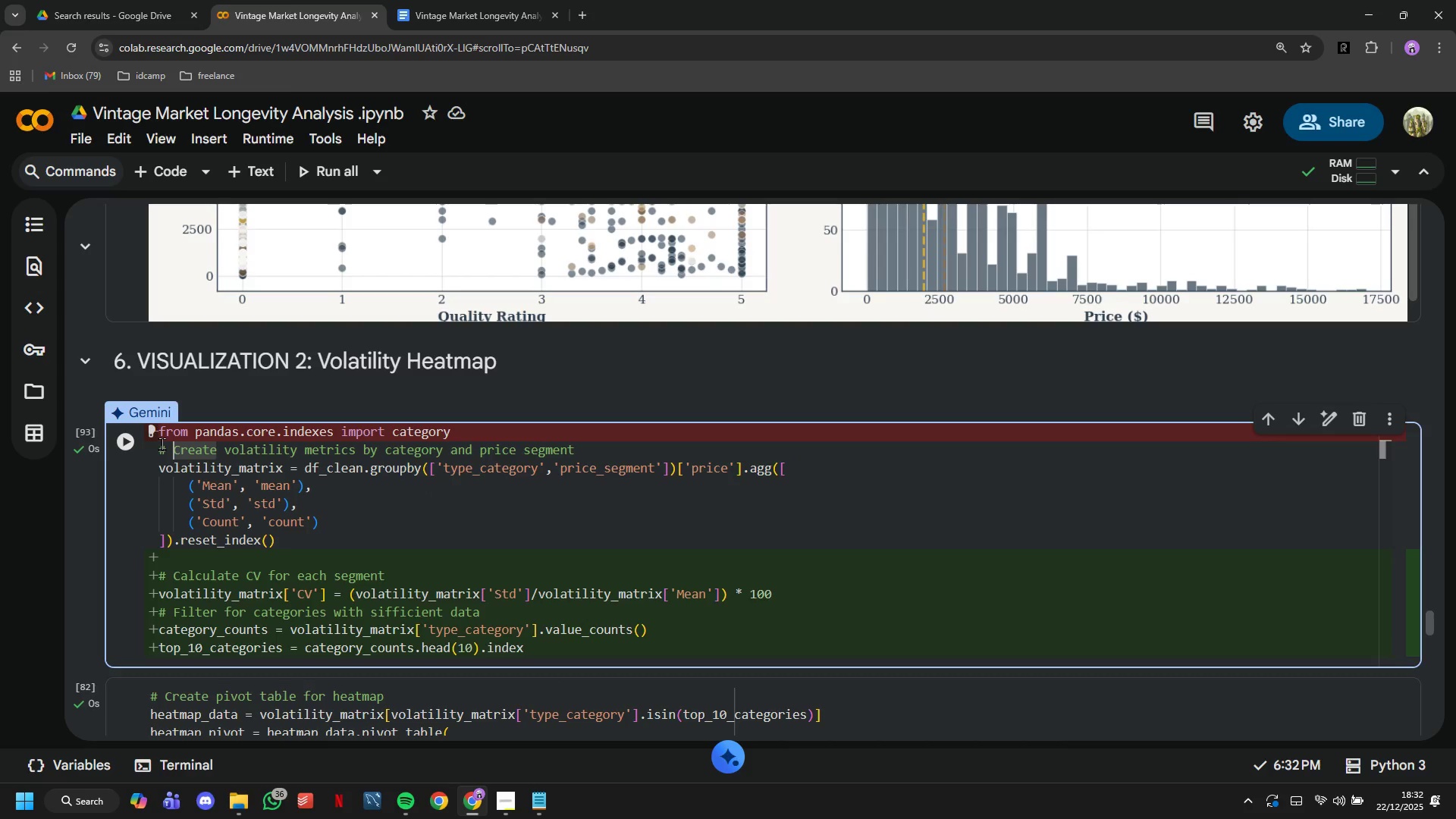 
left_click_drag(start_coordinate=[158, 449], to_coordinate=[604, 652])
 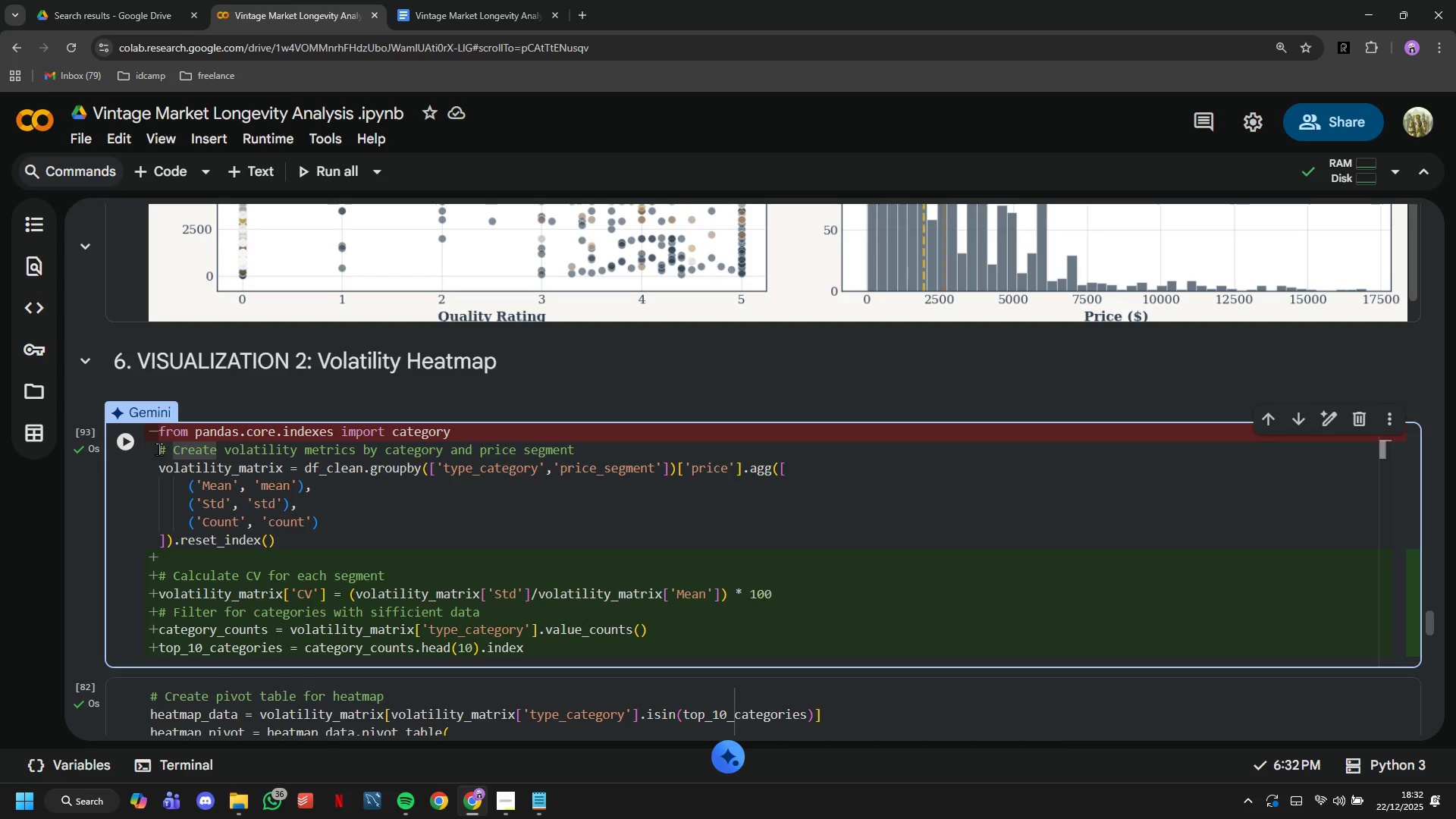 
left_click([634, 570])
 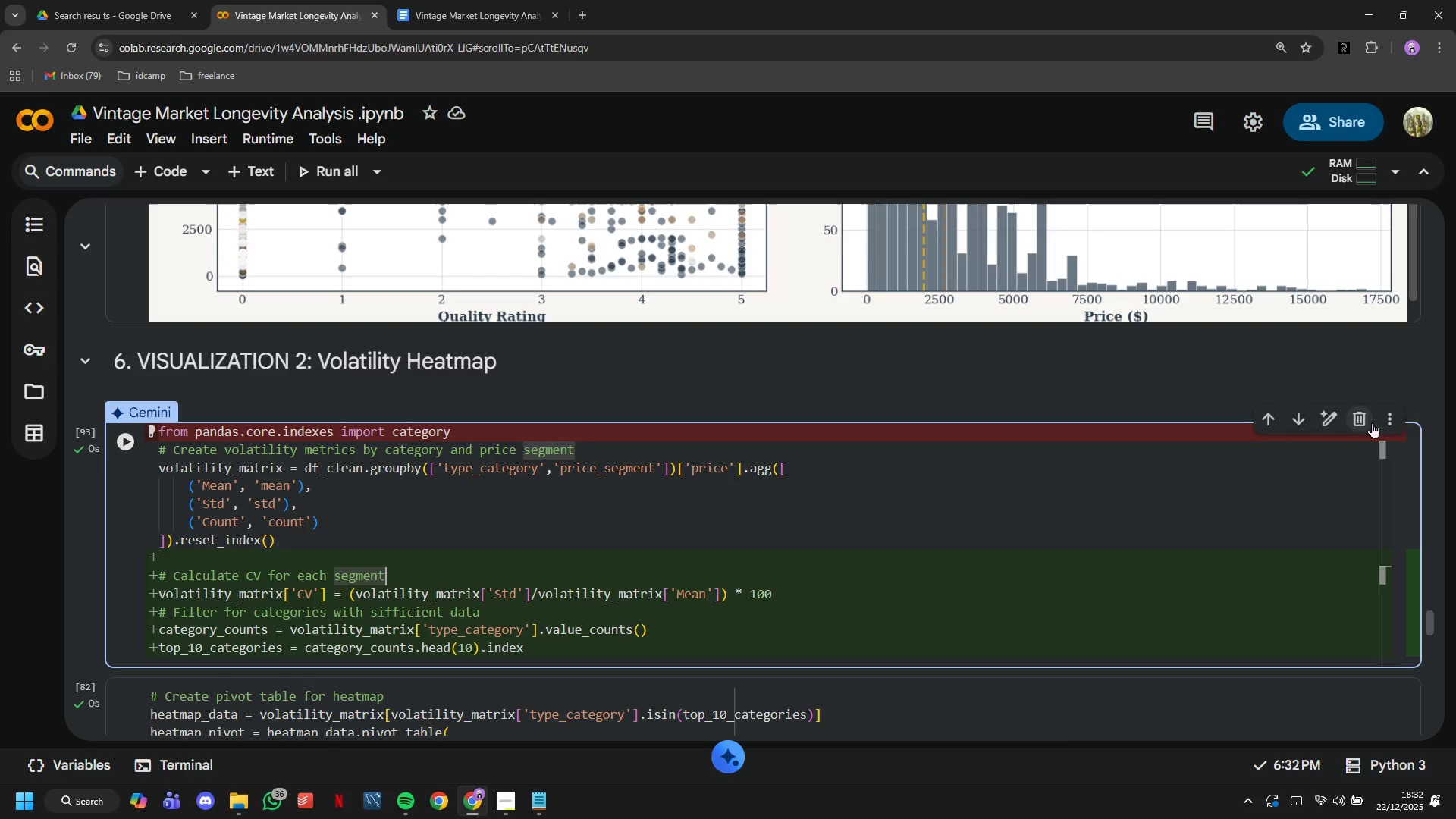 
left_click([1378, 416])
 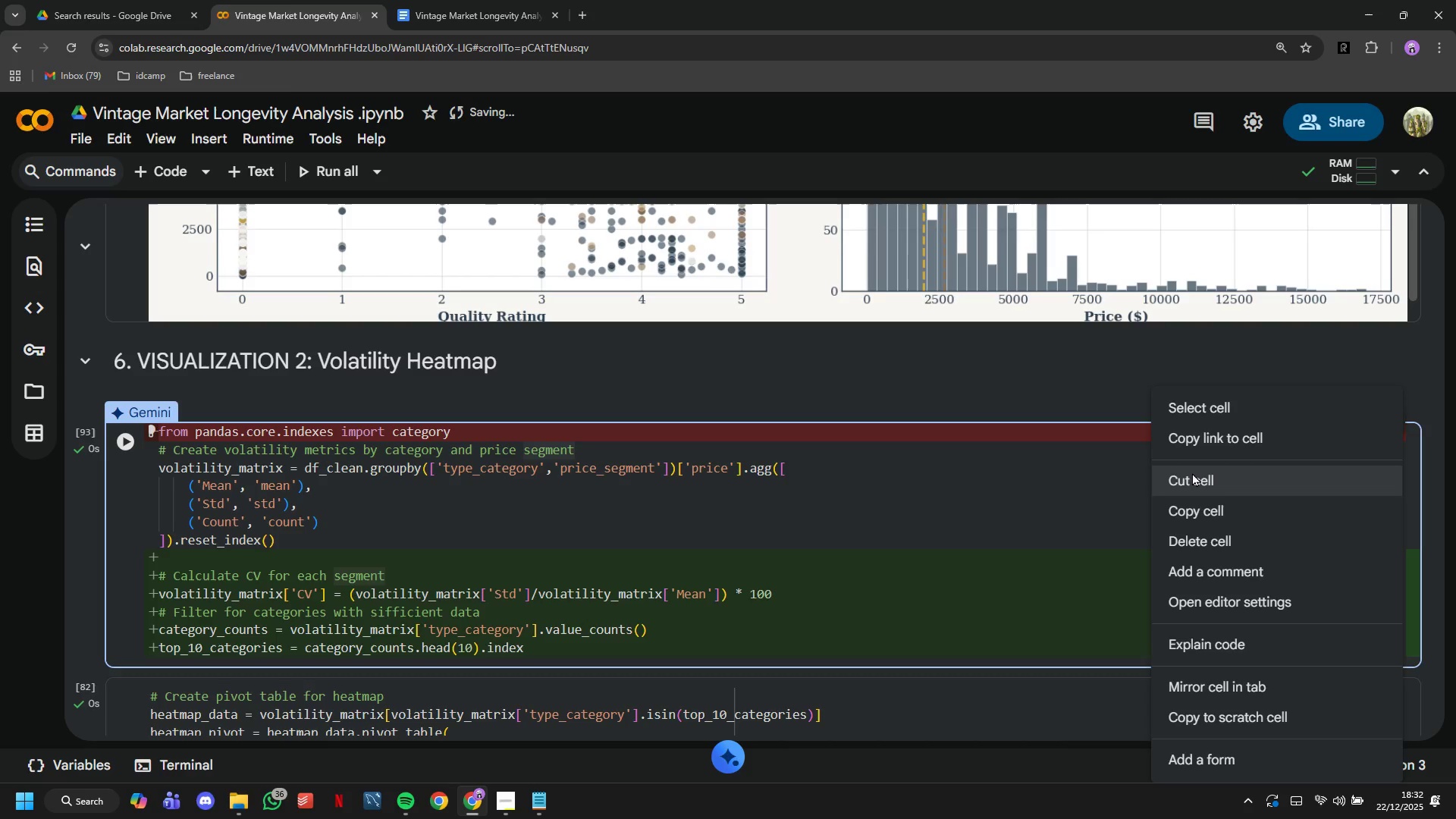 
wait(8.77)
 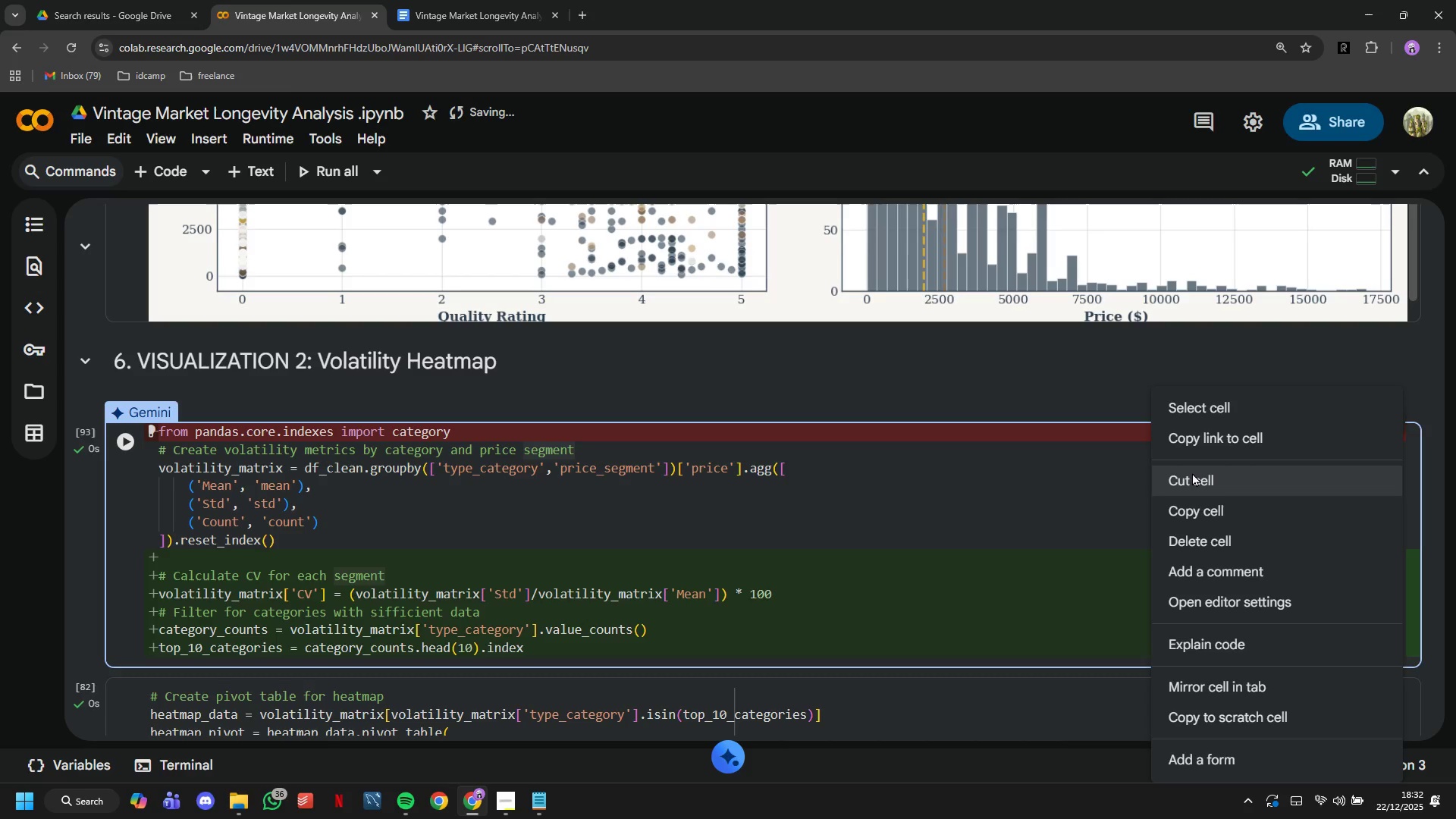 
key(Control+V)
 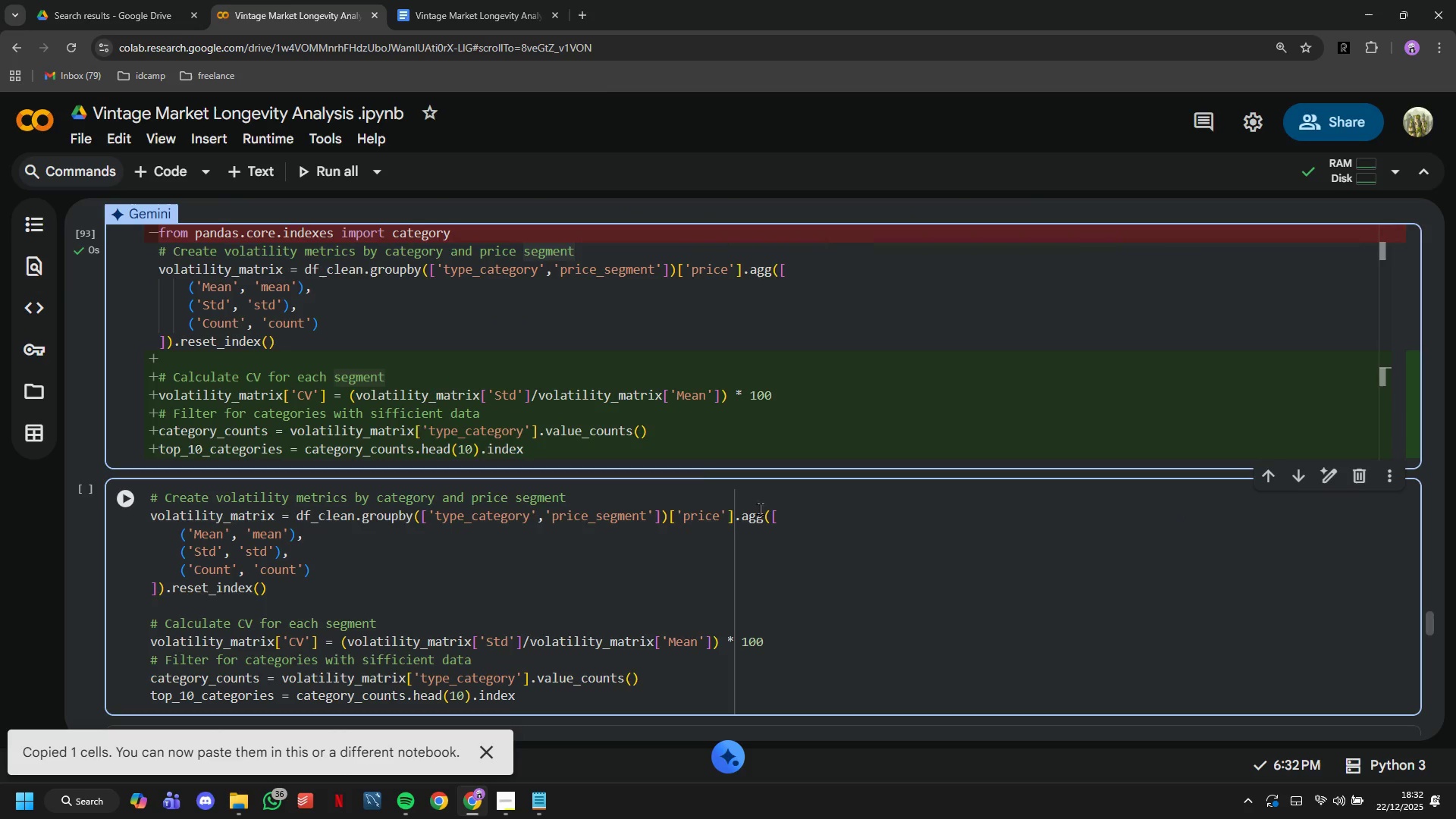 
left_click([678, 416])
 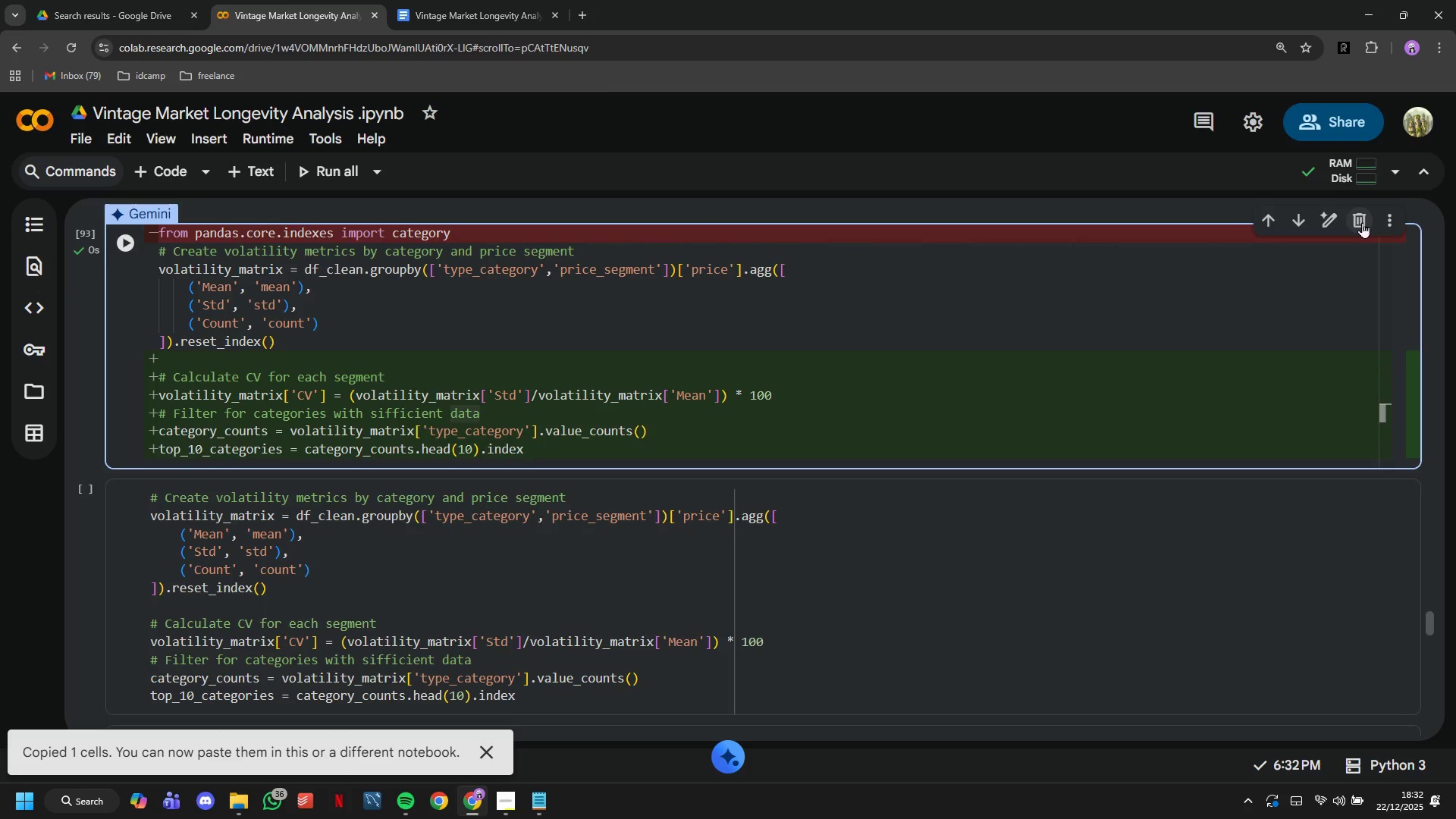 
left_click([1362, 220])
 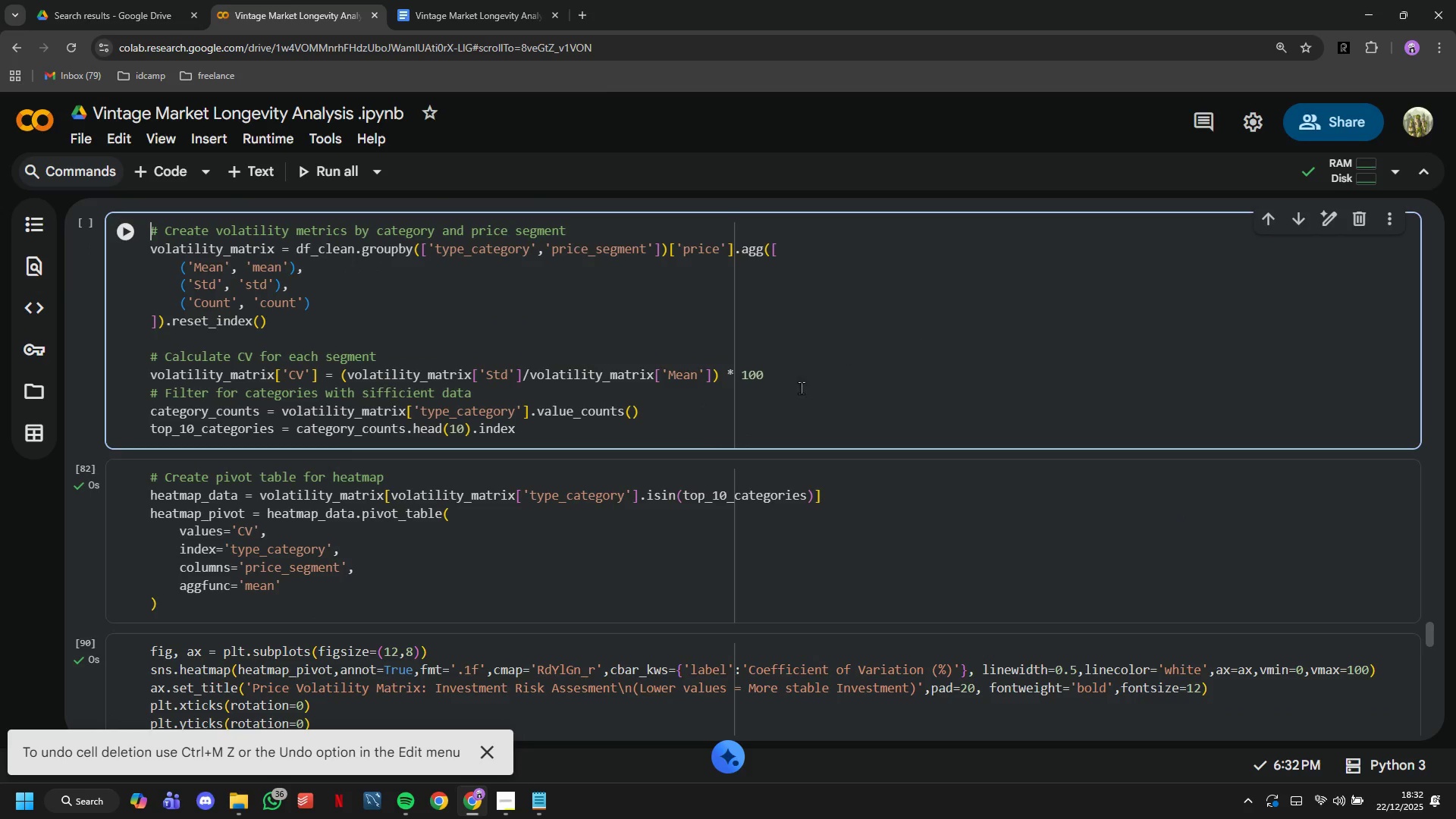 
scroll: coordinate [788, 401], scroll_direction: down, amount: 22.0
 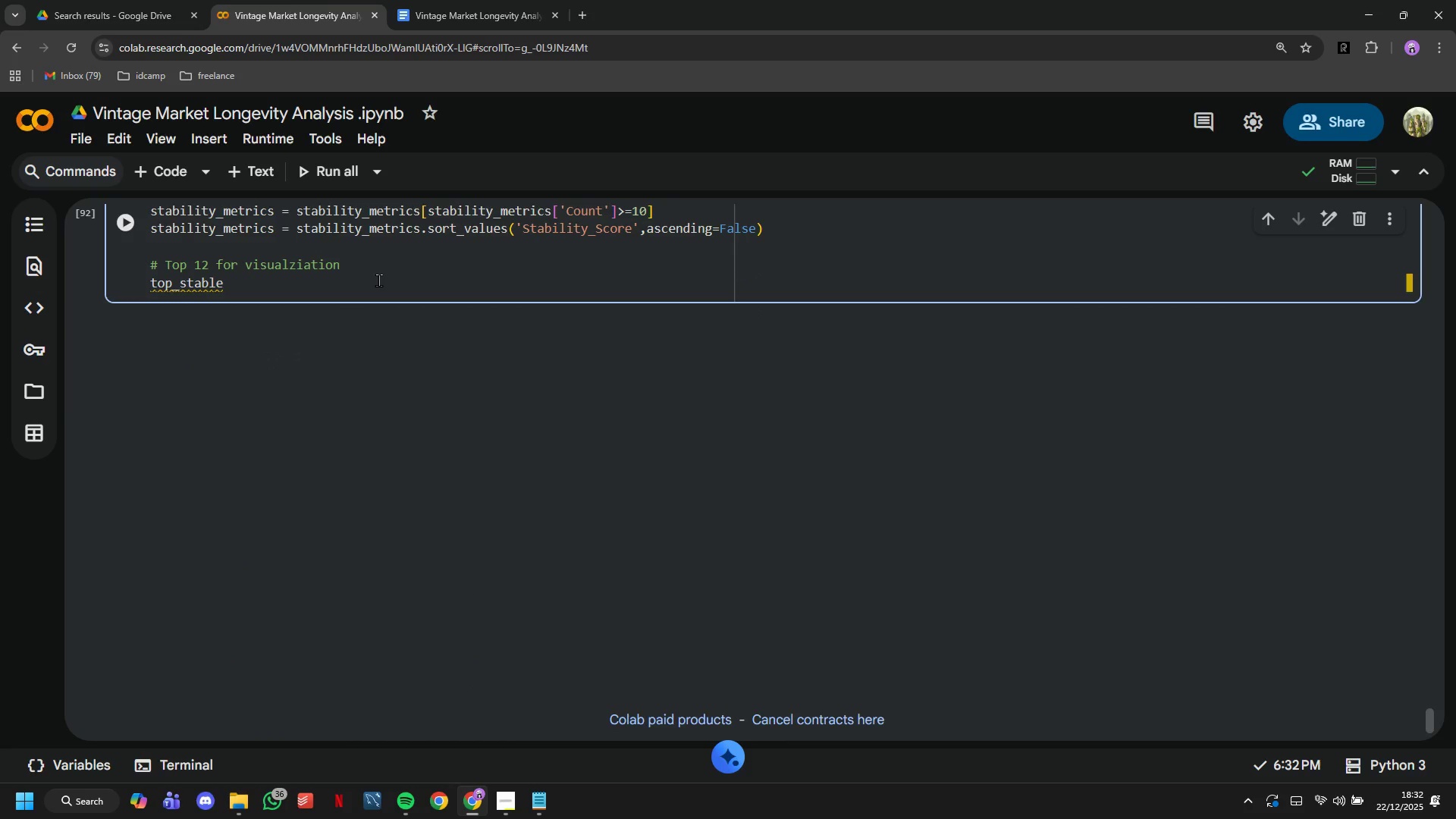 
type( = stability_metrics.head(12)
 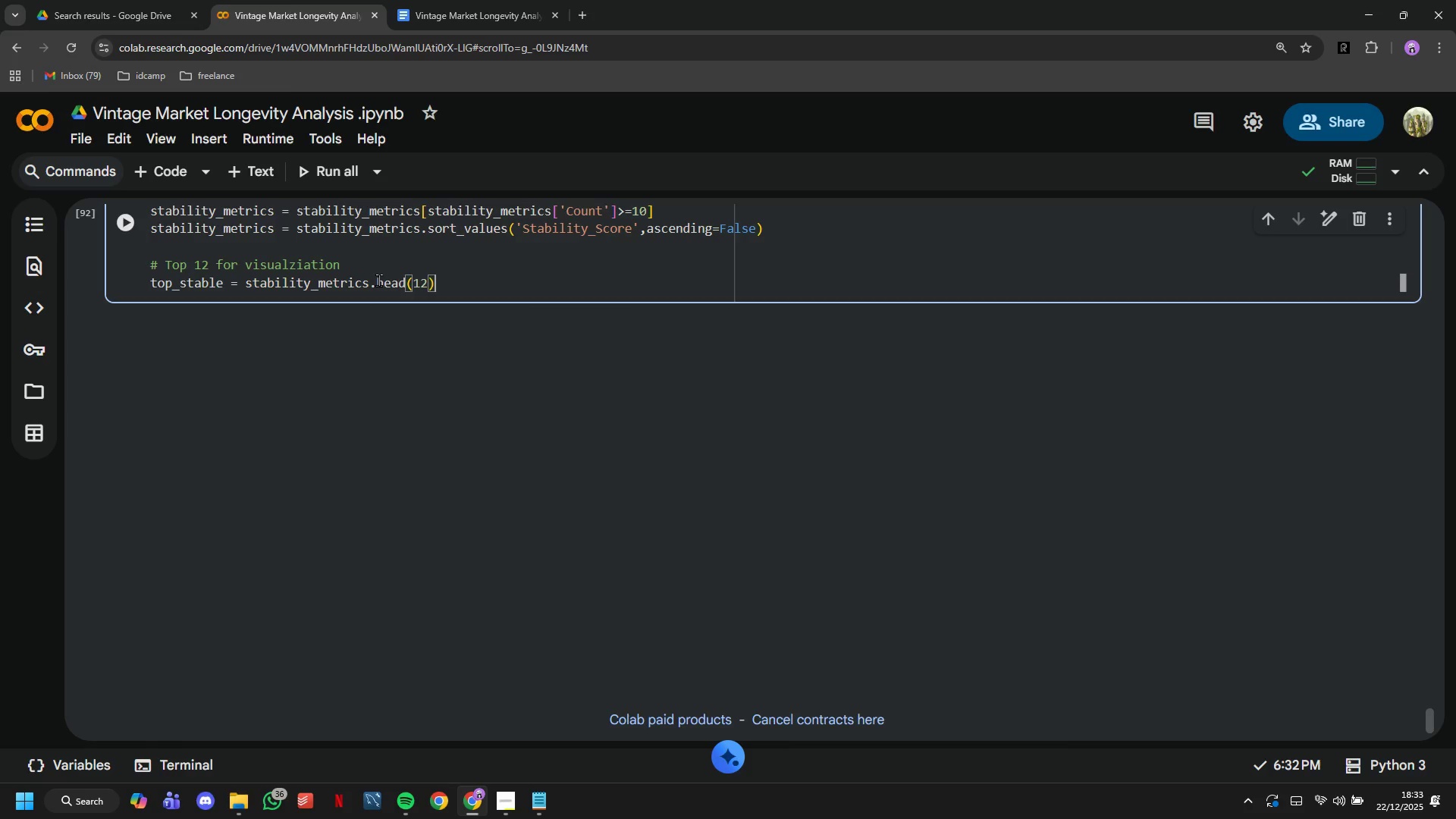 
 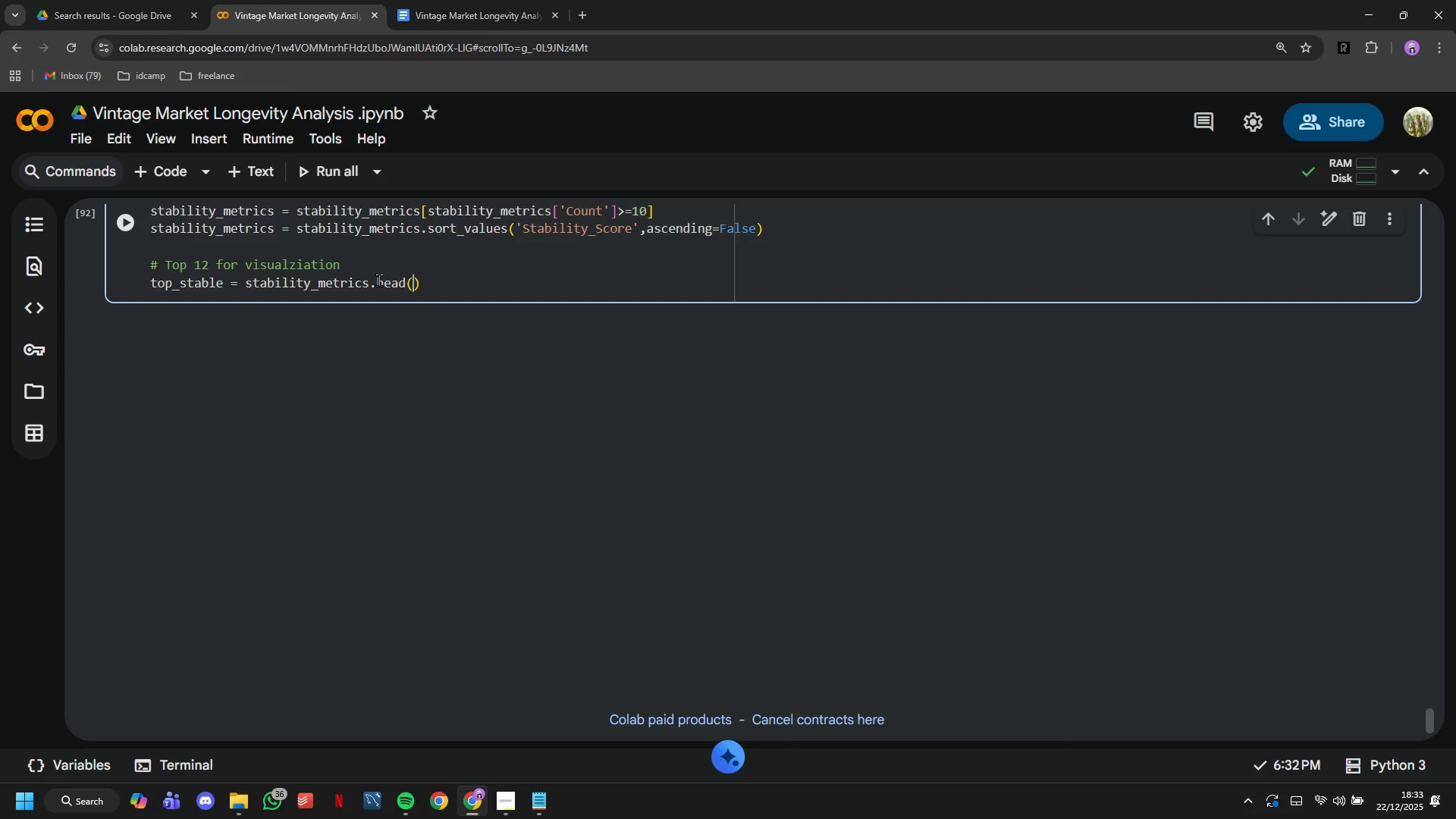 
key(ArrowRight)
 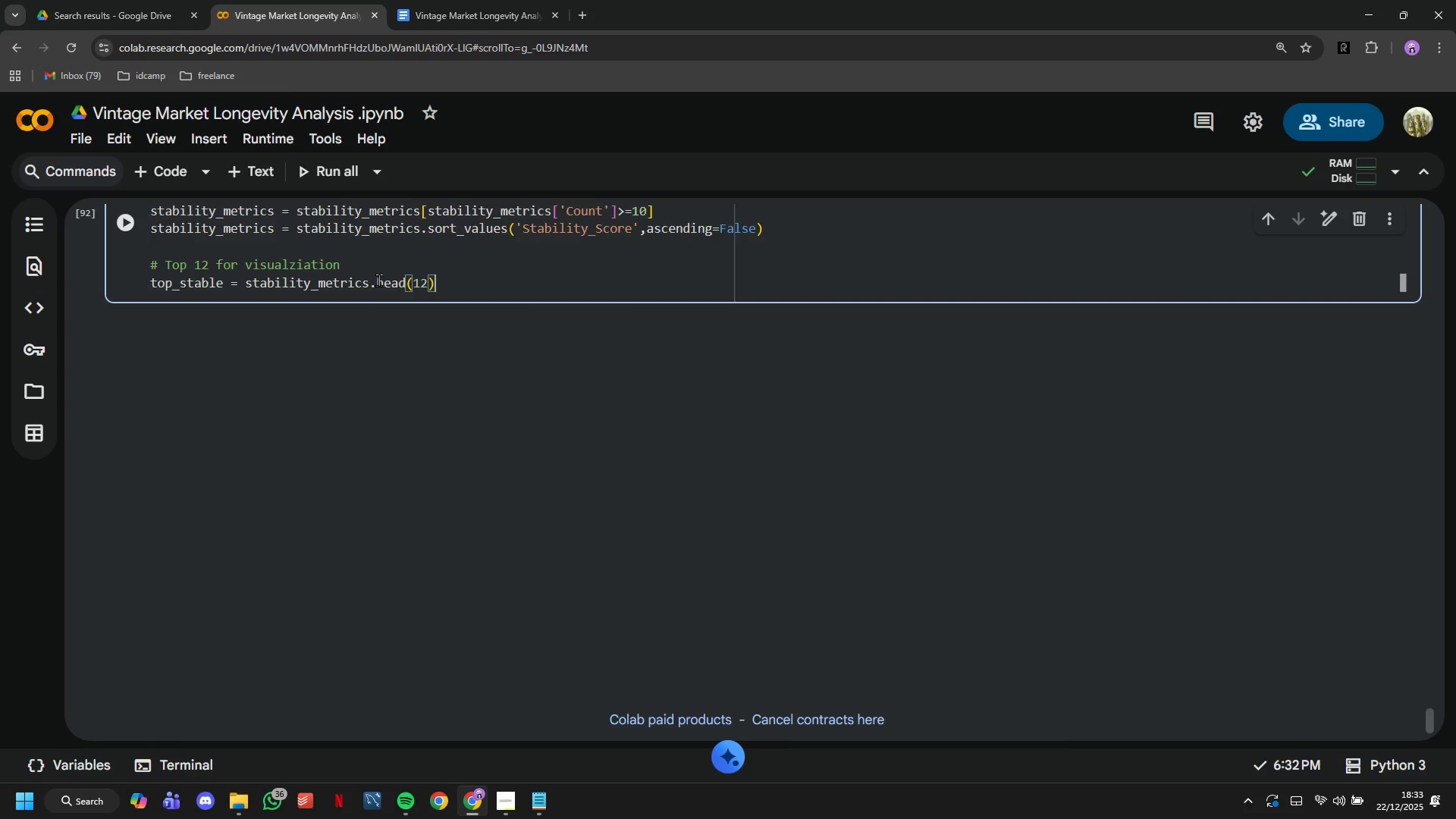 
key(Enter)
 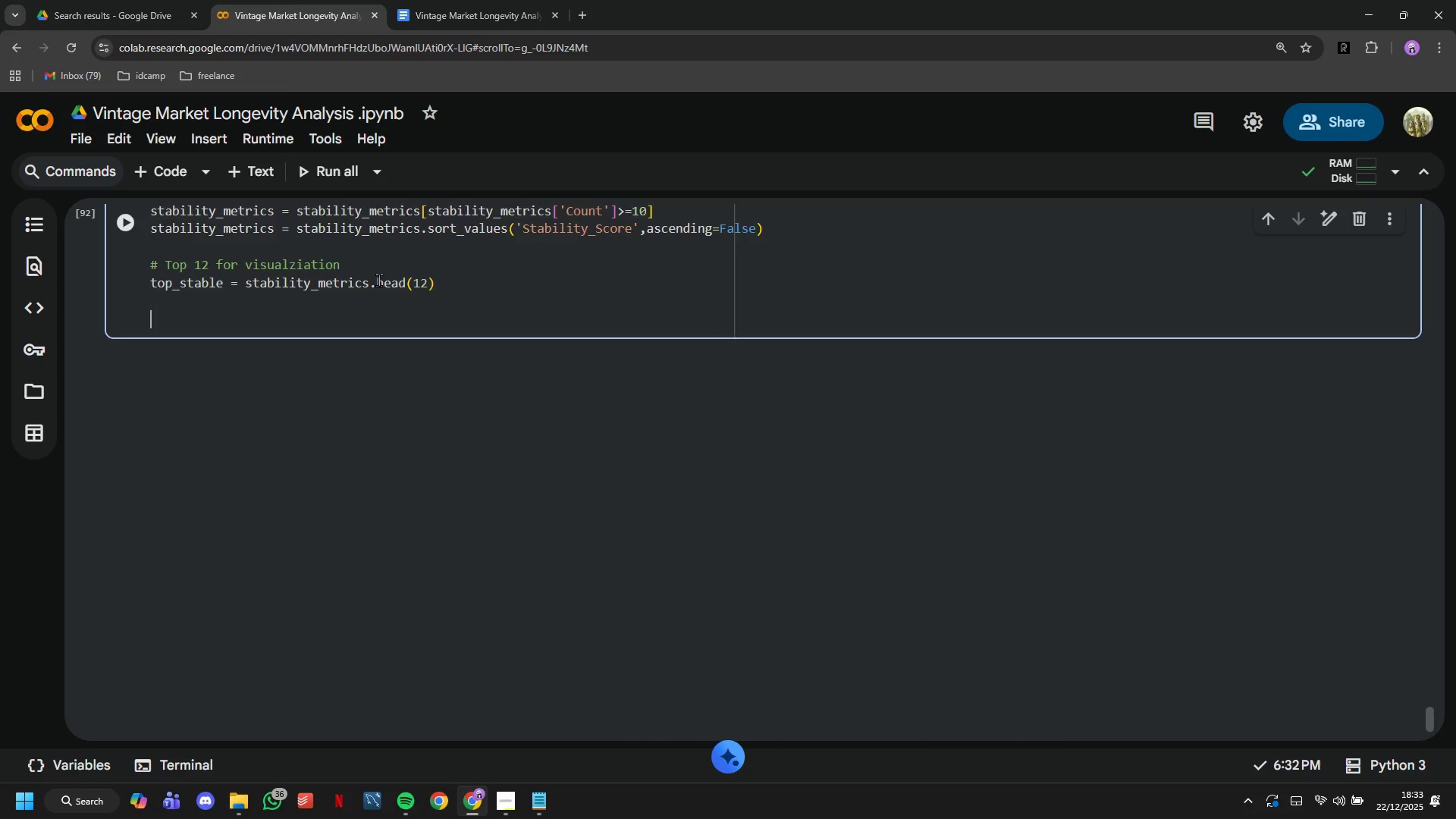 
key(Enter)
 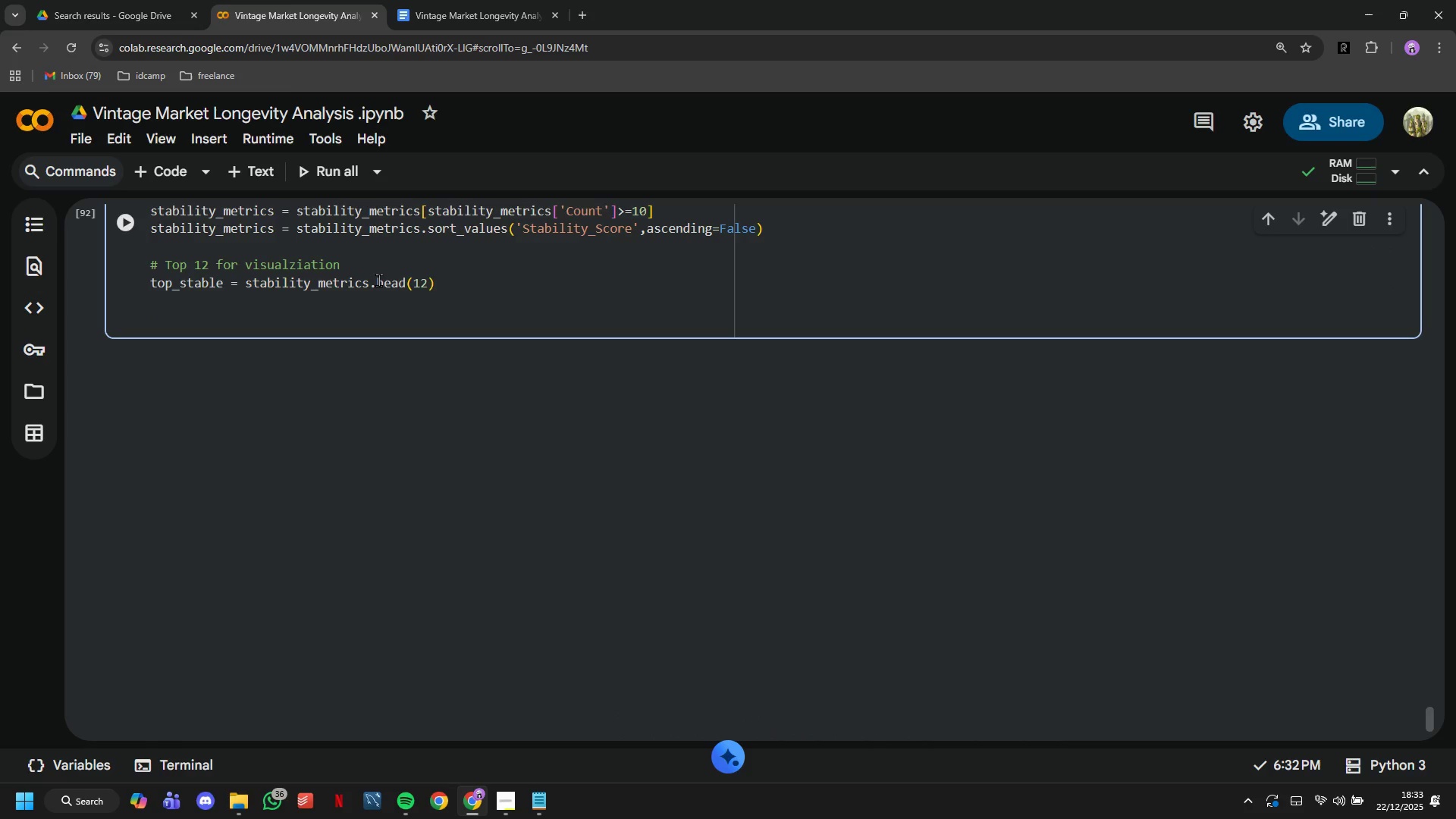 
type(fig, axes = )
 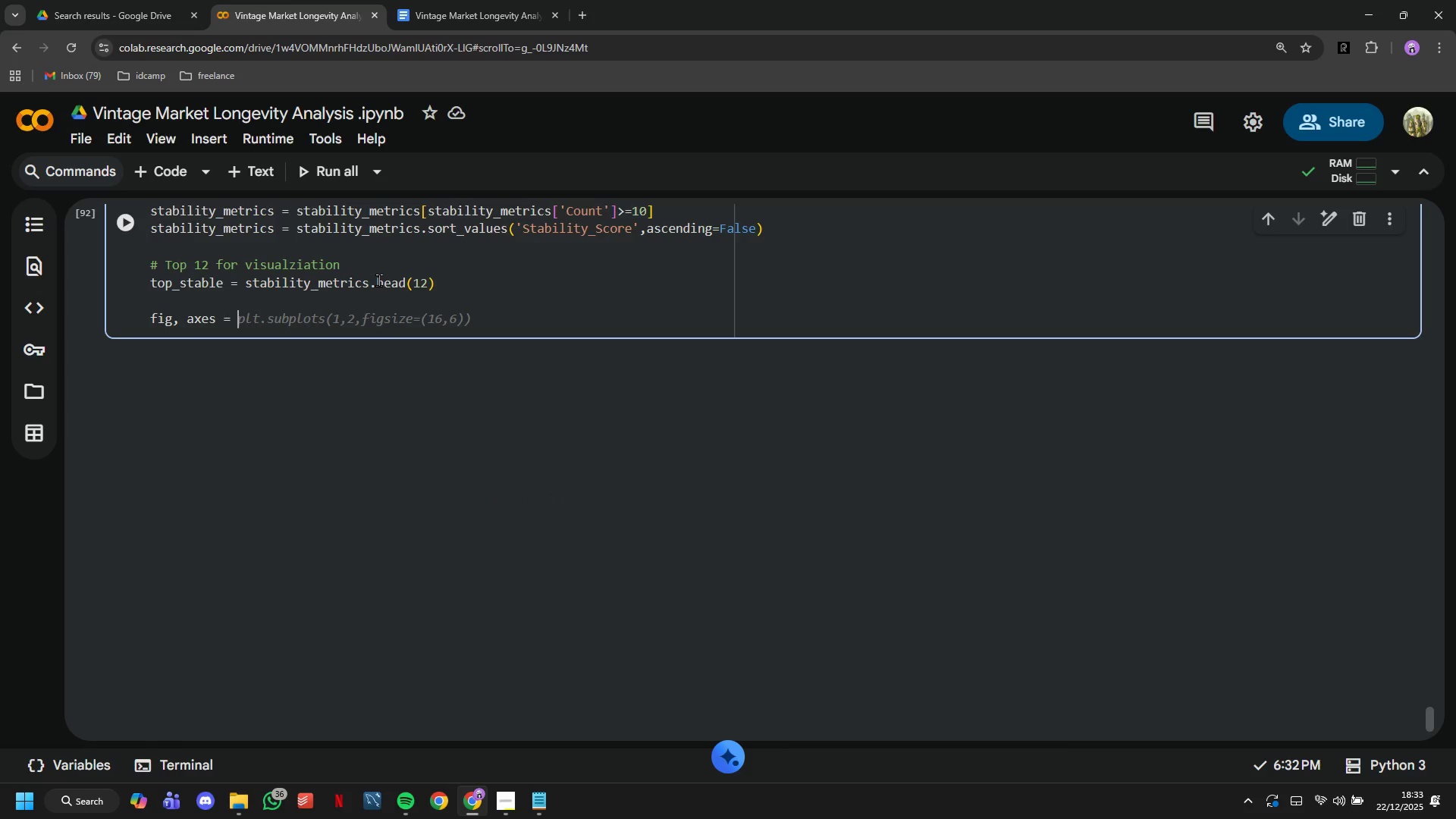 
wait(8.06)
 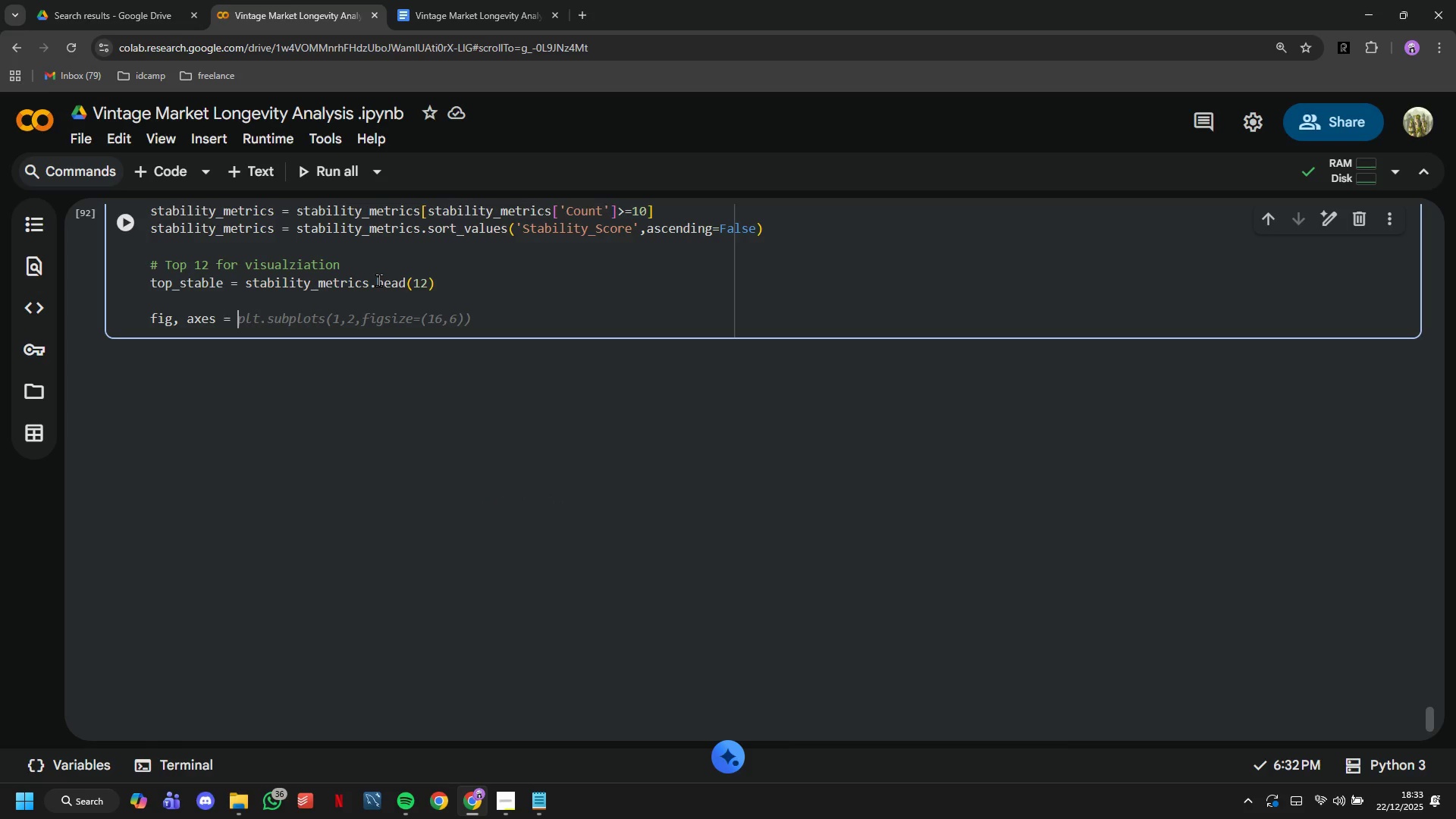 
type(plt.subplots(1,2,figsize=(16,8)
 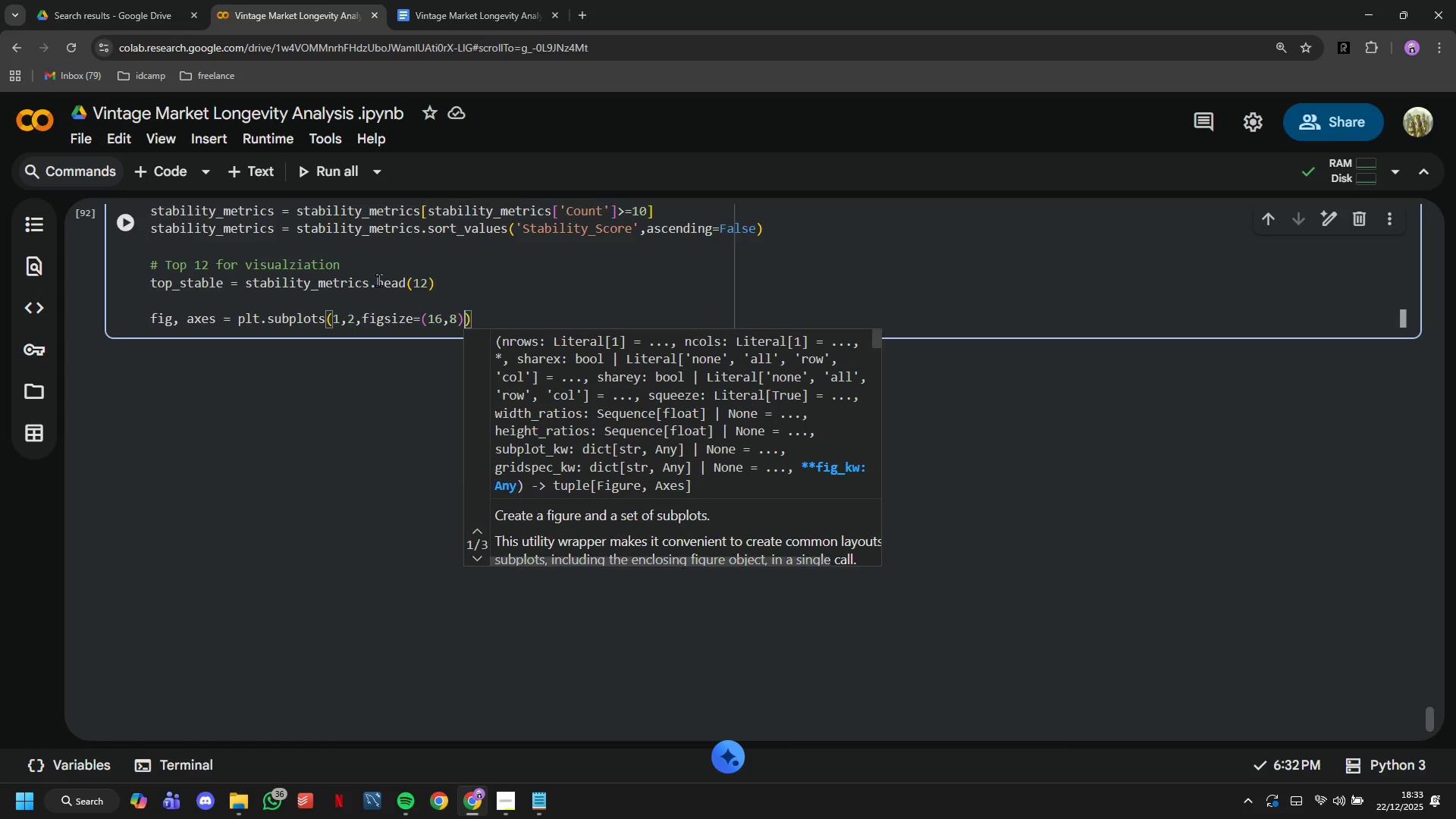 
 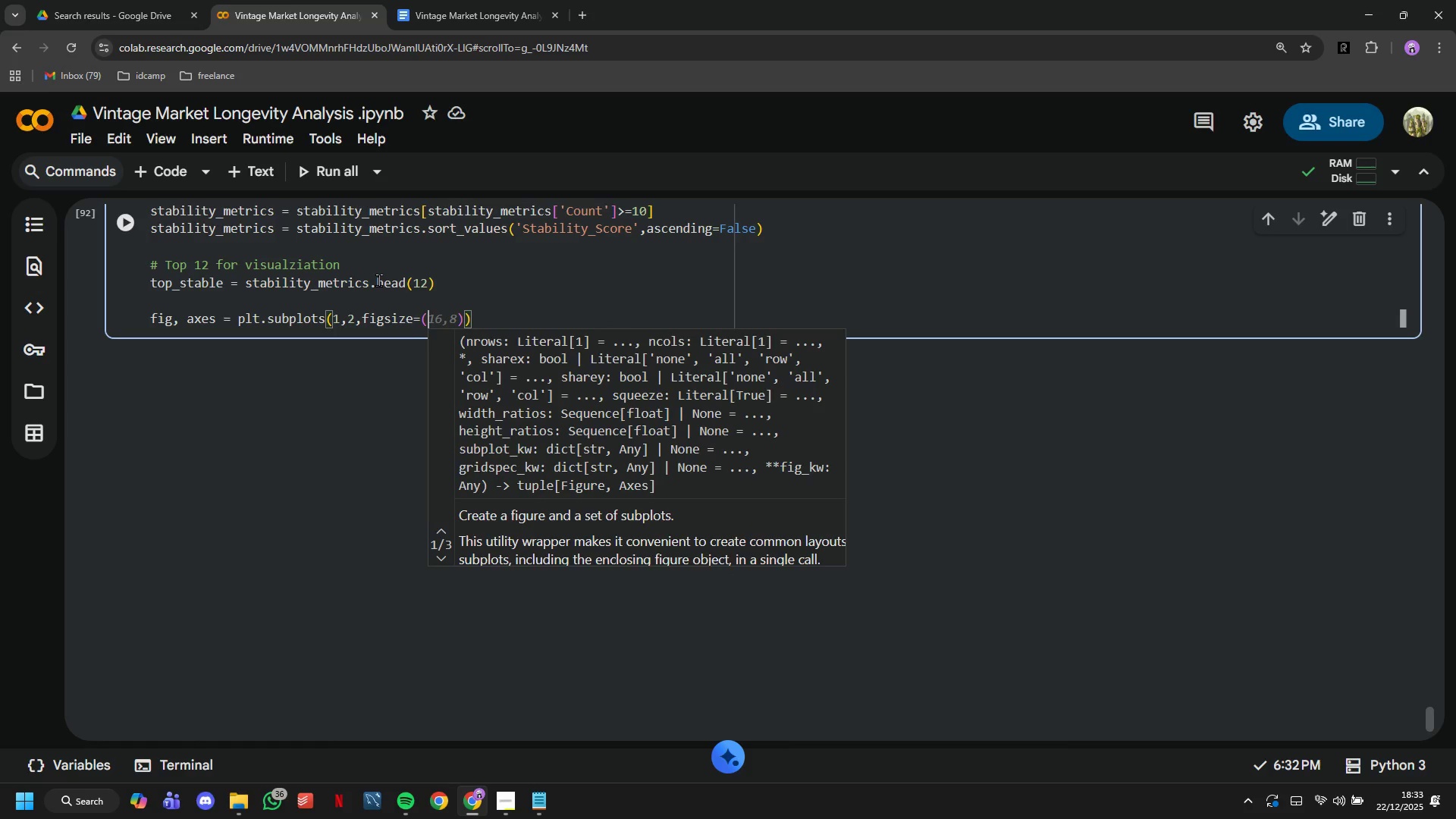 
key(ArrowRight)
 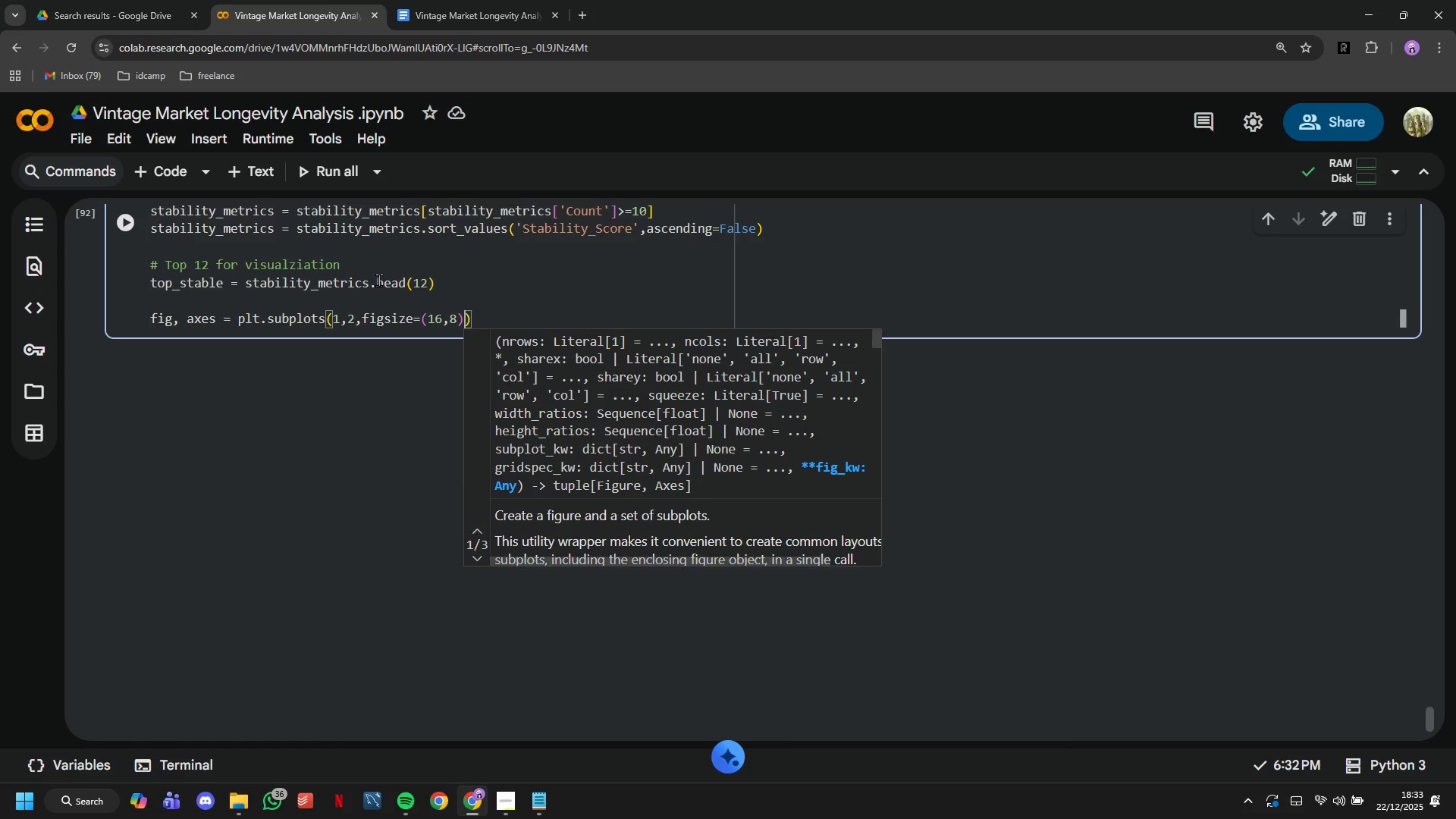 
key(ArrowRight)
 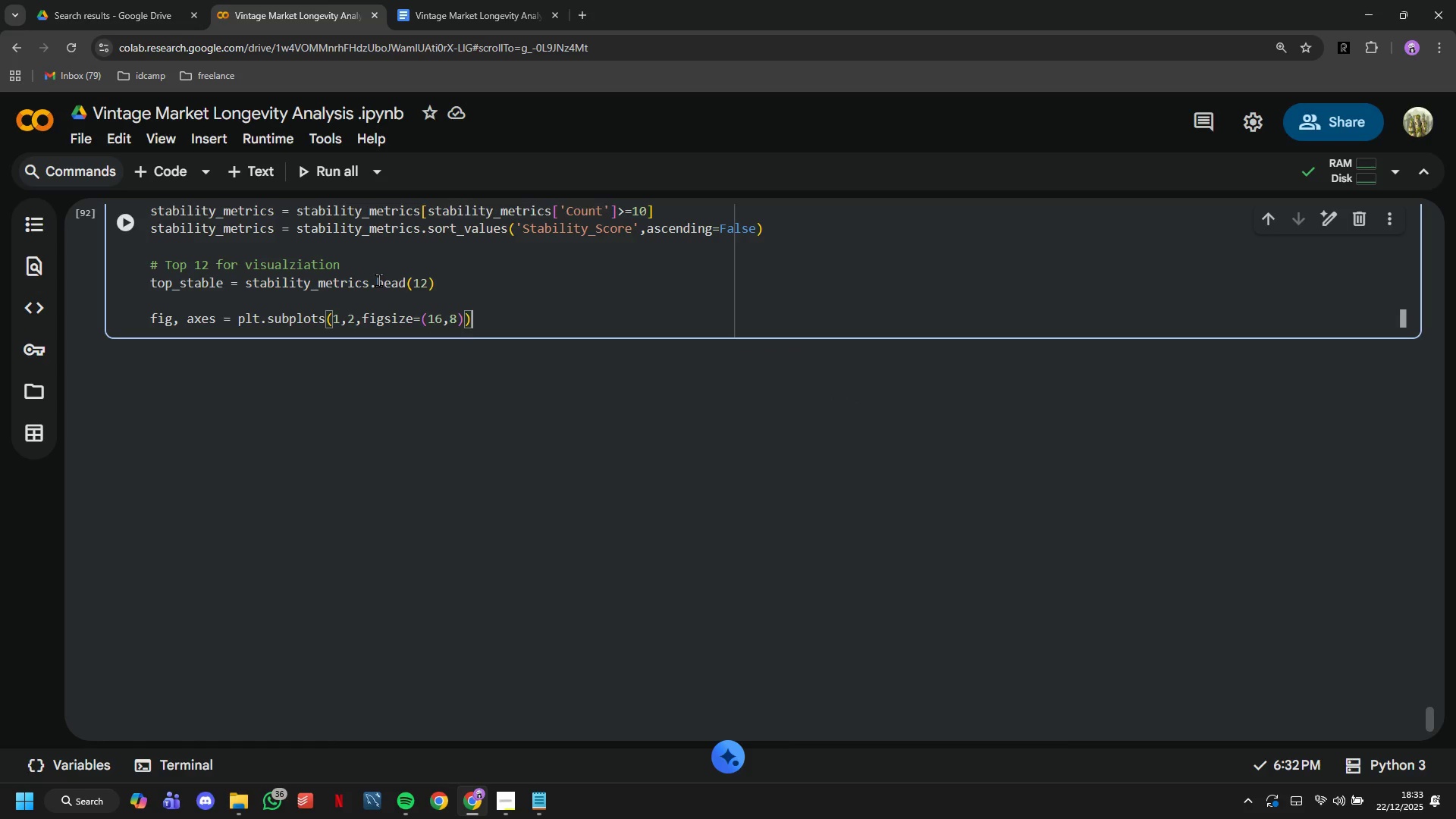 
key(Enter)
 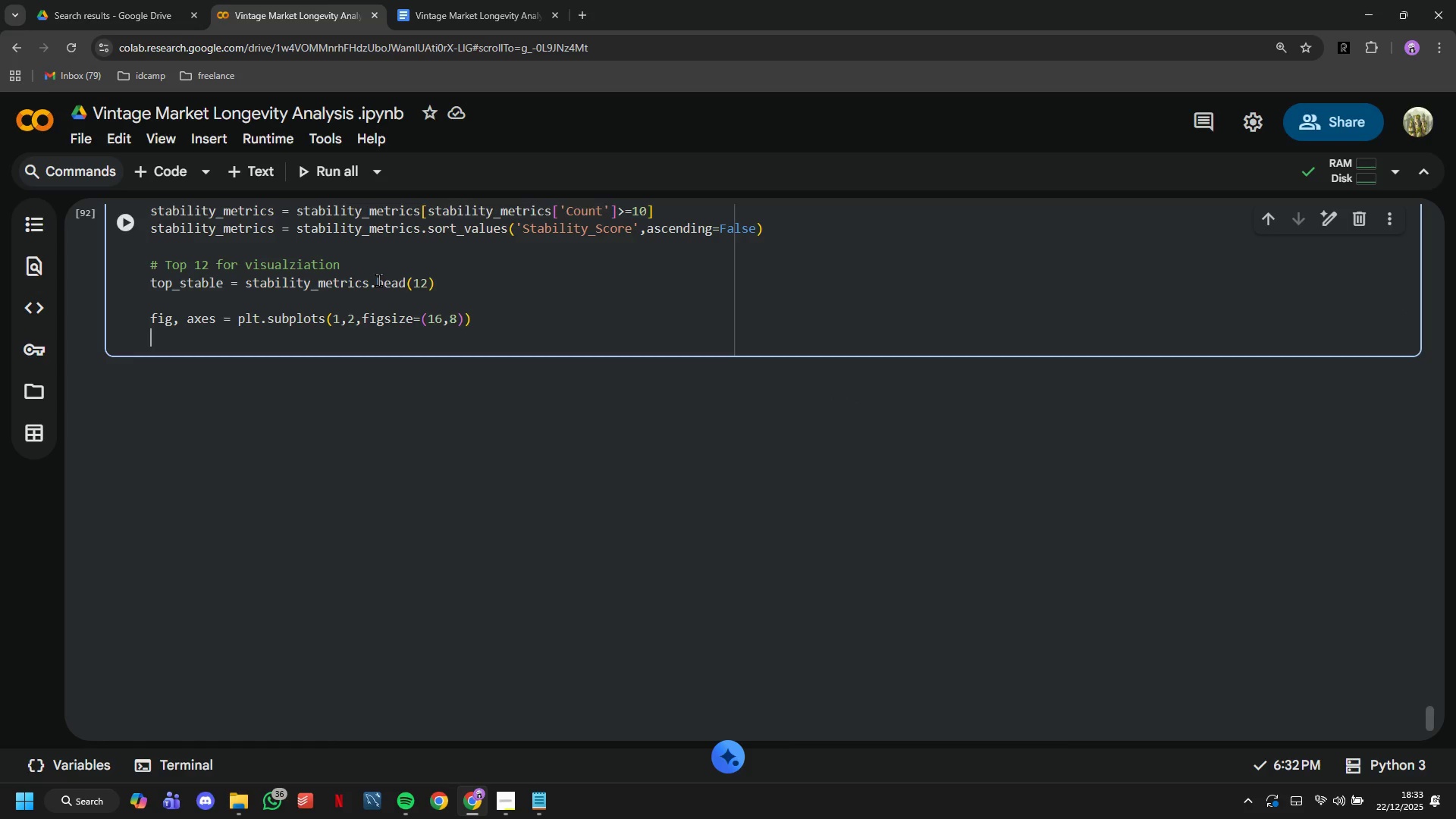 
key(ArrowLeft)
 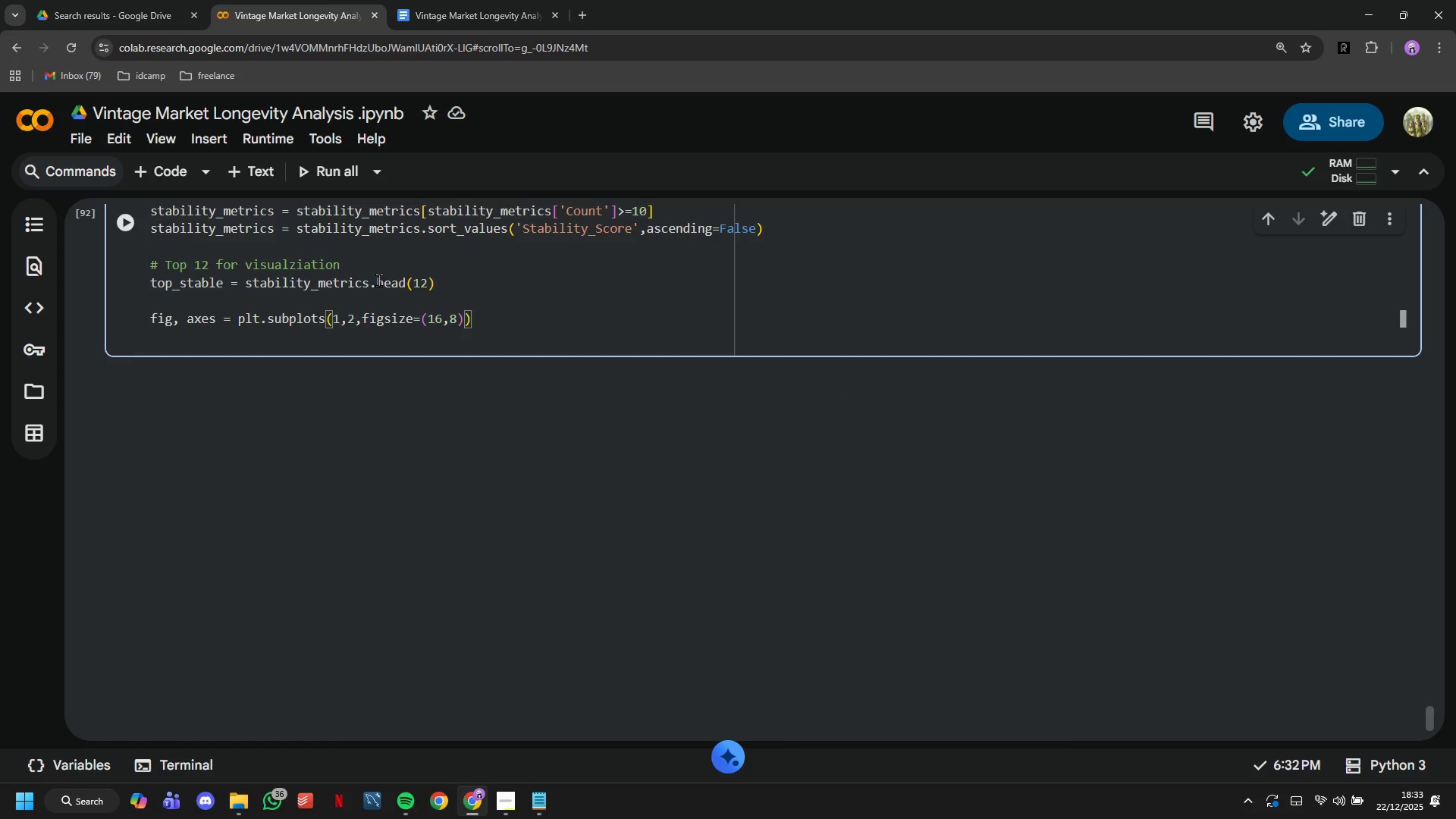 
key(ArrowLeft)
 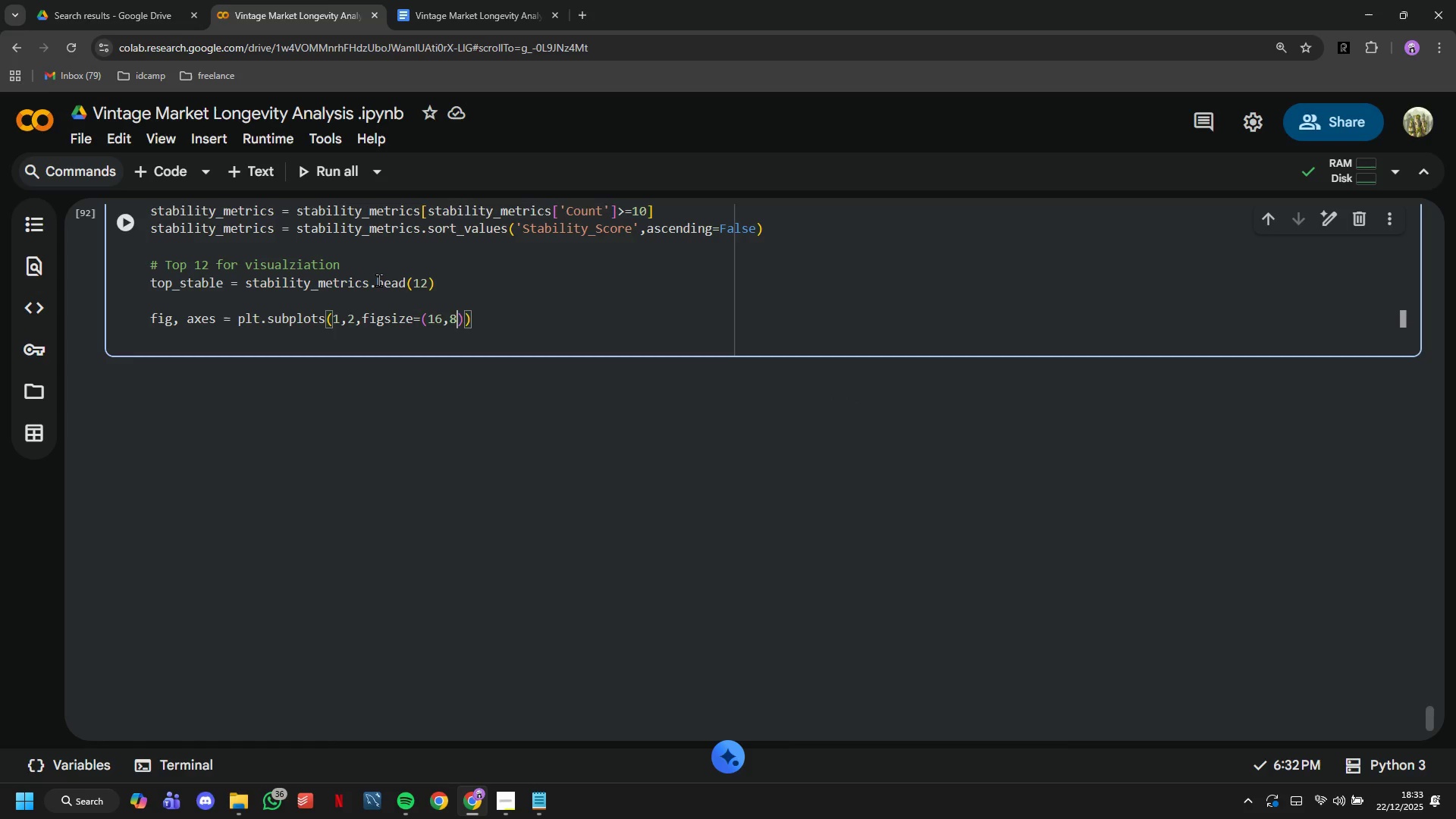 
key(ArrowLeft)
 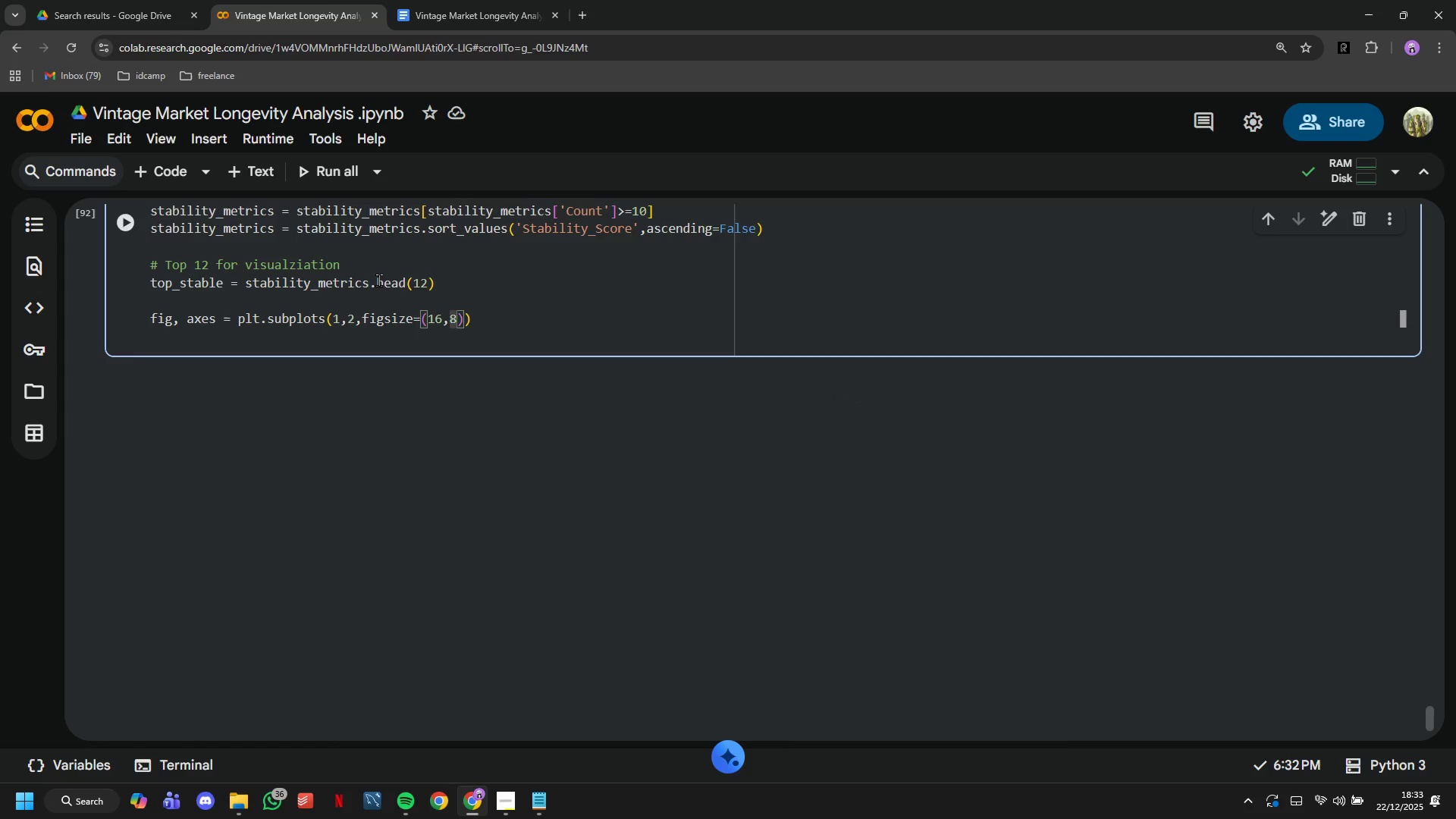 
key(Backspace)
 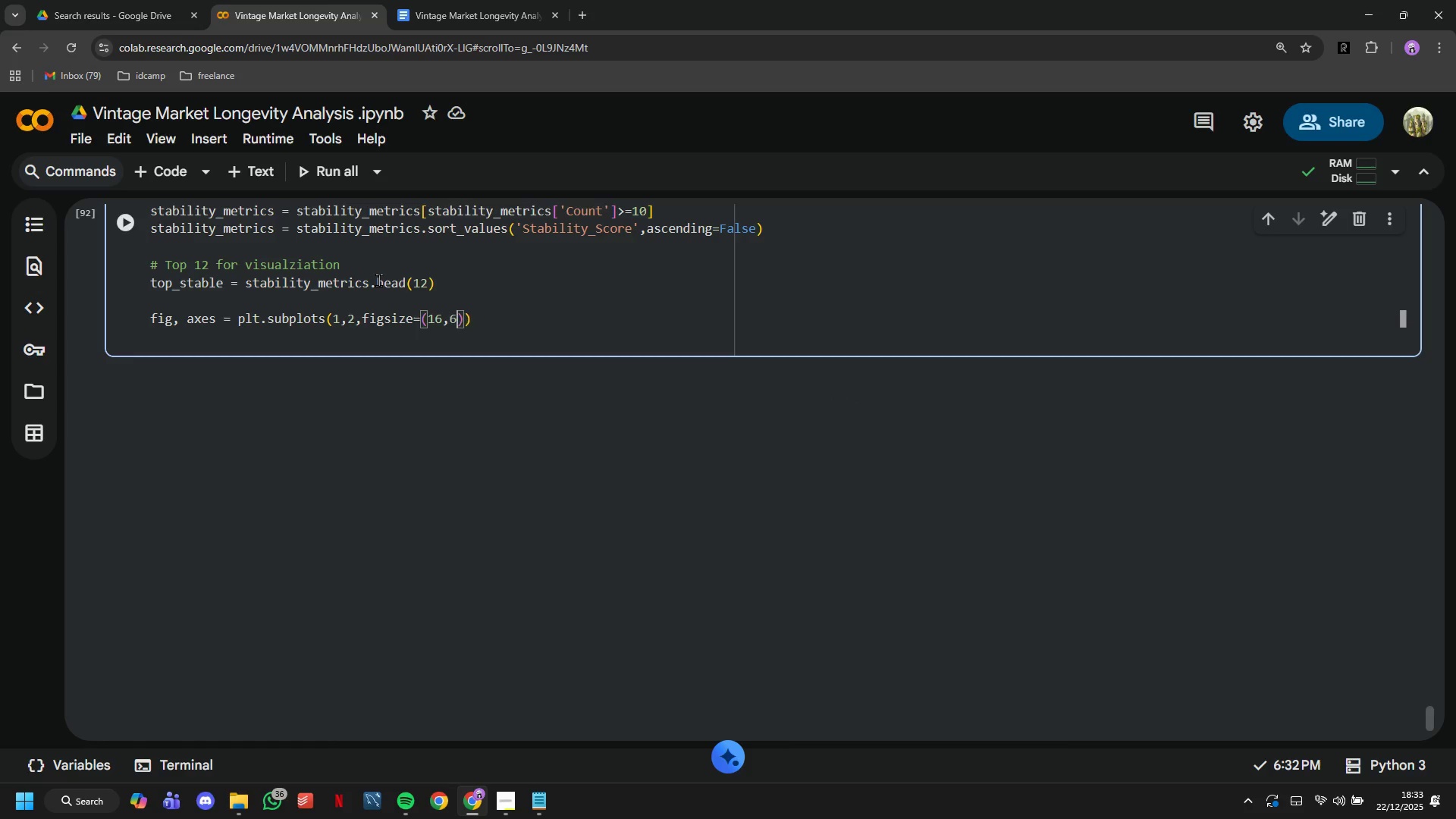 
key(6)
 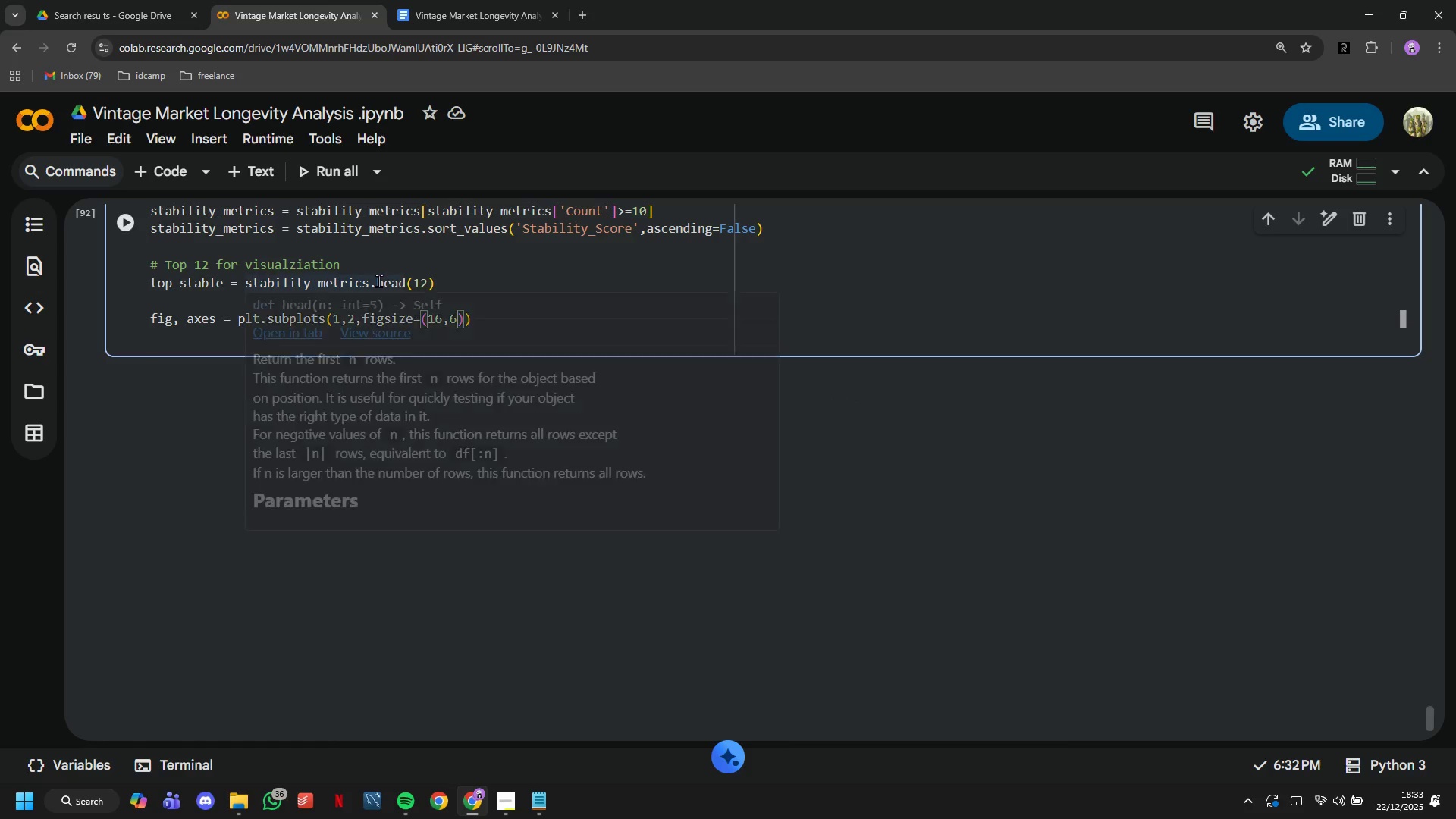 
key(Shift+ShiftRight)
 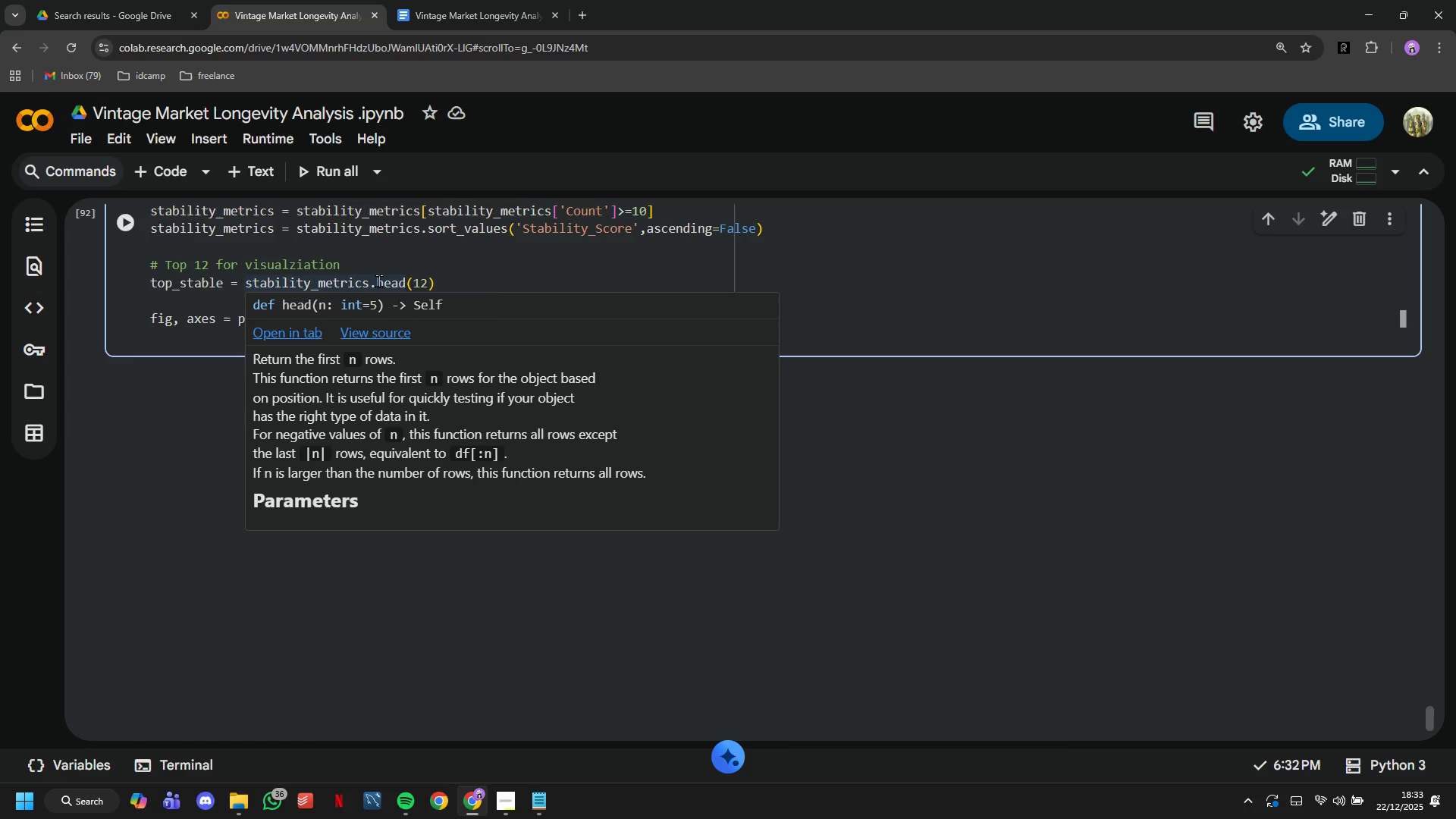 
key(Shift+ShiftRight)
 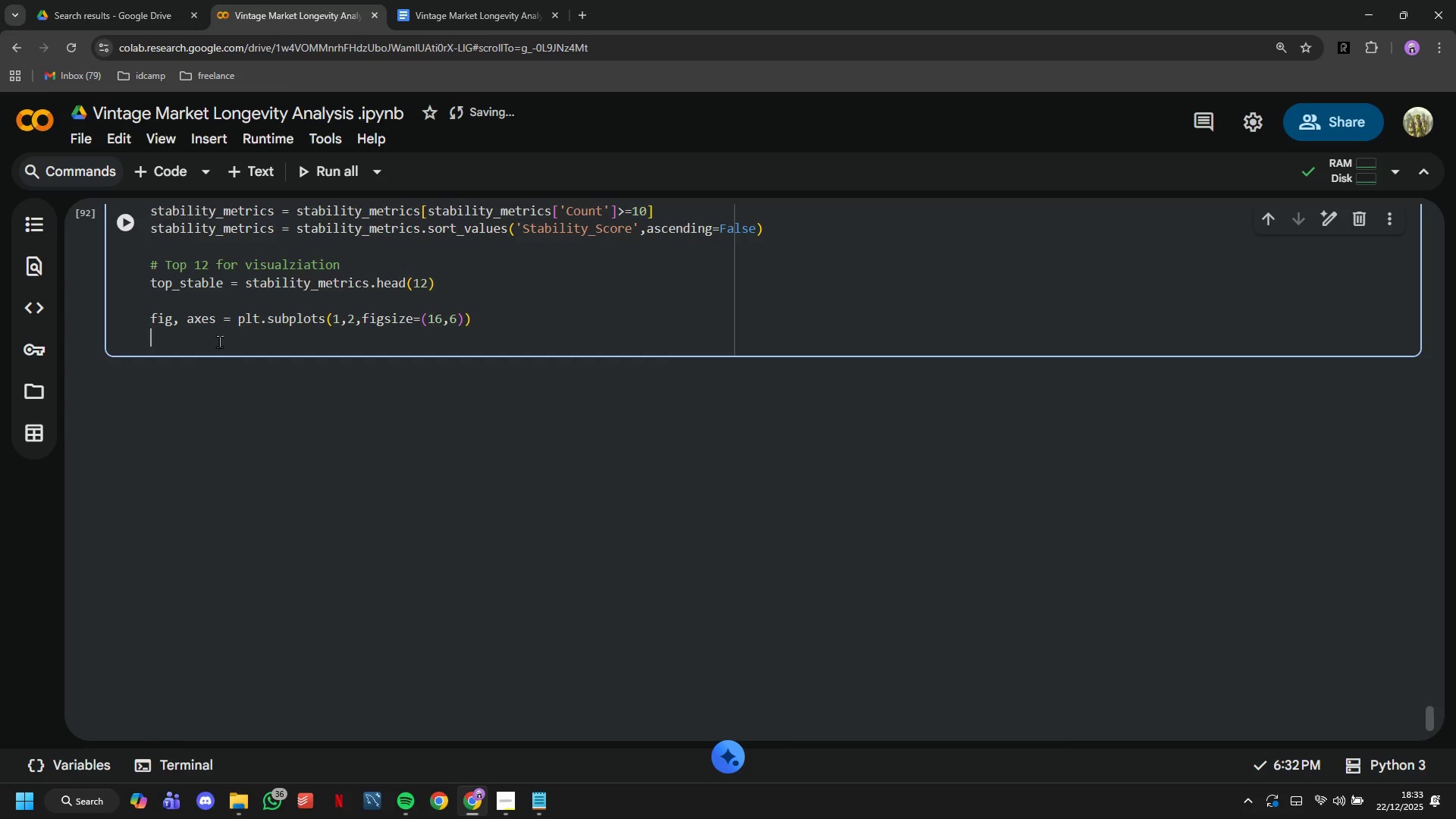 
wait(10.41)
 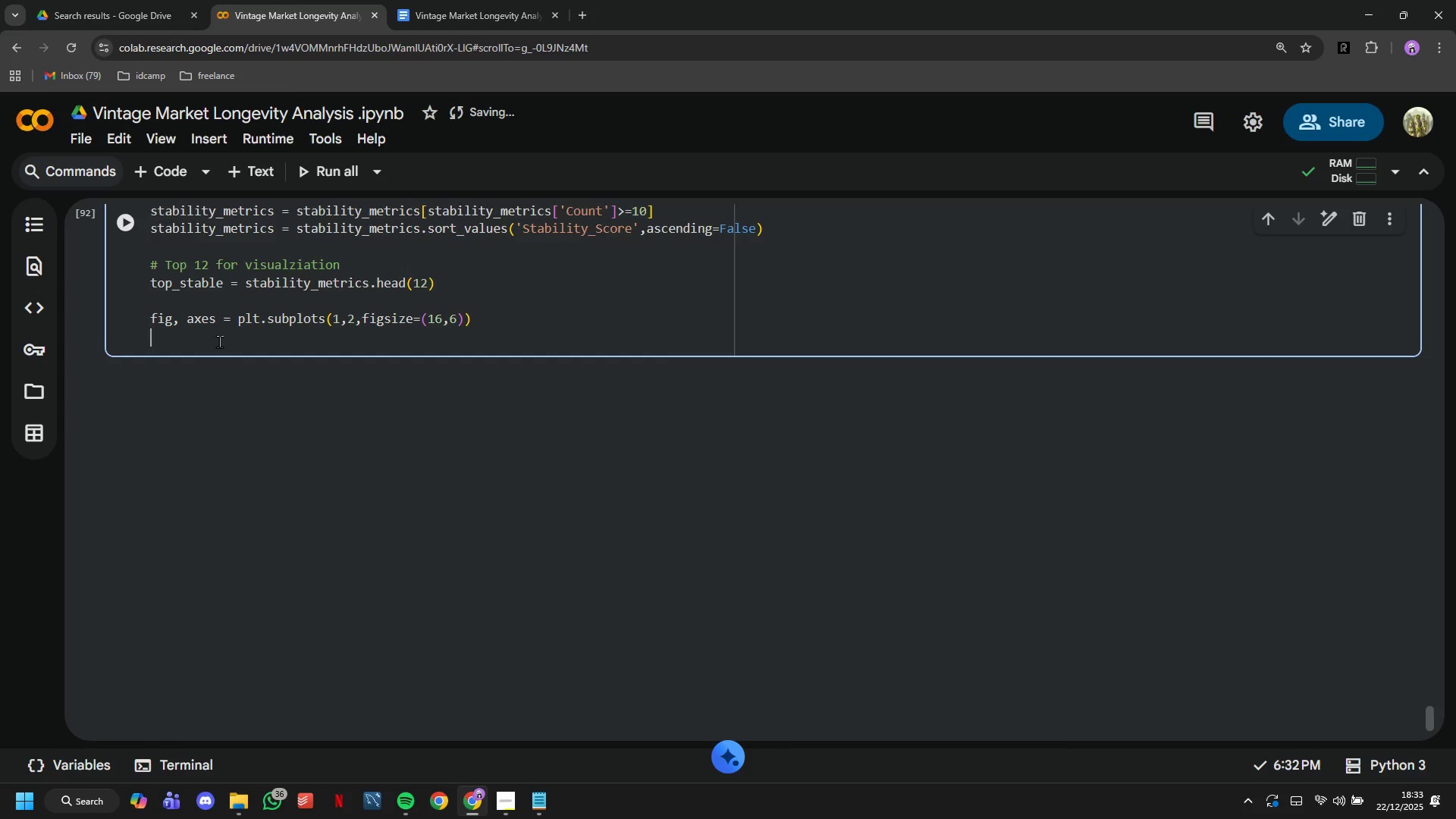 
type(fig.suptitle('Investment Stability Analus)
key(Backspace)
key(Backspace)
type(ysis: Blue-Chip b)
key(Backspace)
type(vs Velotile Categories)
 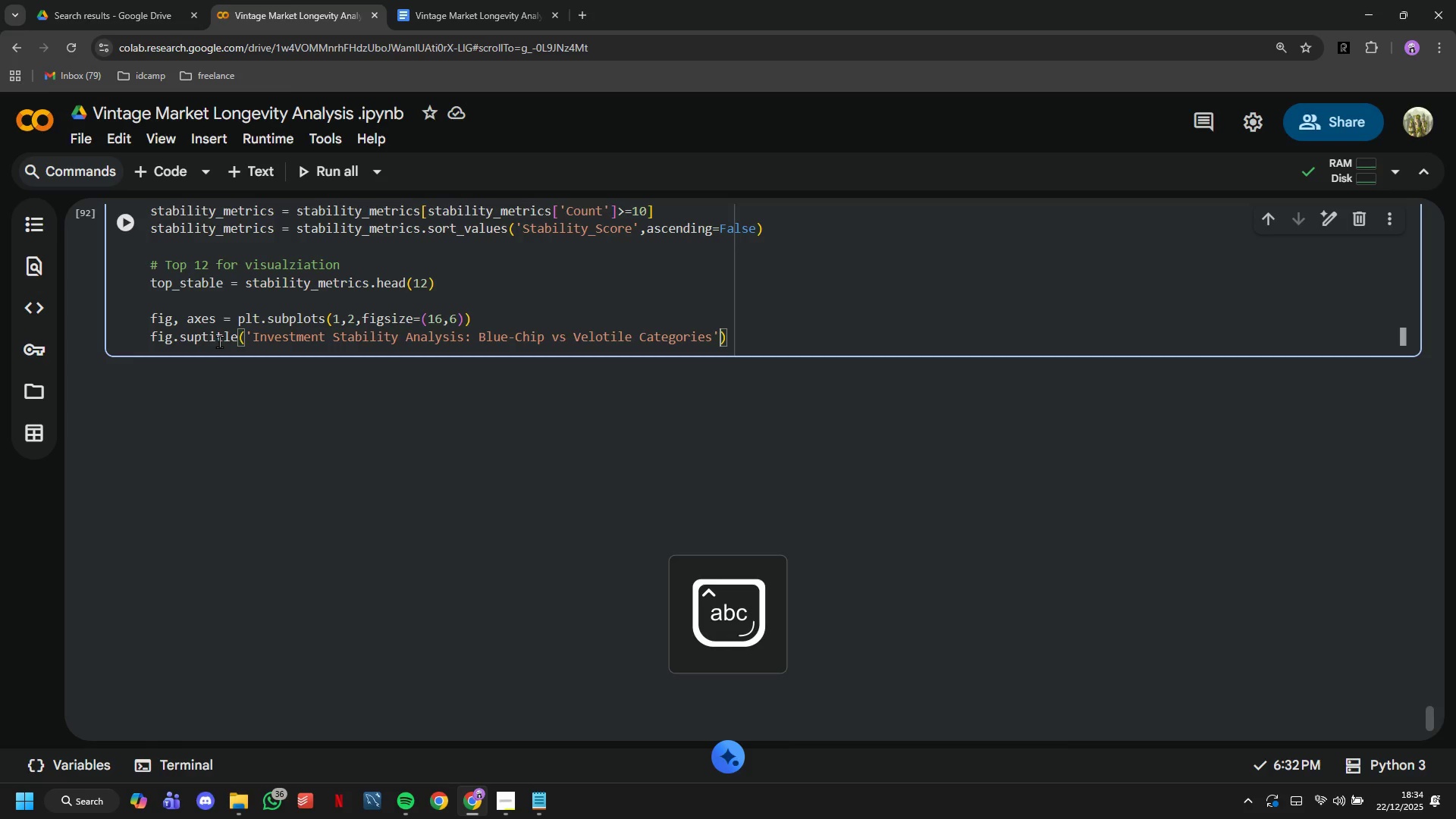 
 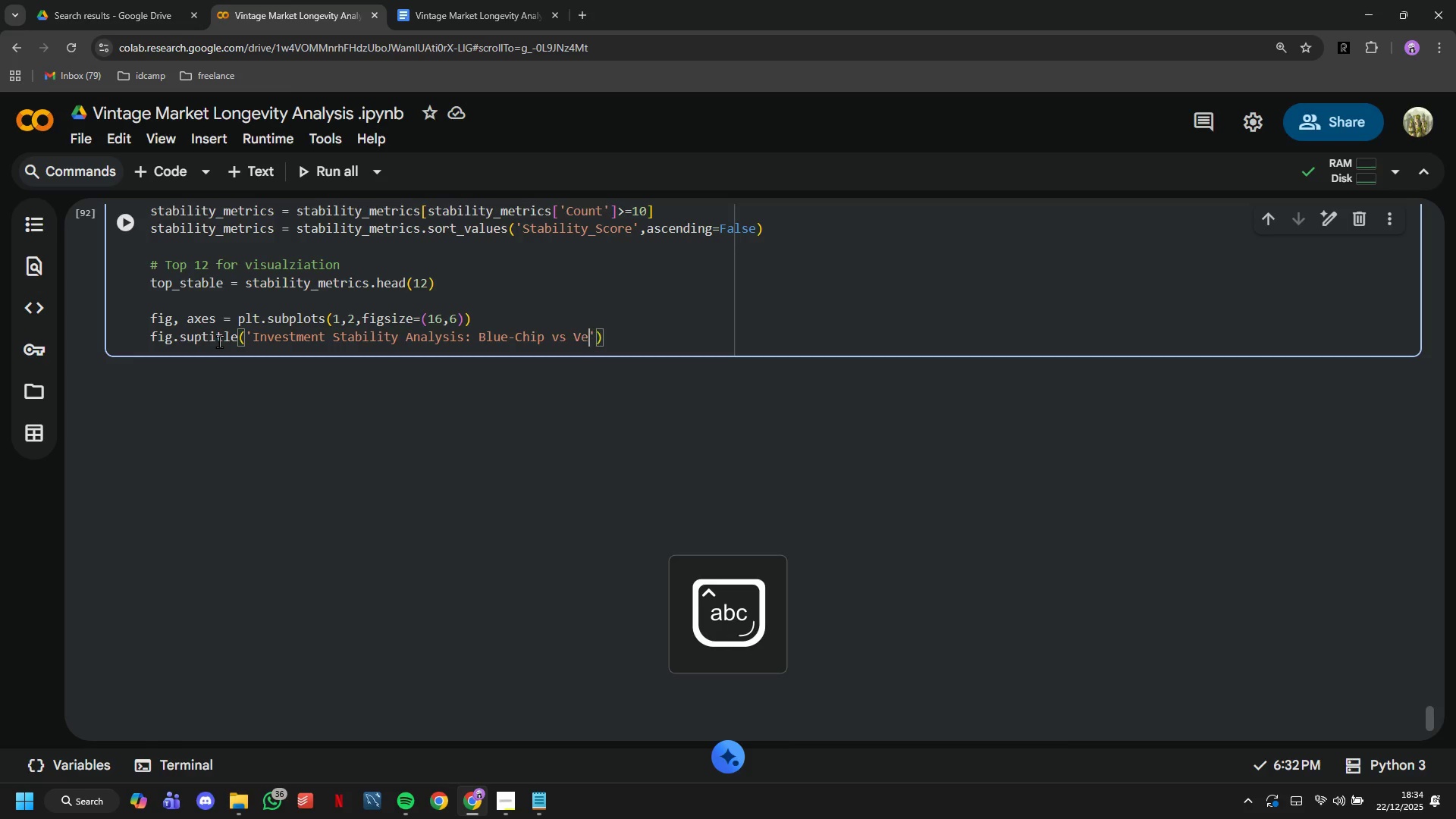 
key(ArrowRight)
 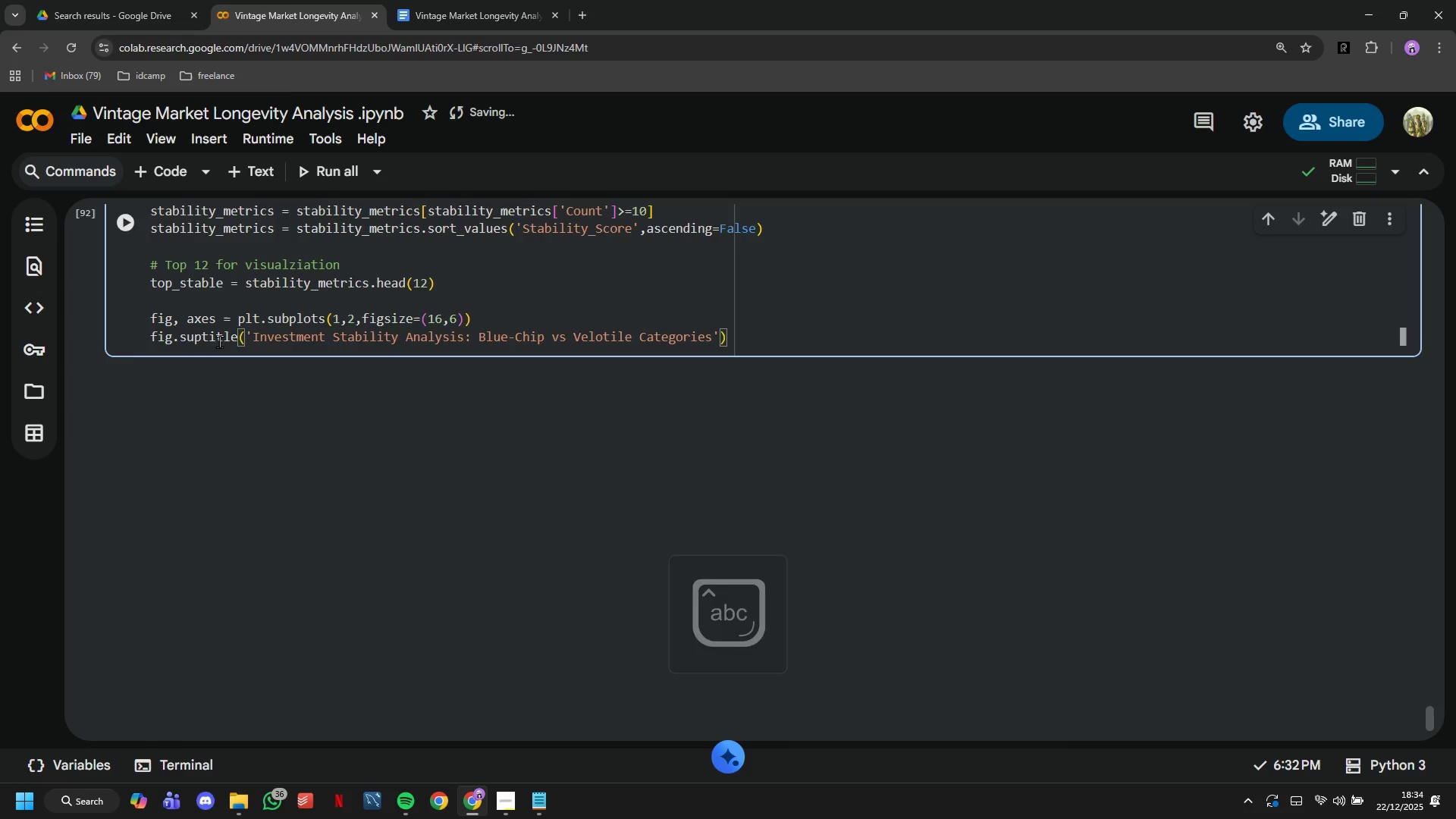 
type(,fontsize=26,)
key(Backspace)
key(Backspace)
key(Backspace)
type(16,fontweight='bold)
 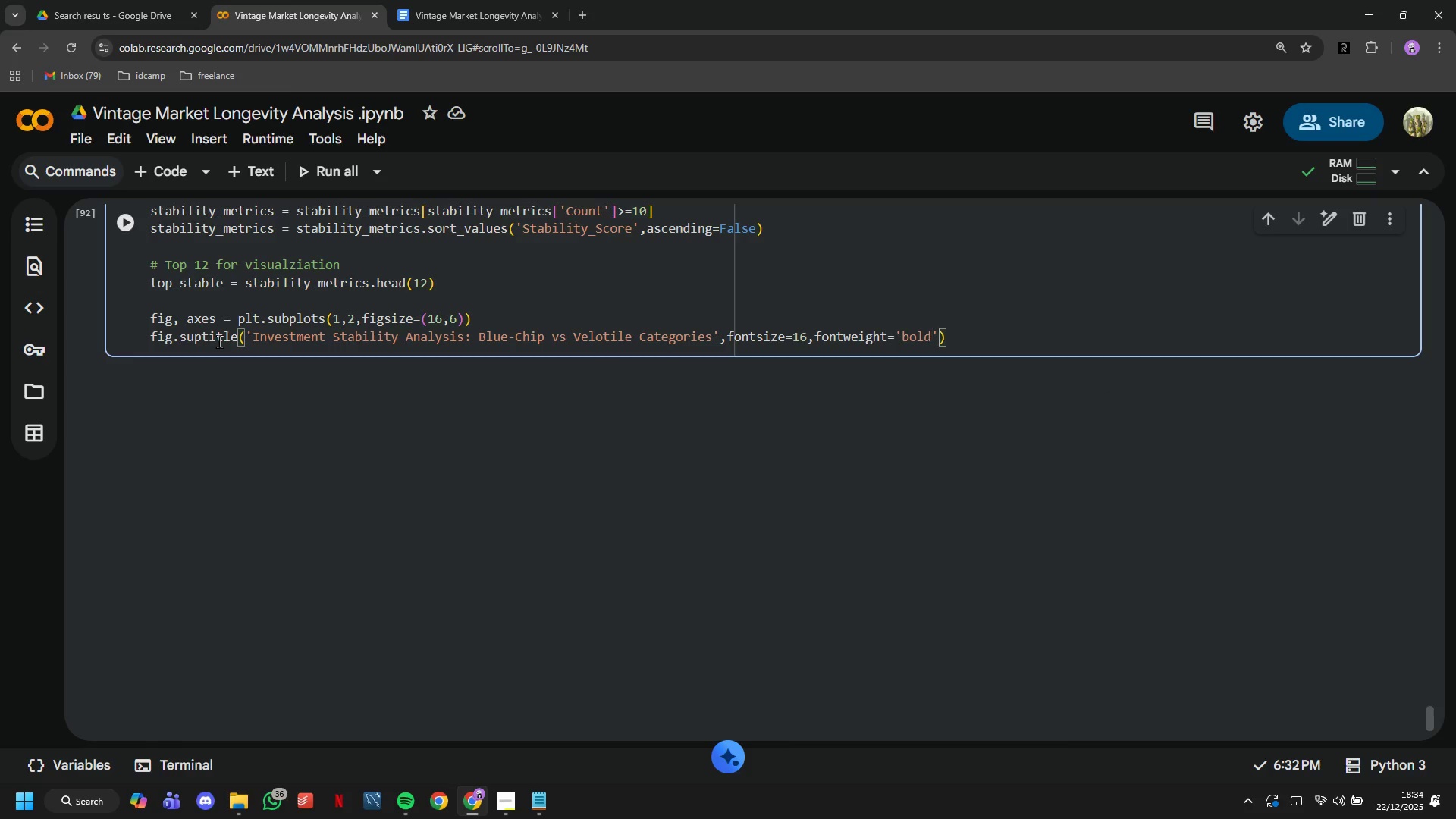 
key(ArrowRight)
 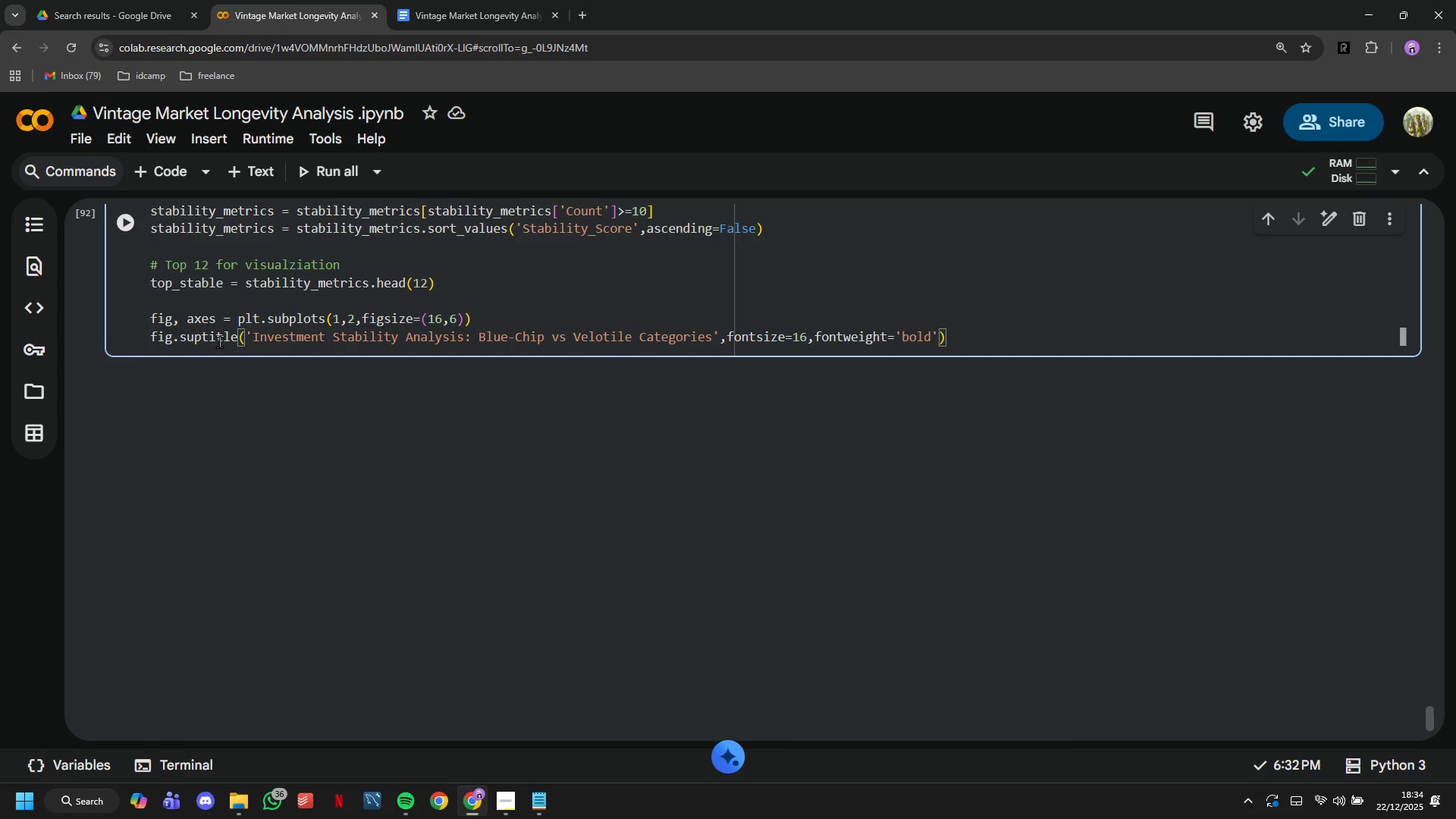 
type(,y=1.02)
 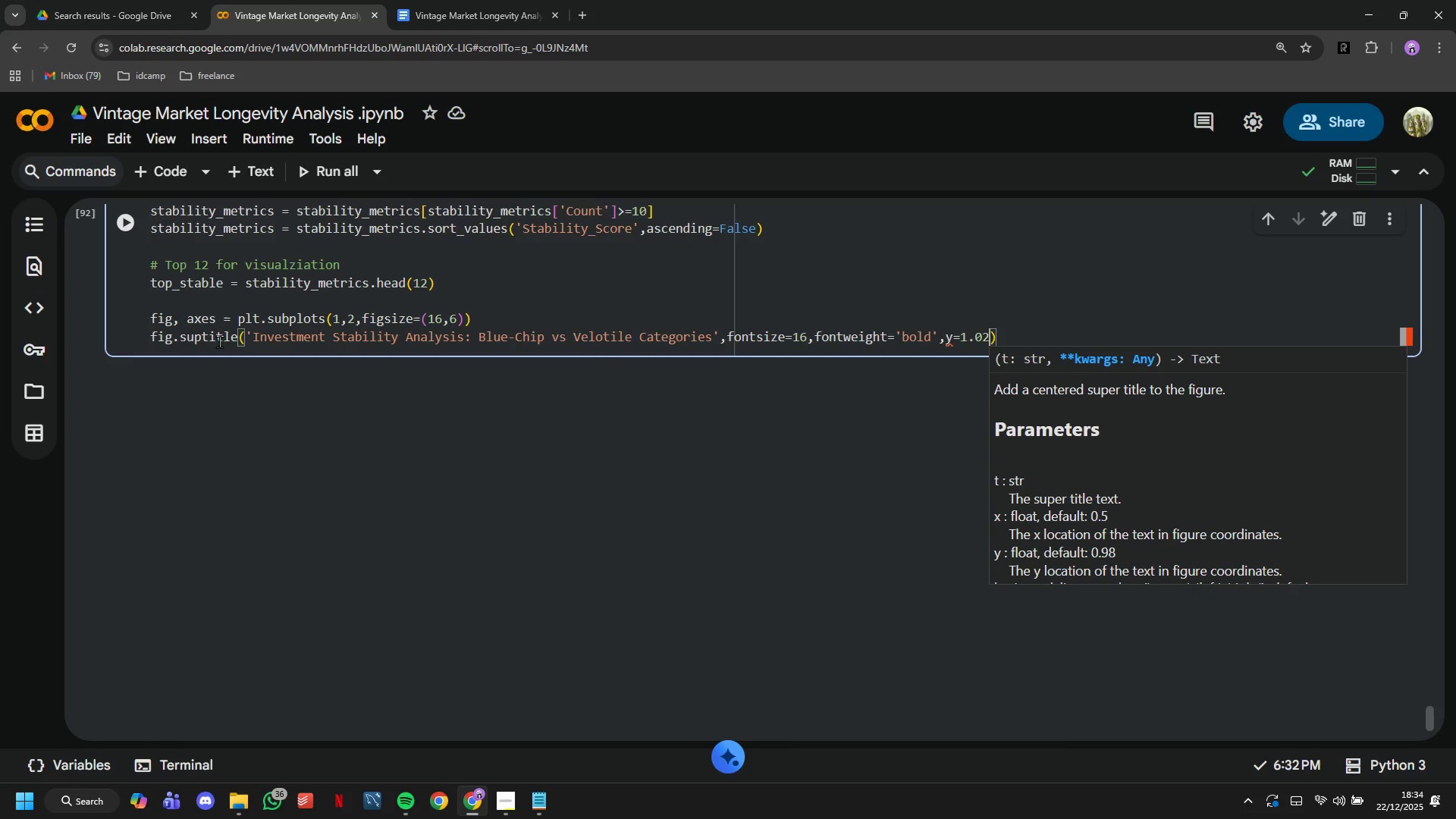 
key(ArrowRight)
 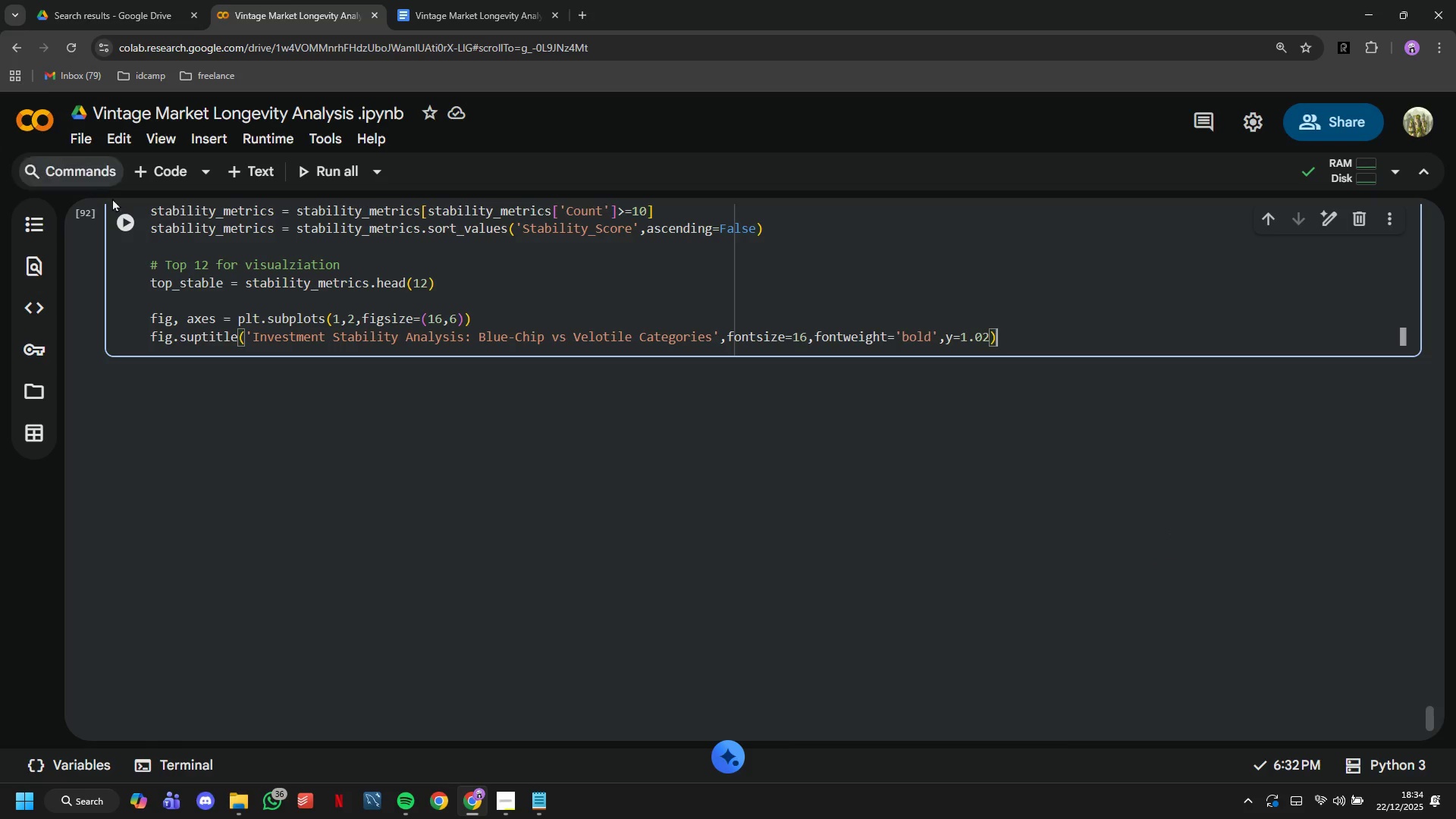 
left_click([123, 224])
 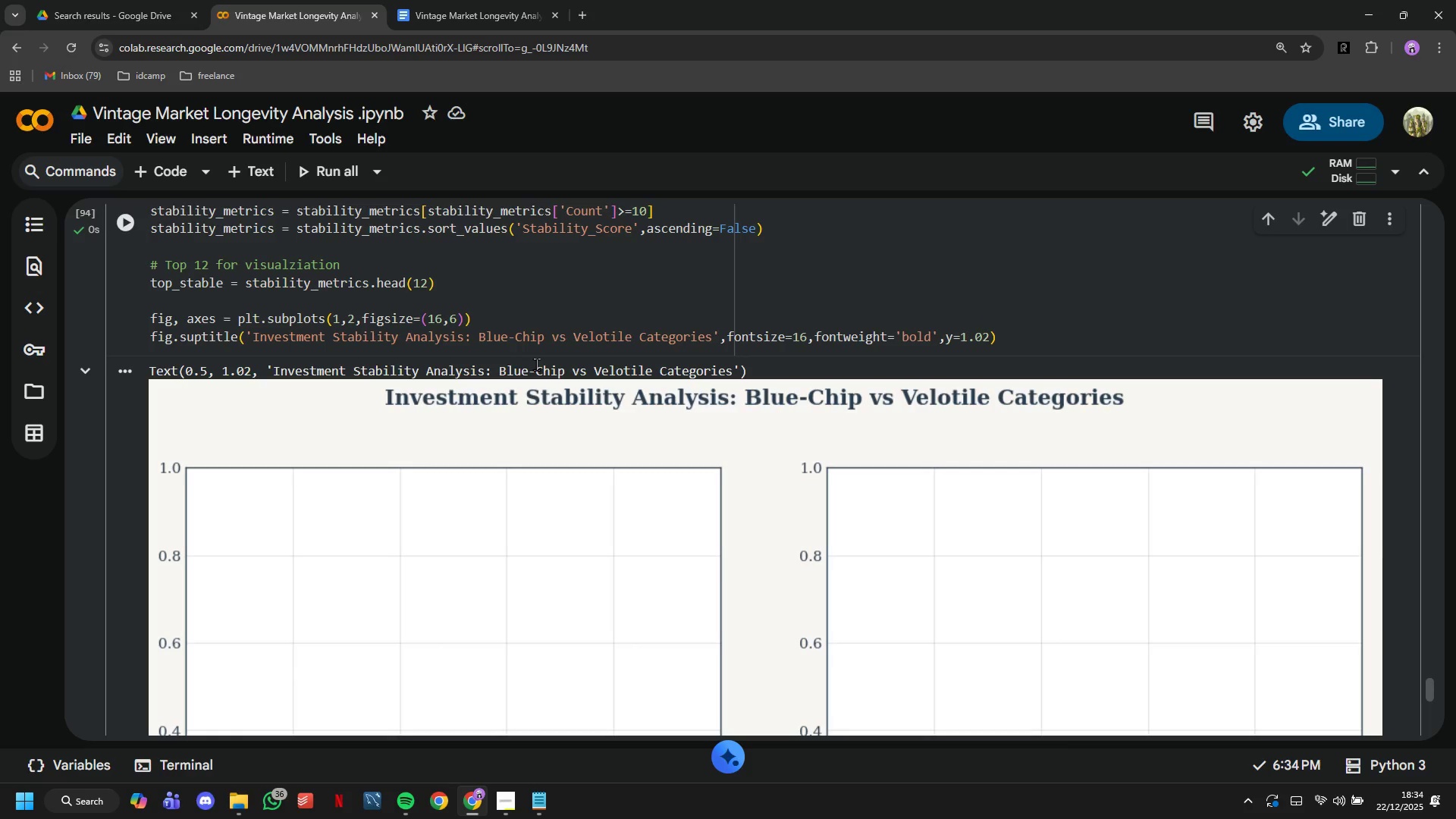 
scroll: coordinate [537, 364], scroll_direction: down, amount: 1.0
 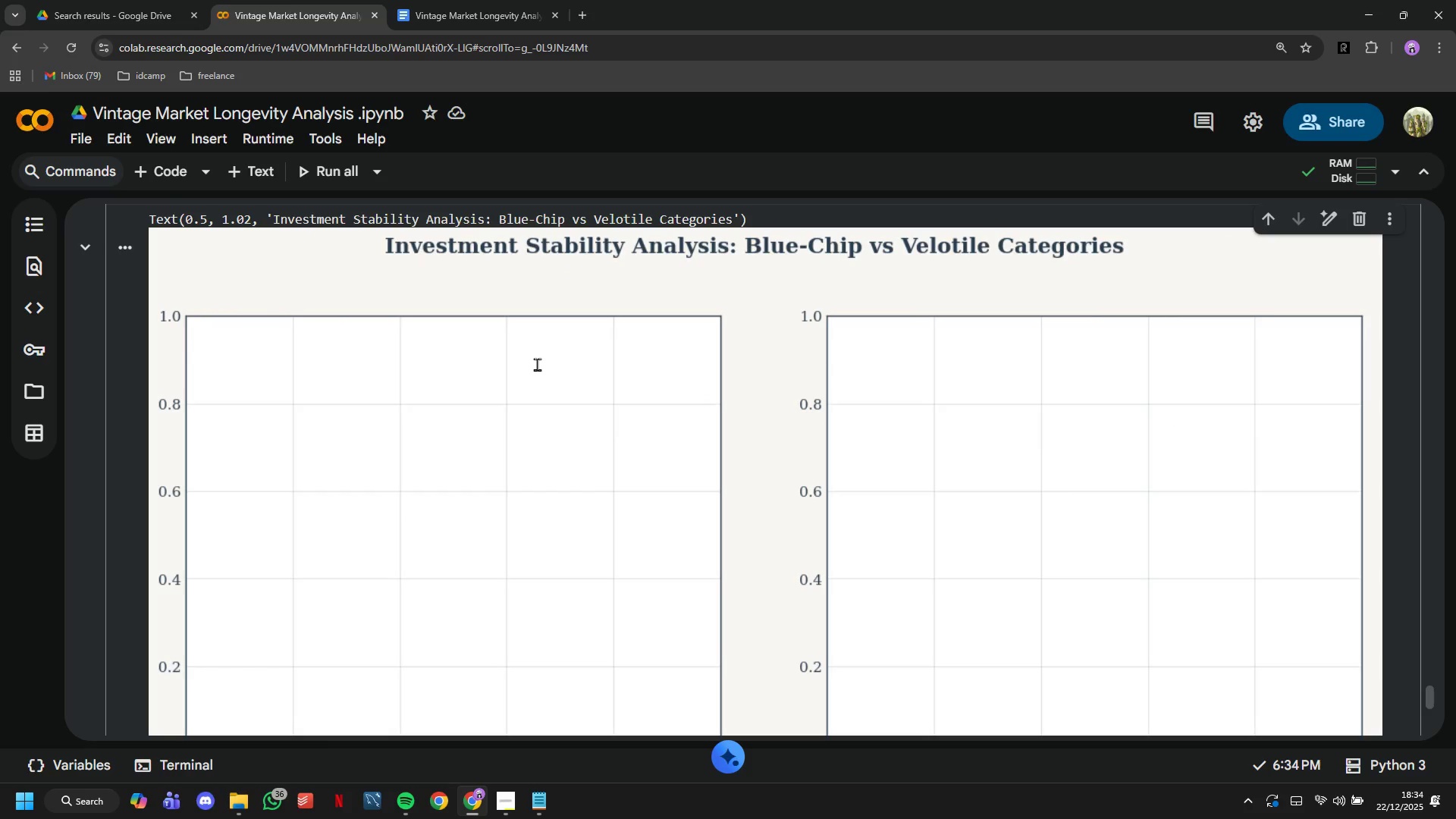 
scroll: coordinate [1020, 497], scroll_direction: up, amount: 5.0
 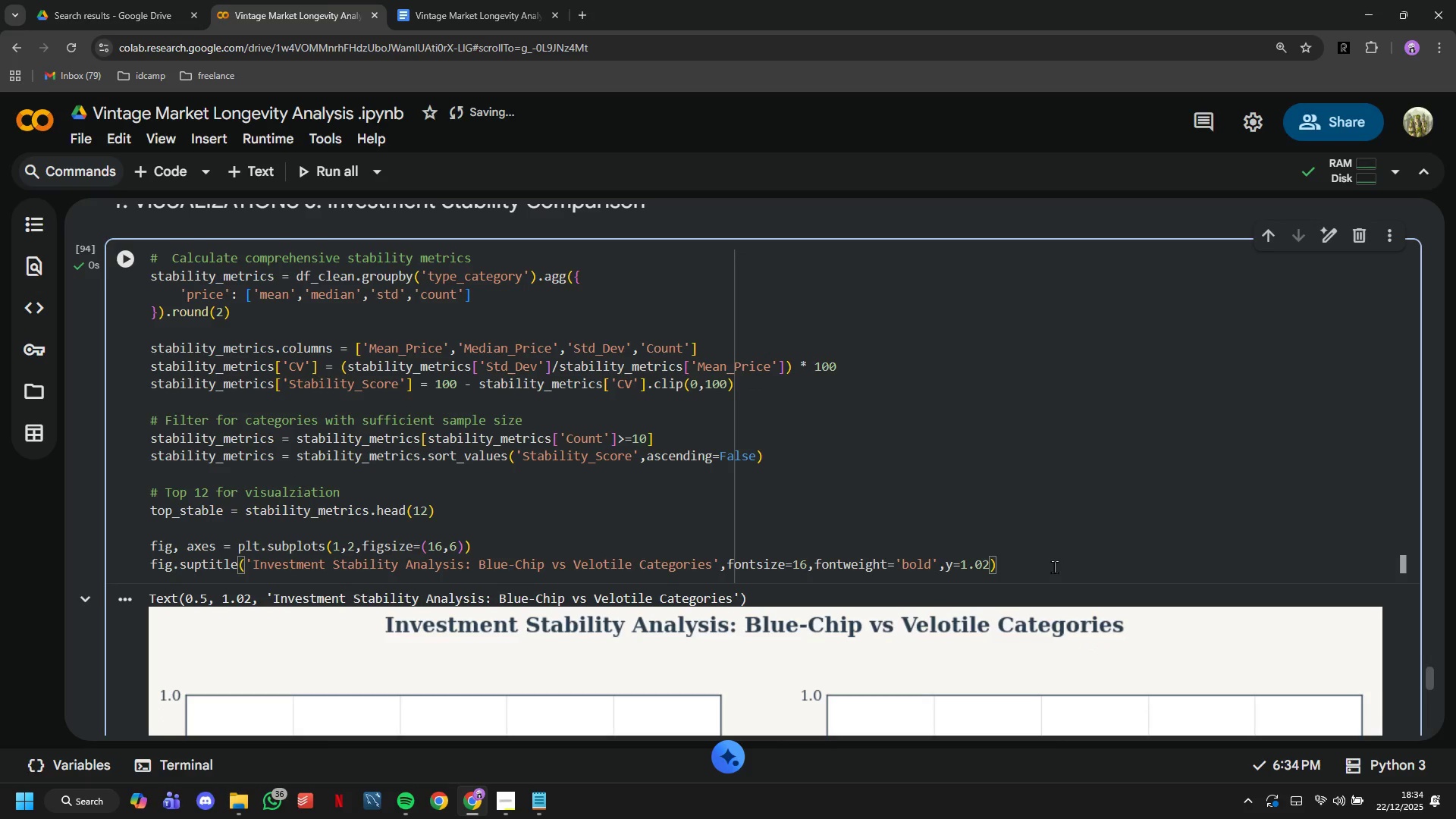 
key(Enter)
 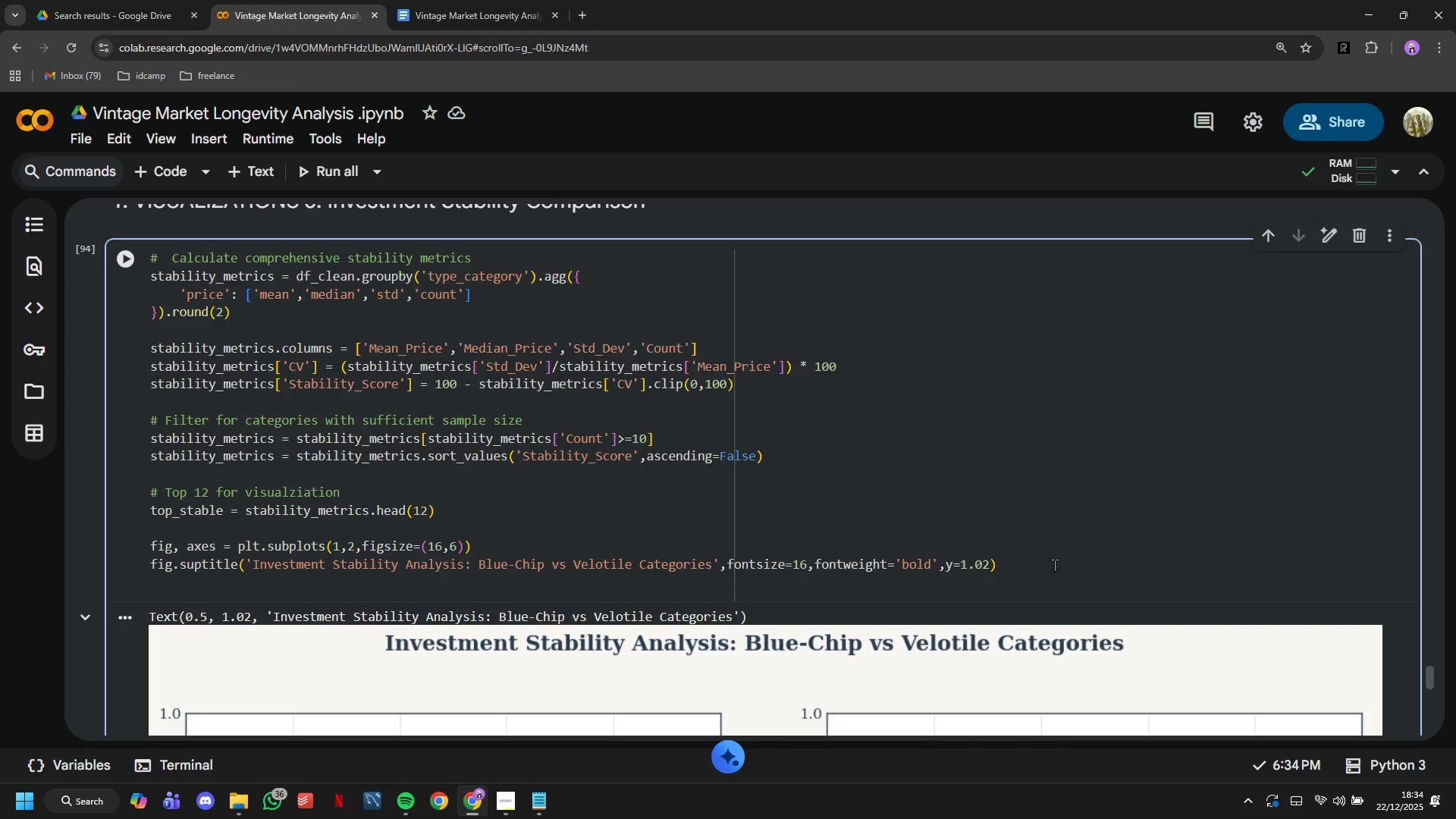 
type(# l)
key(Backspace)
type(Left: S)
 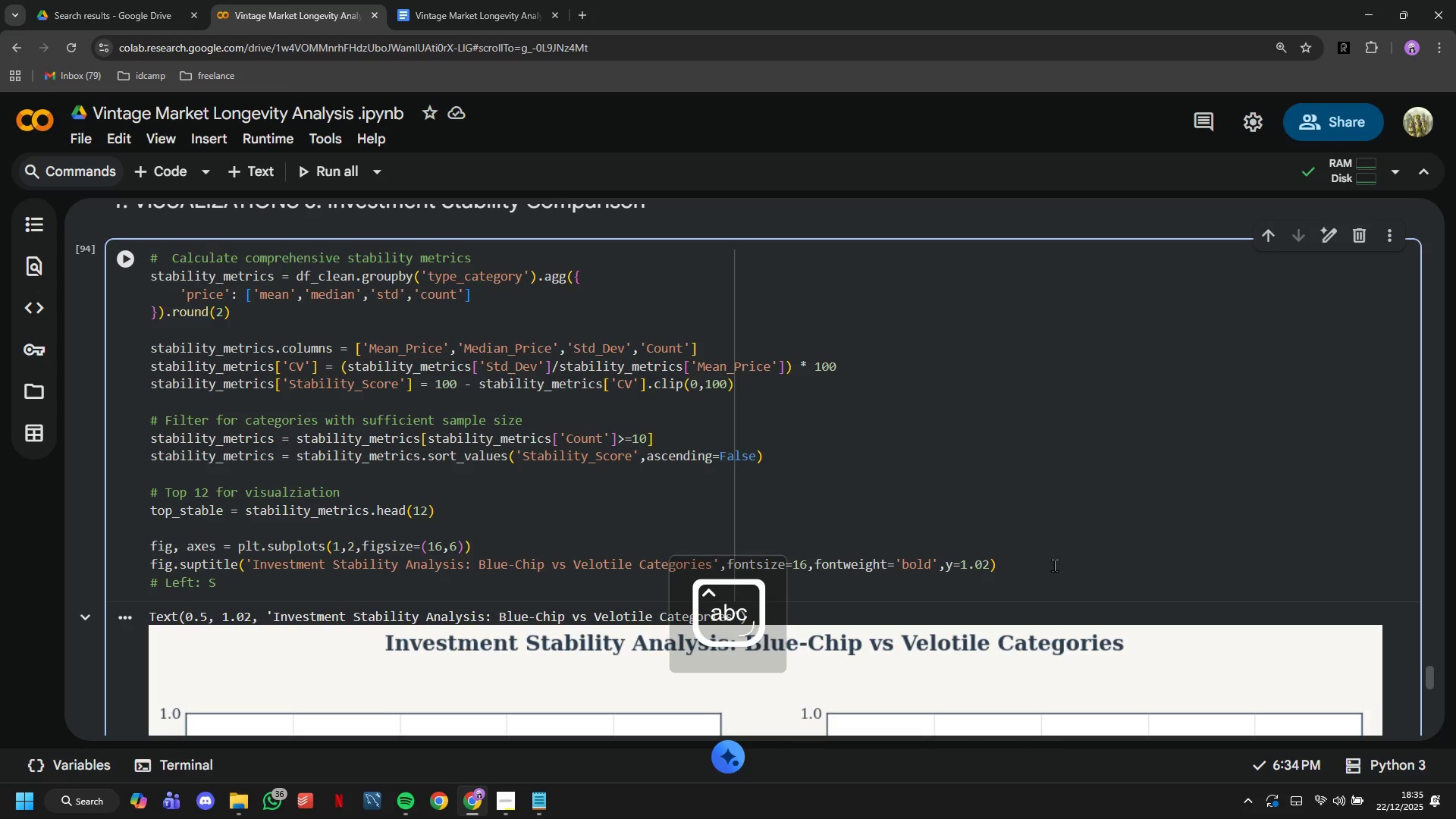 
type(tability Score Rankings)
 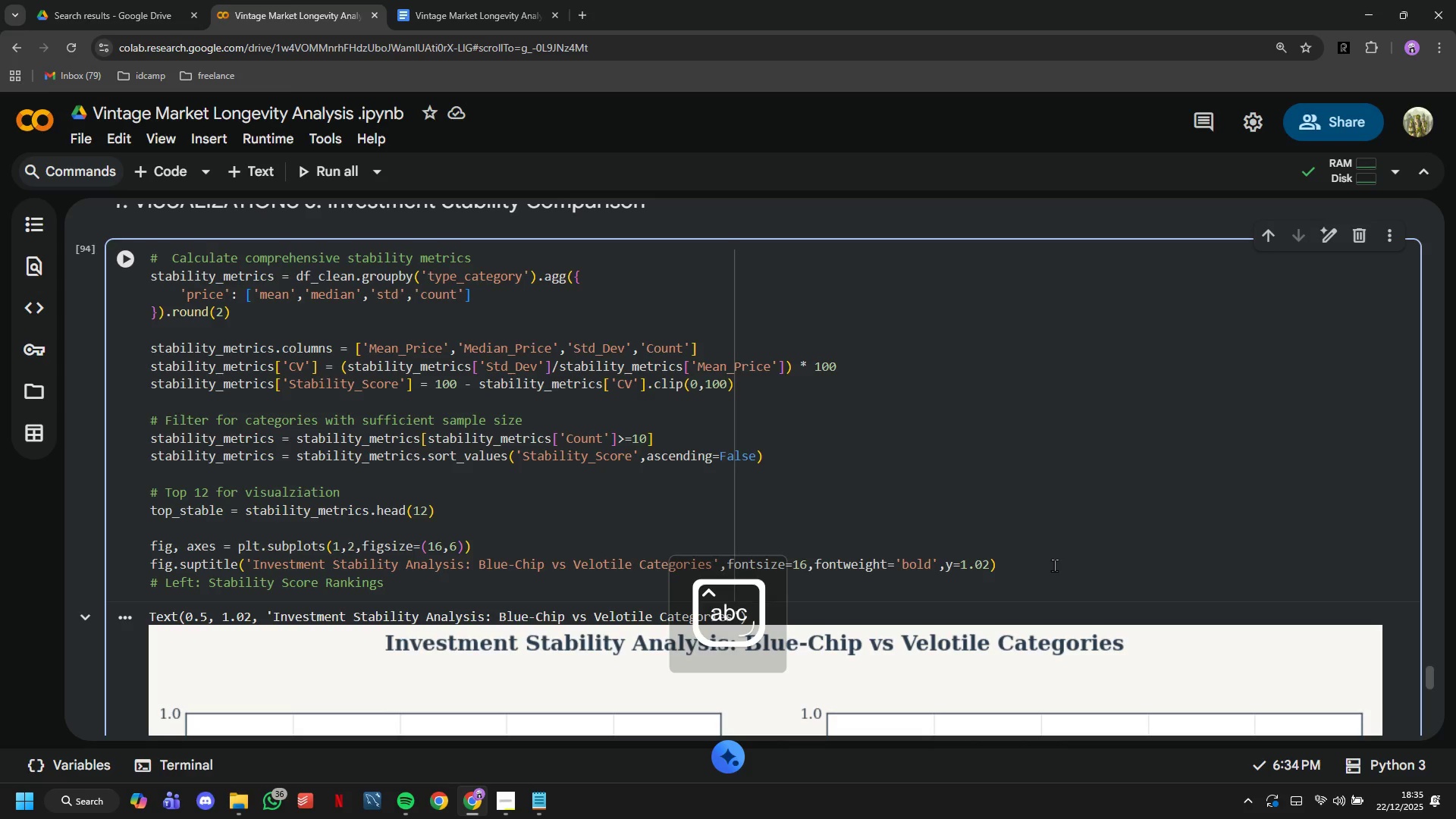 
key(Enter)
 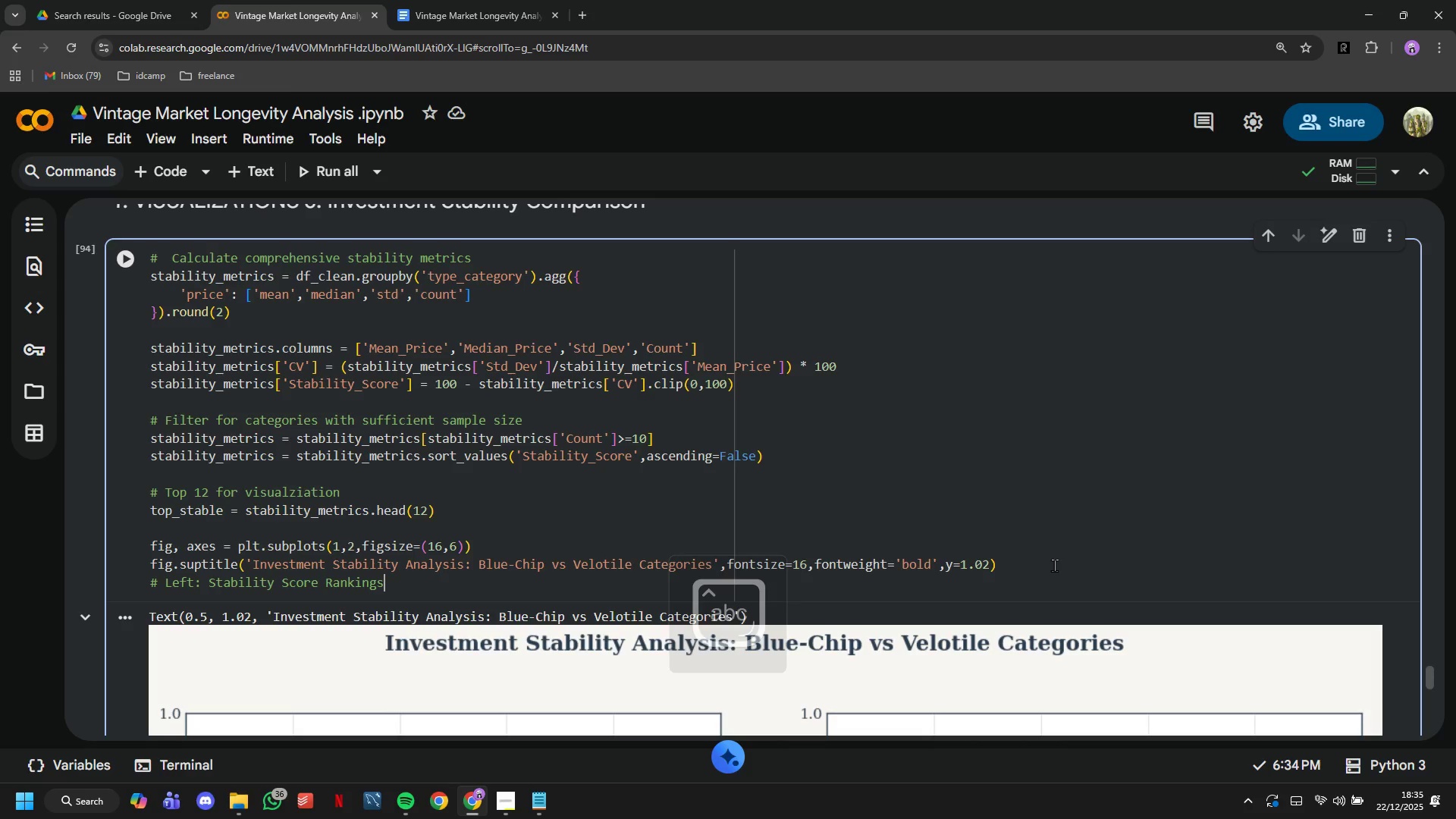 
type(ax1 = axes[0)
 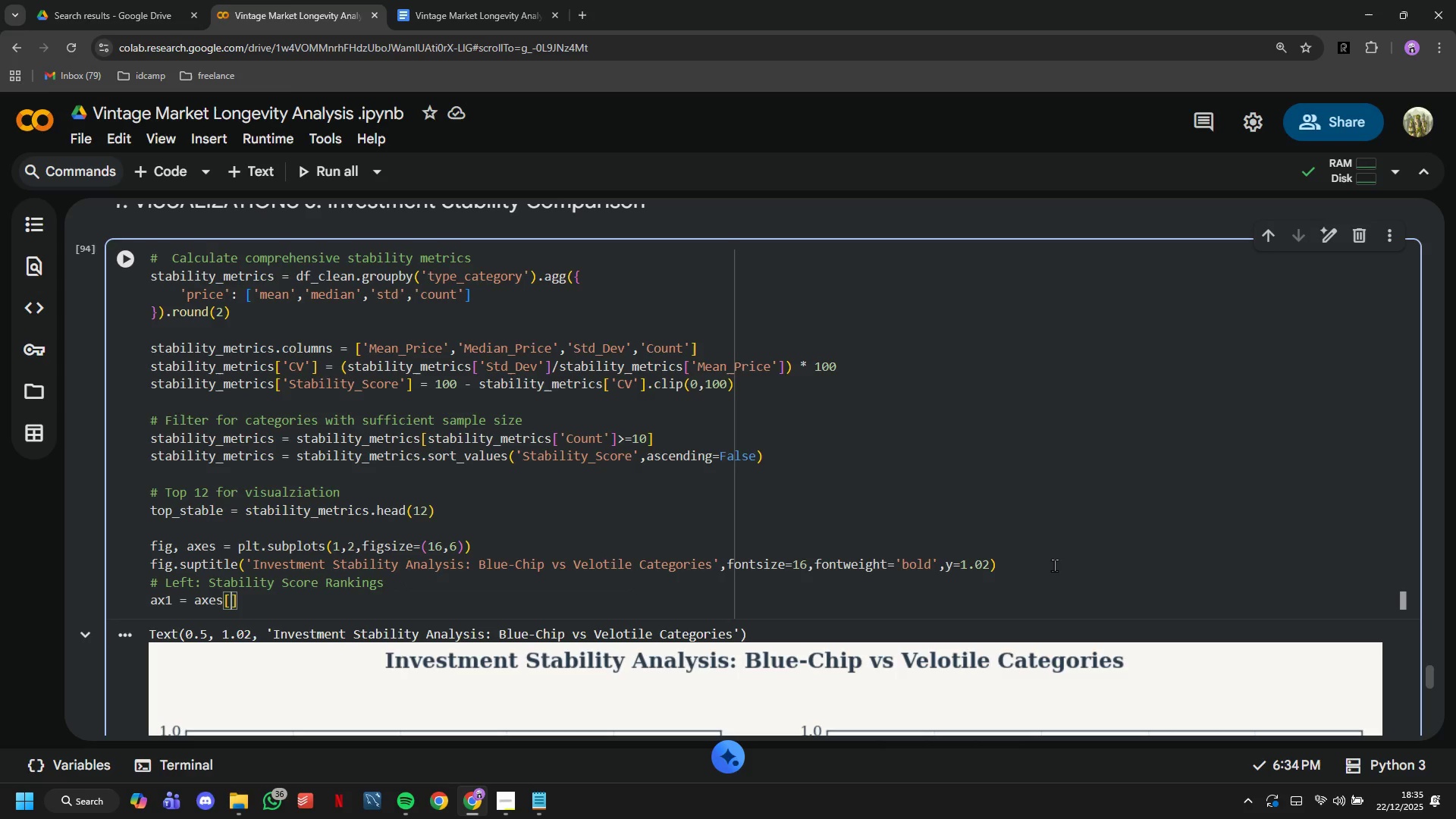 
key(ArrowRight)
 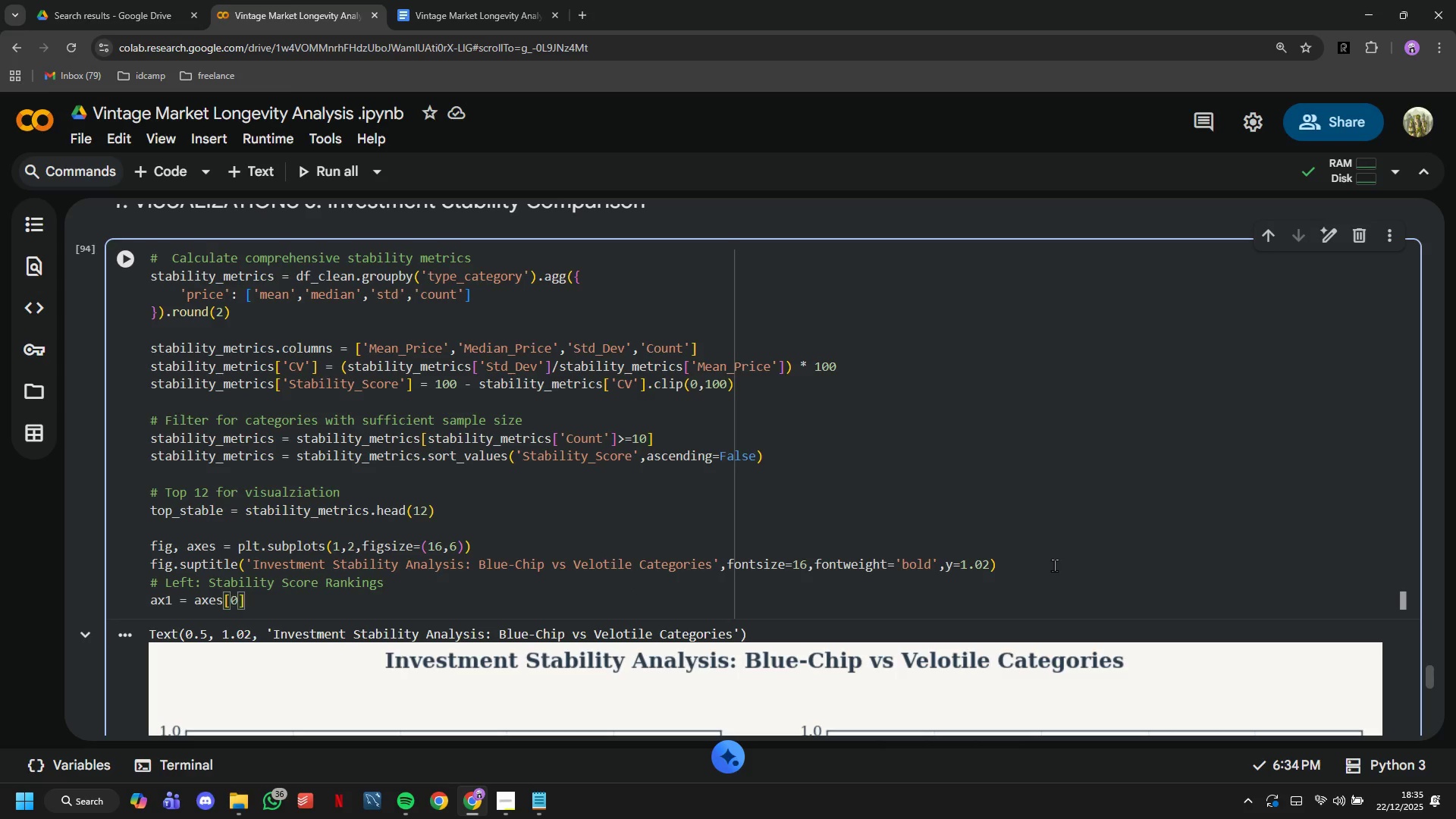 
key(Enter)
 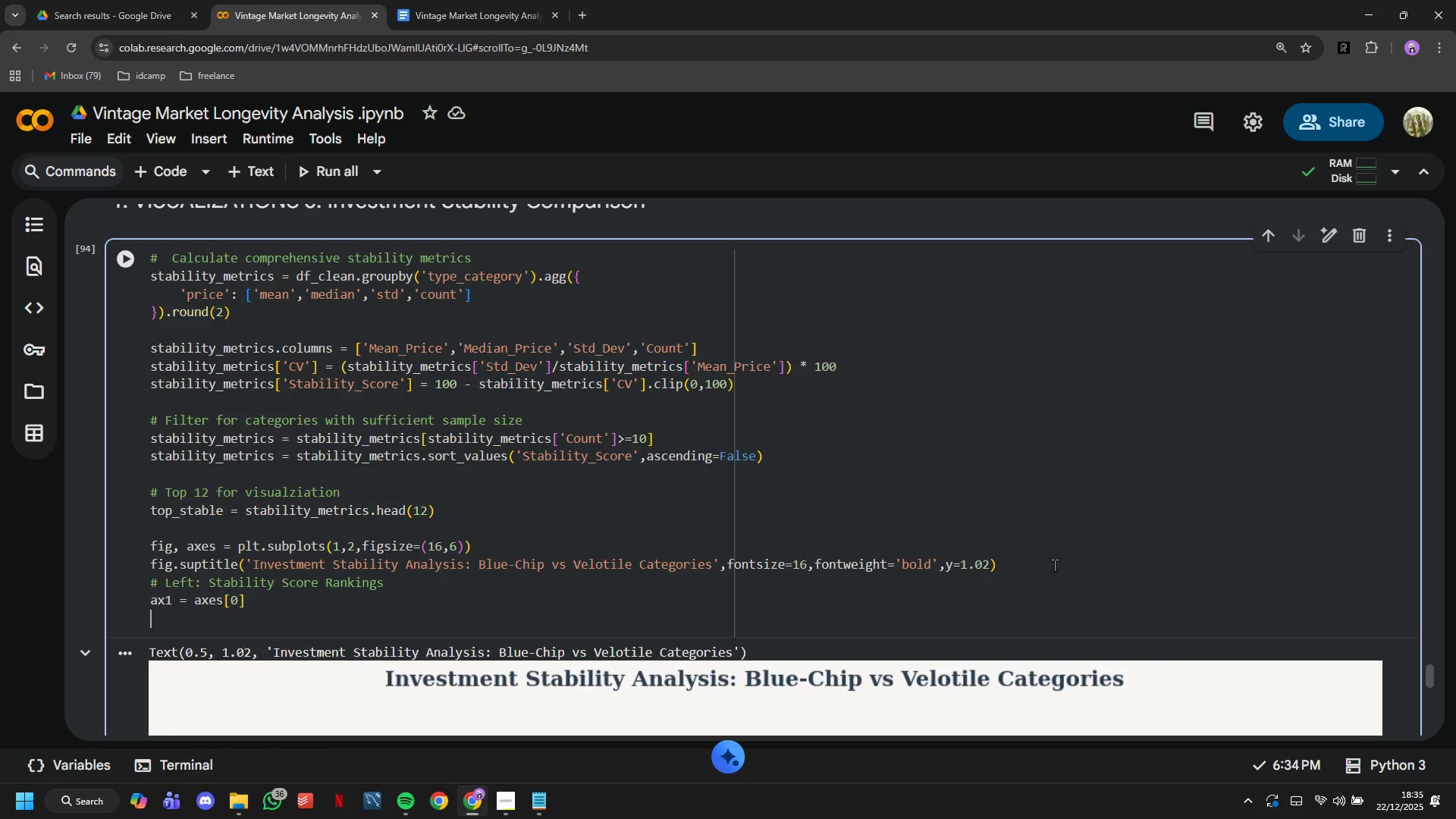 
type(colr)
key(Backspace)
type(ors_left = [)
 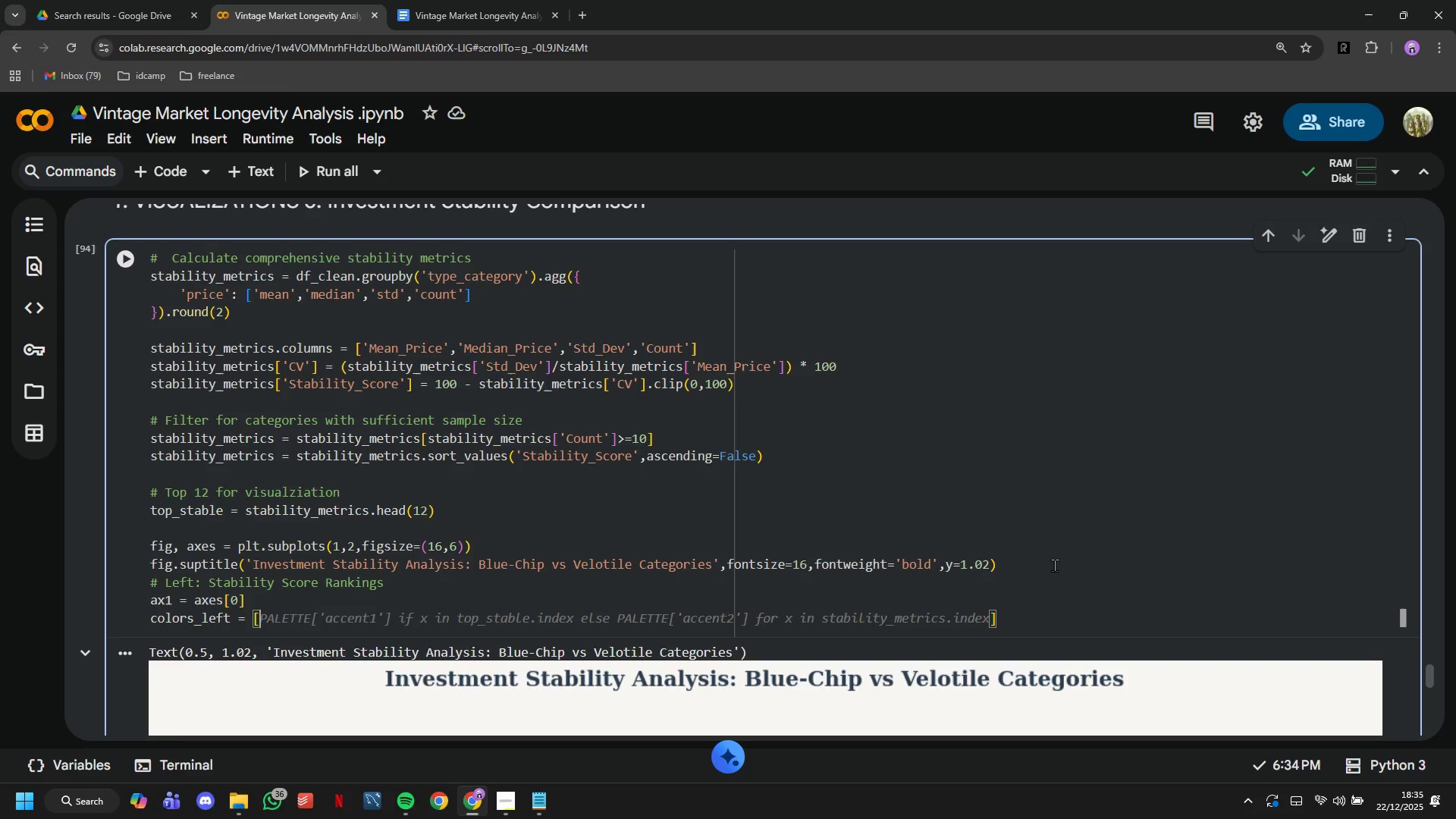 
wait(6.67)
 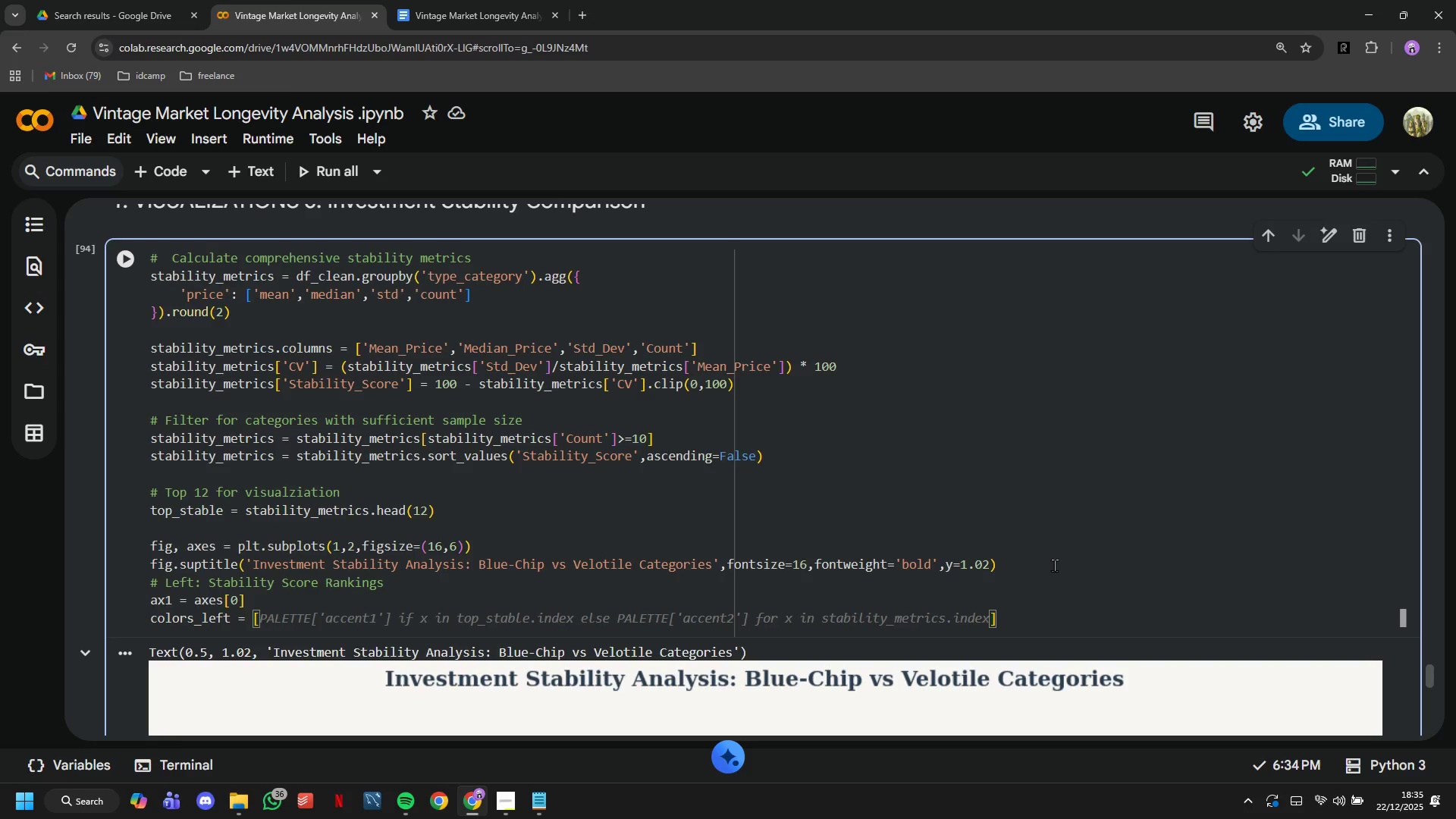 
type(PALETTE['accent3)
 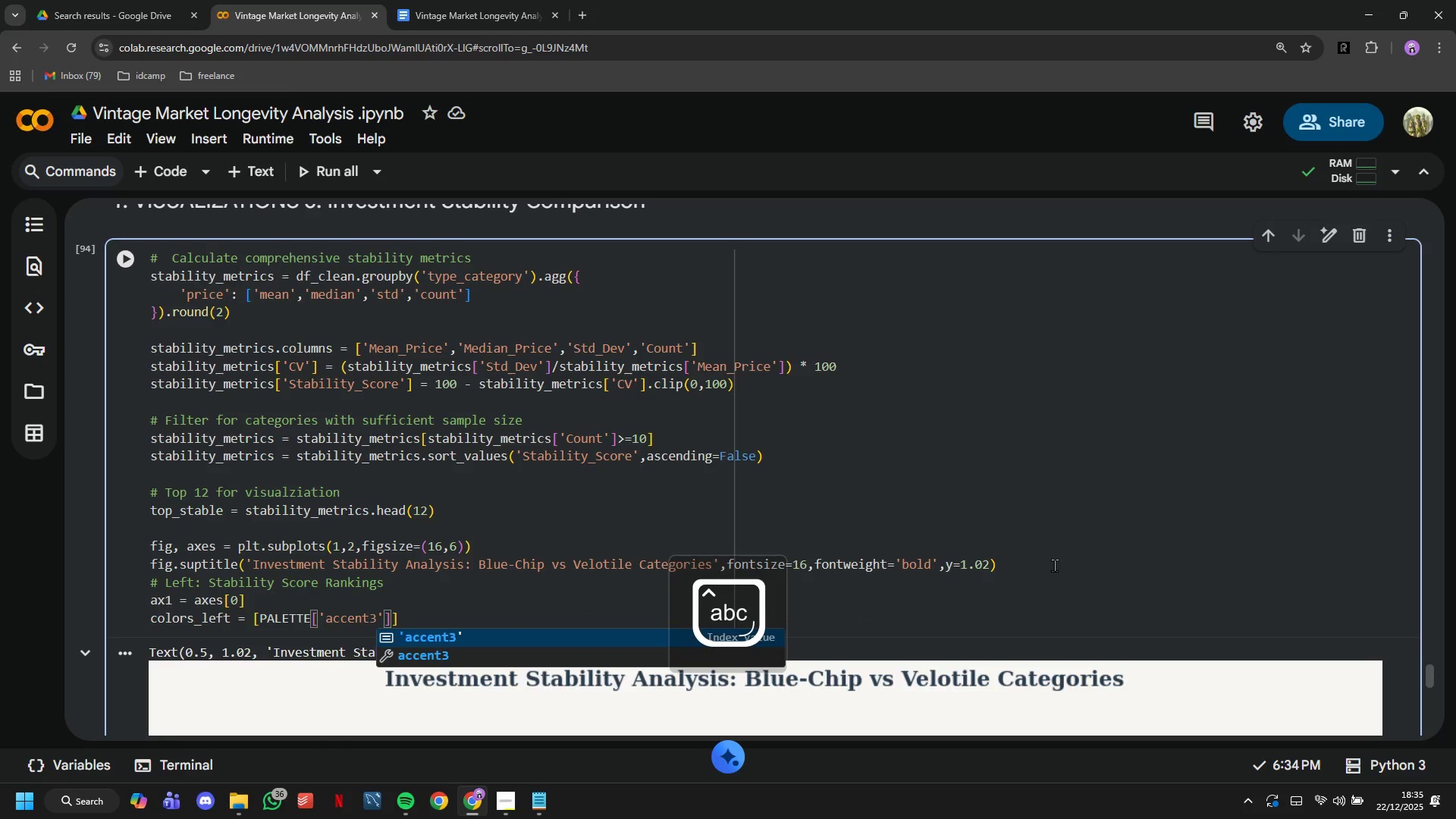 
key(ArrowRight)
 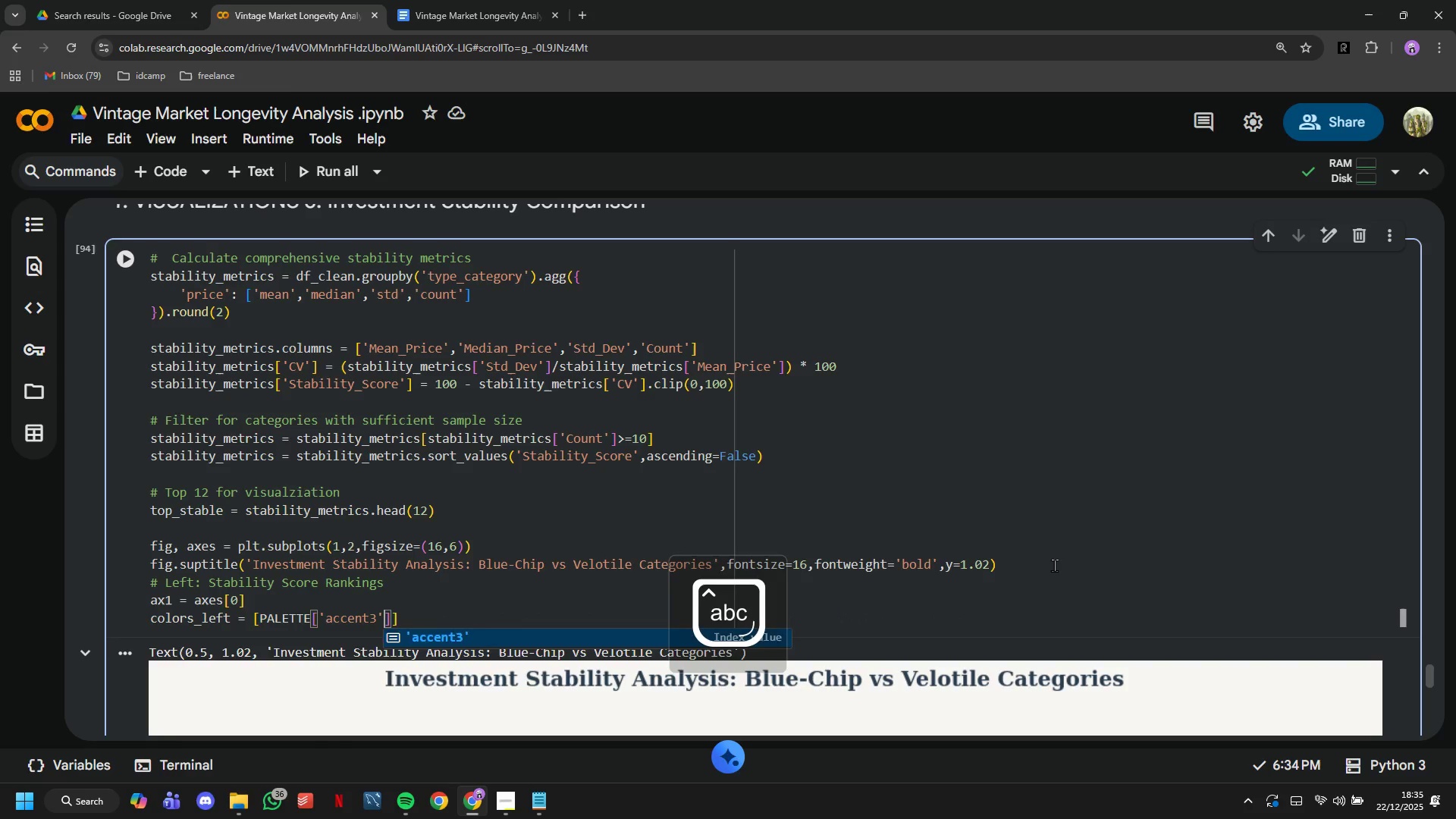 
key(ArrowRight)
 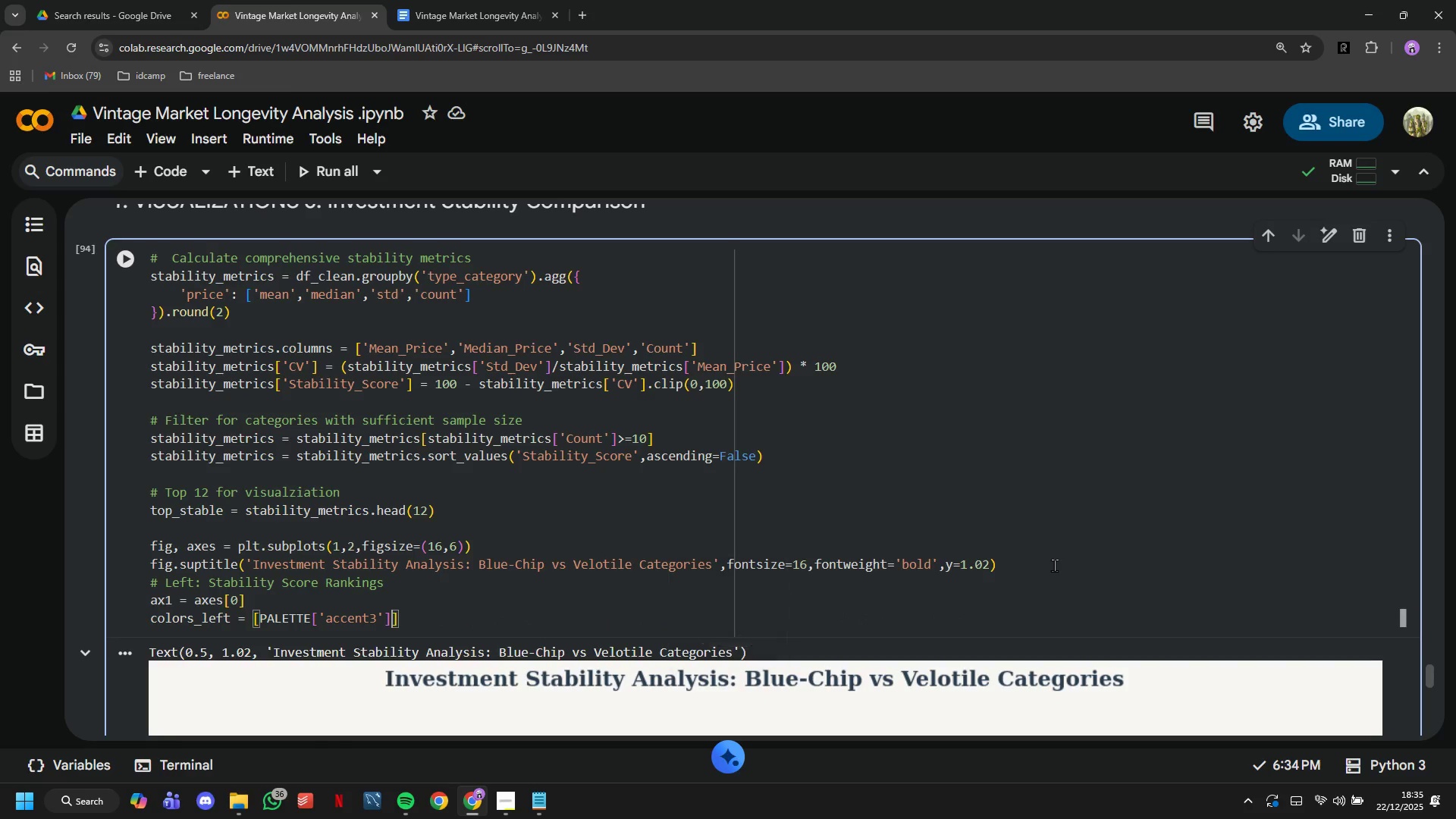 
type( if score > 70 else)
 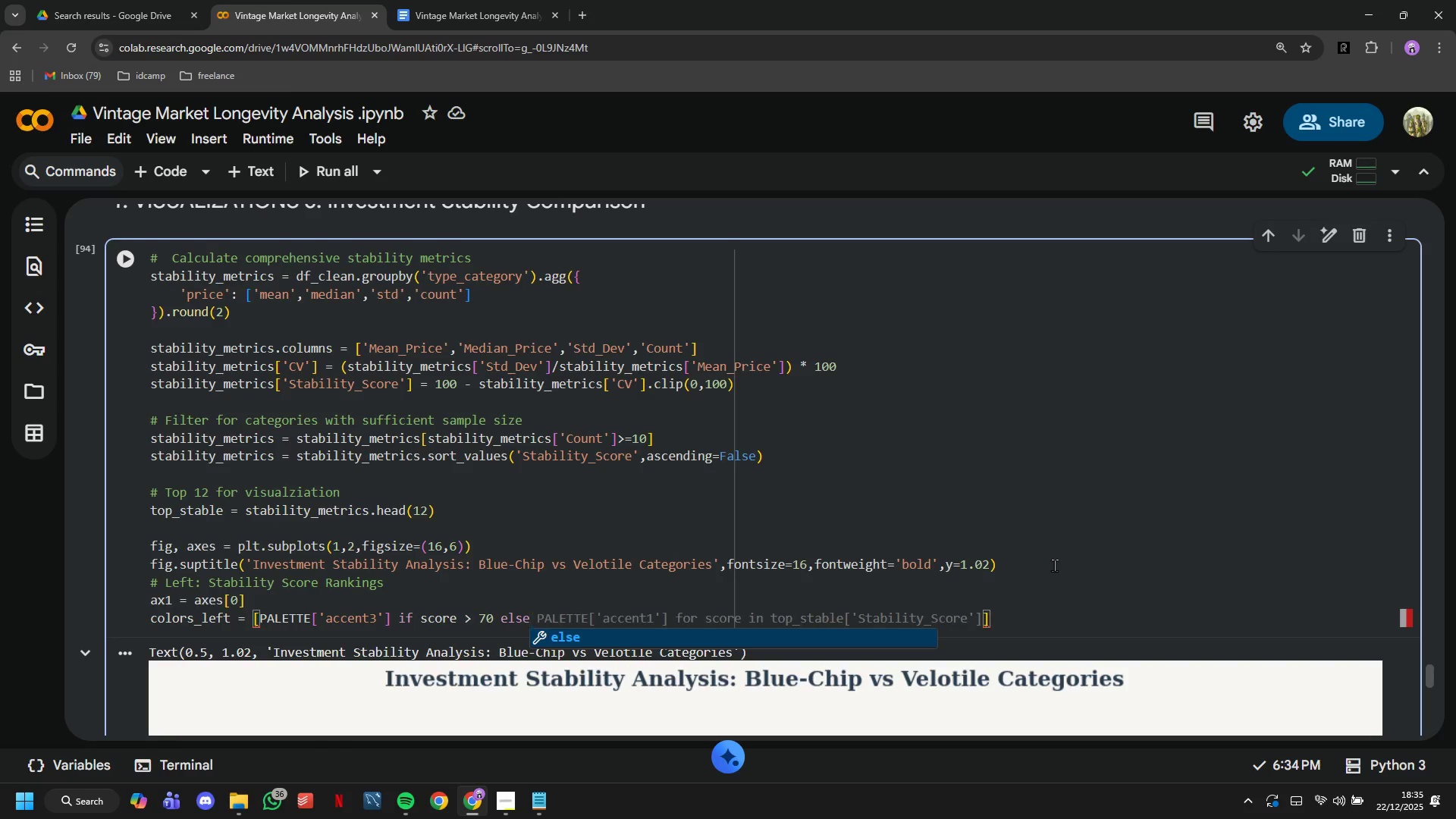 
key(Enter)
 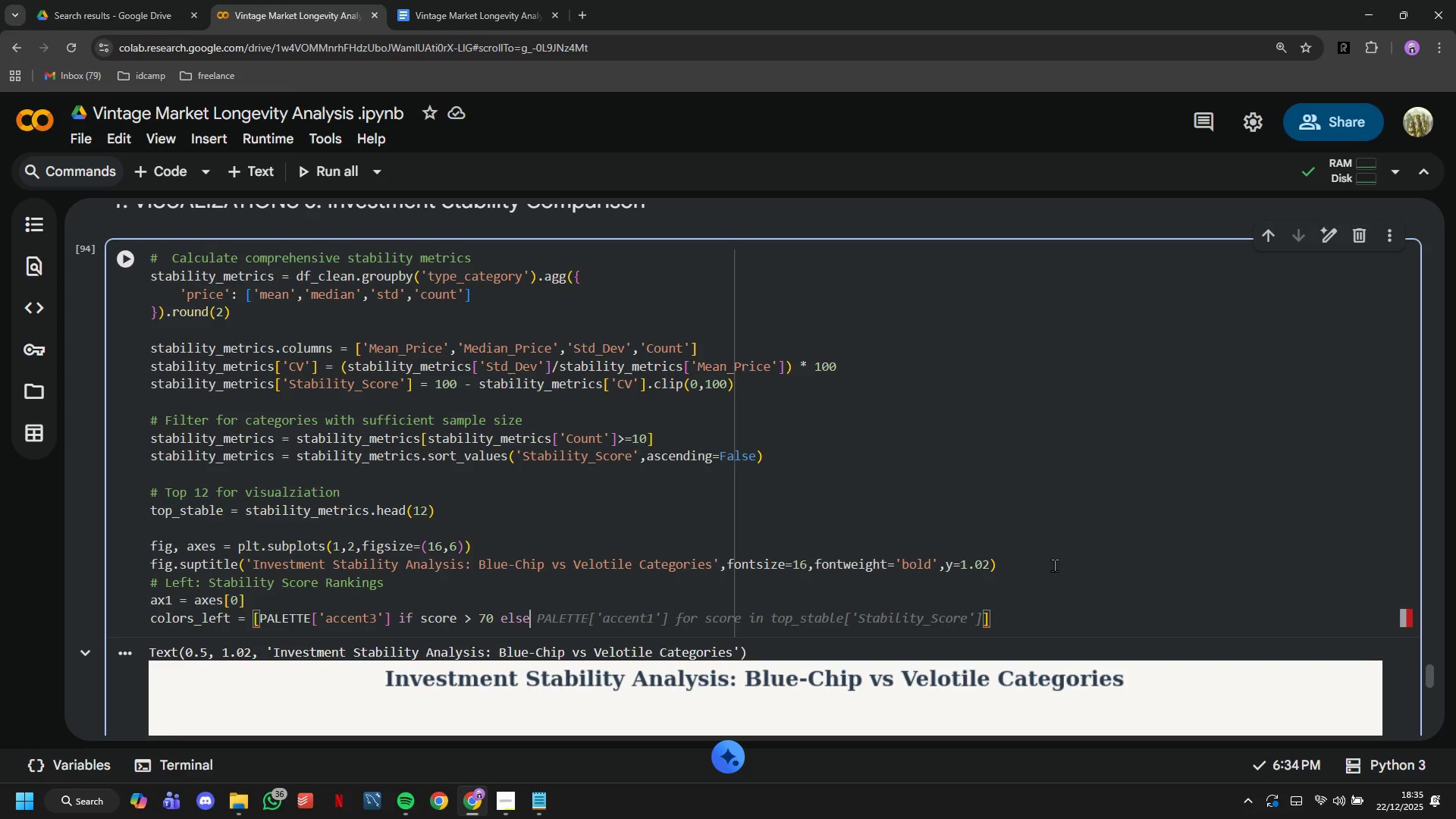 
key(Enter)
 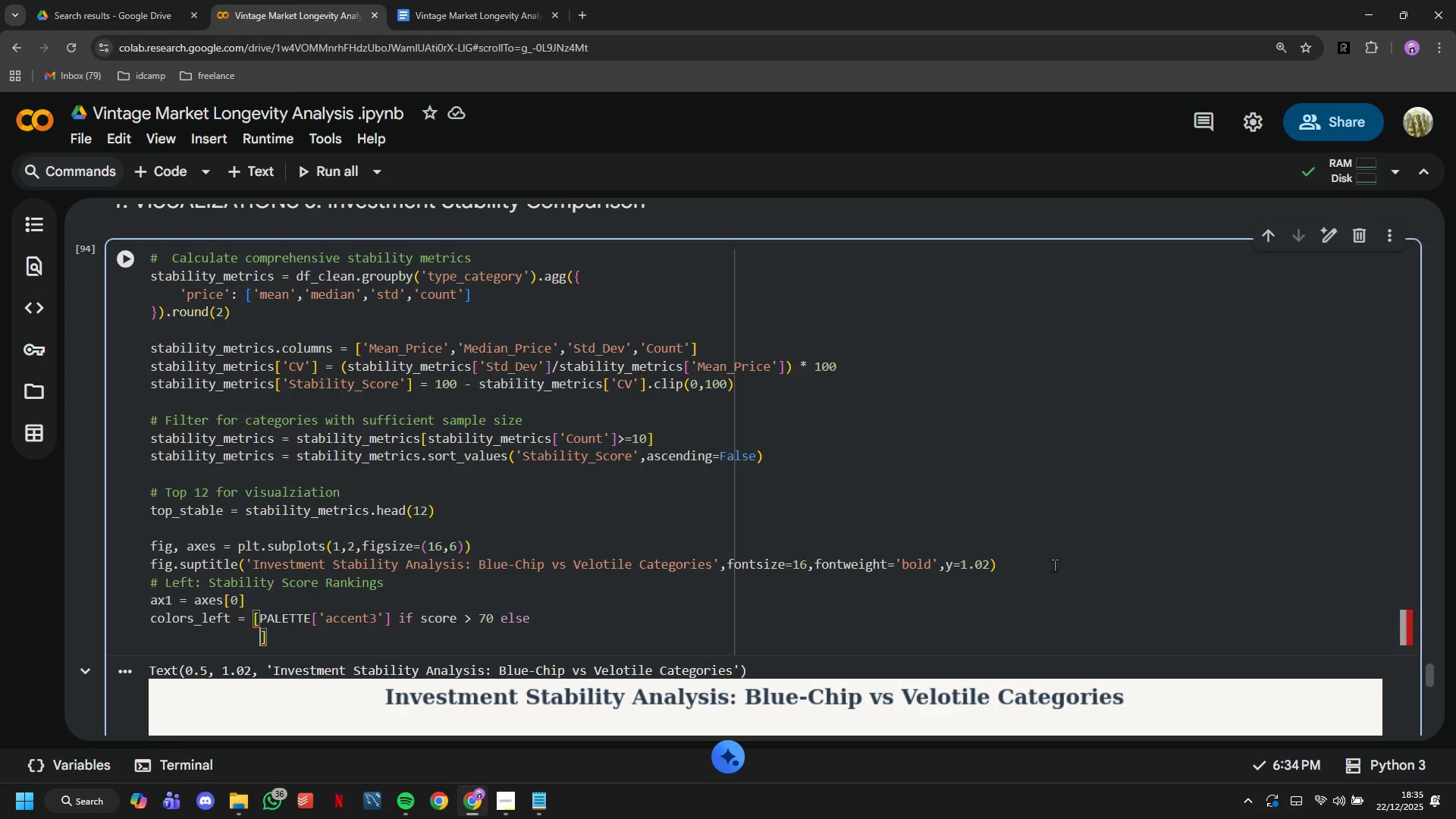 
type(O)
key(Backspace)
type(PALETTE['secondary)
 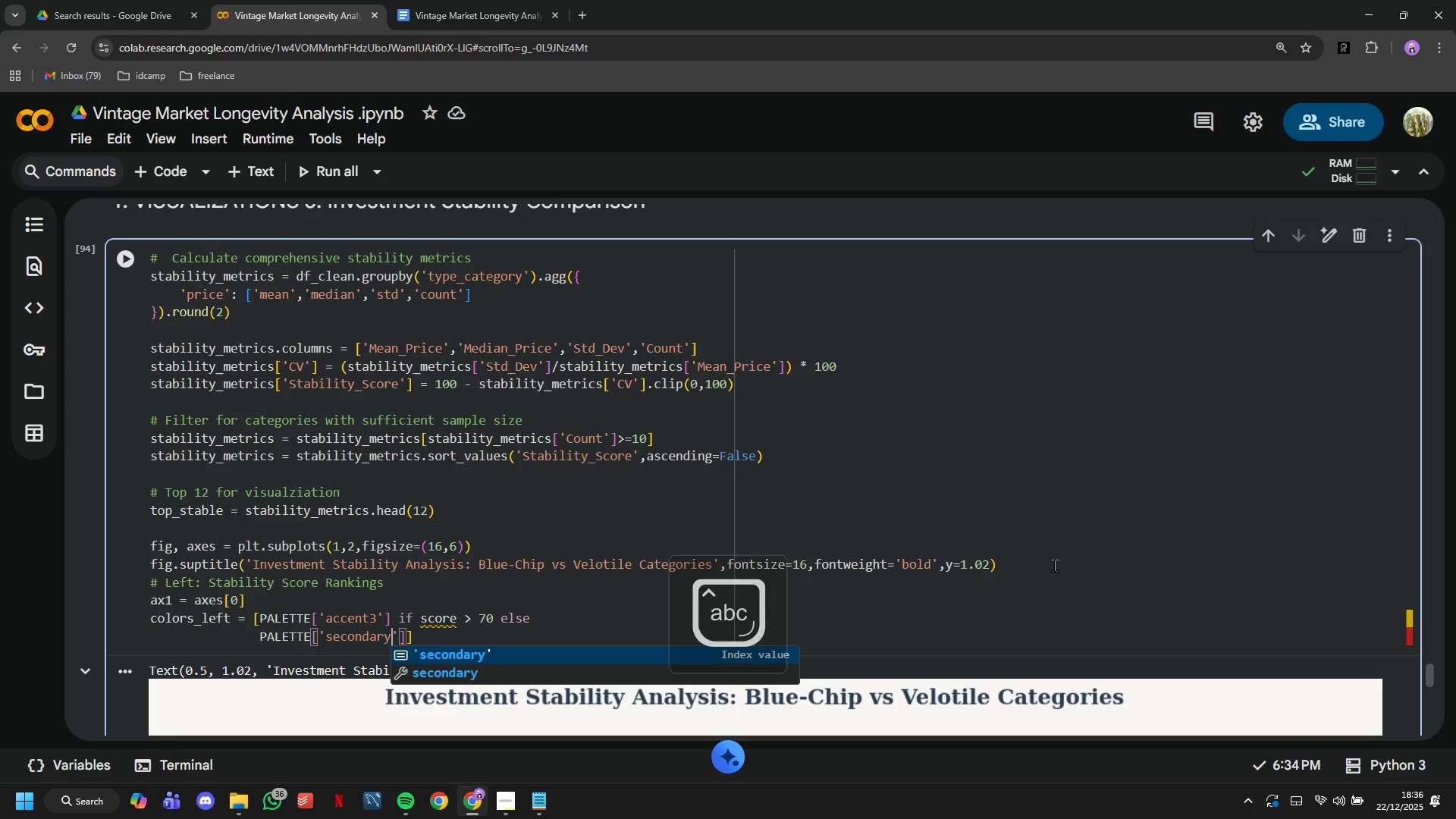 
key(ArrowRight)
 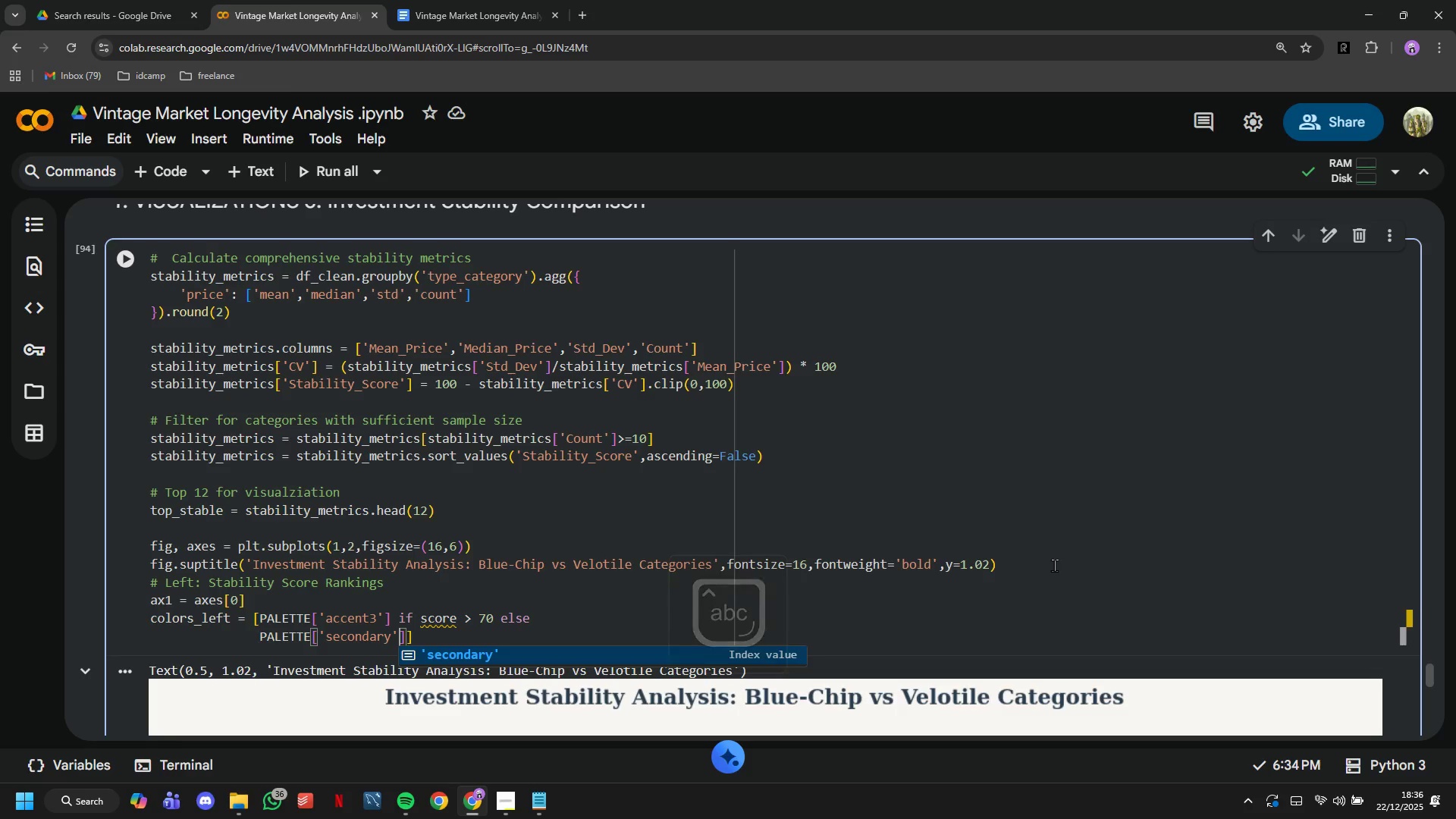 
key(ArrowRight)
 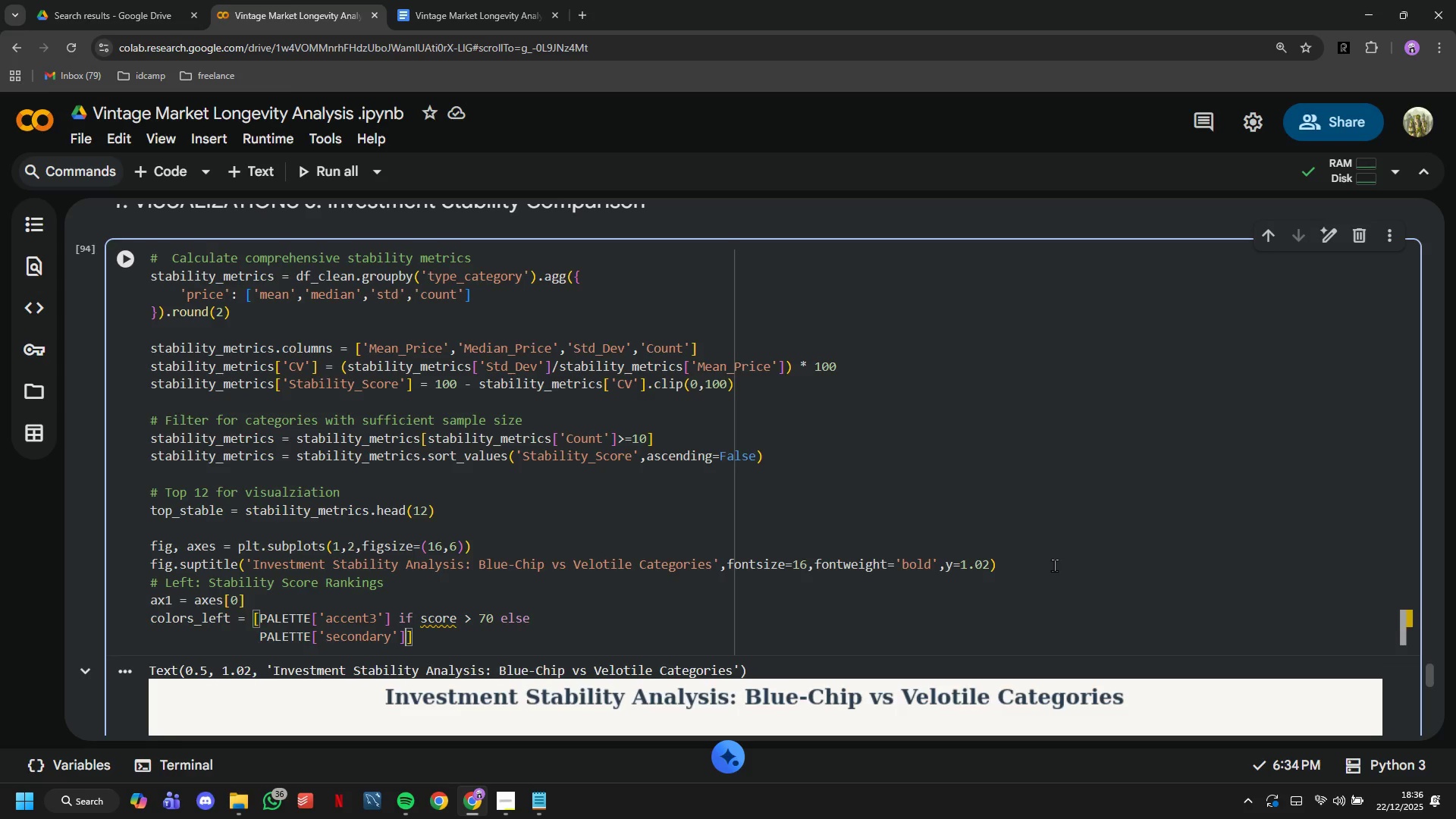 
key(ArrowLeft)
 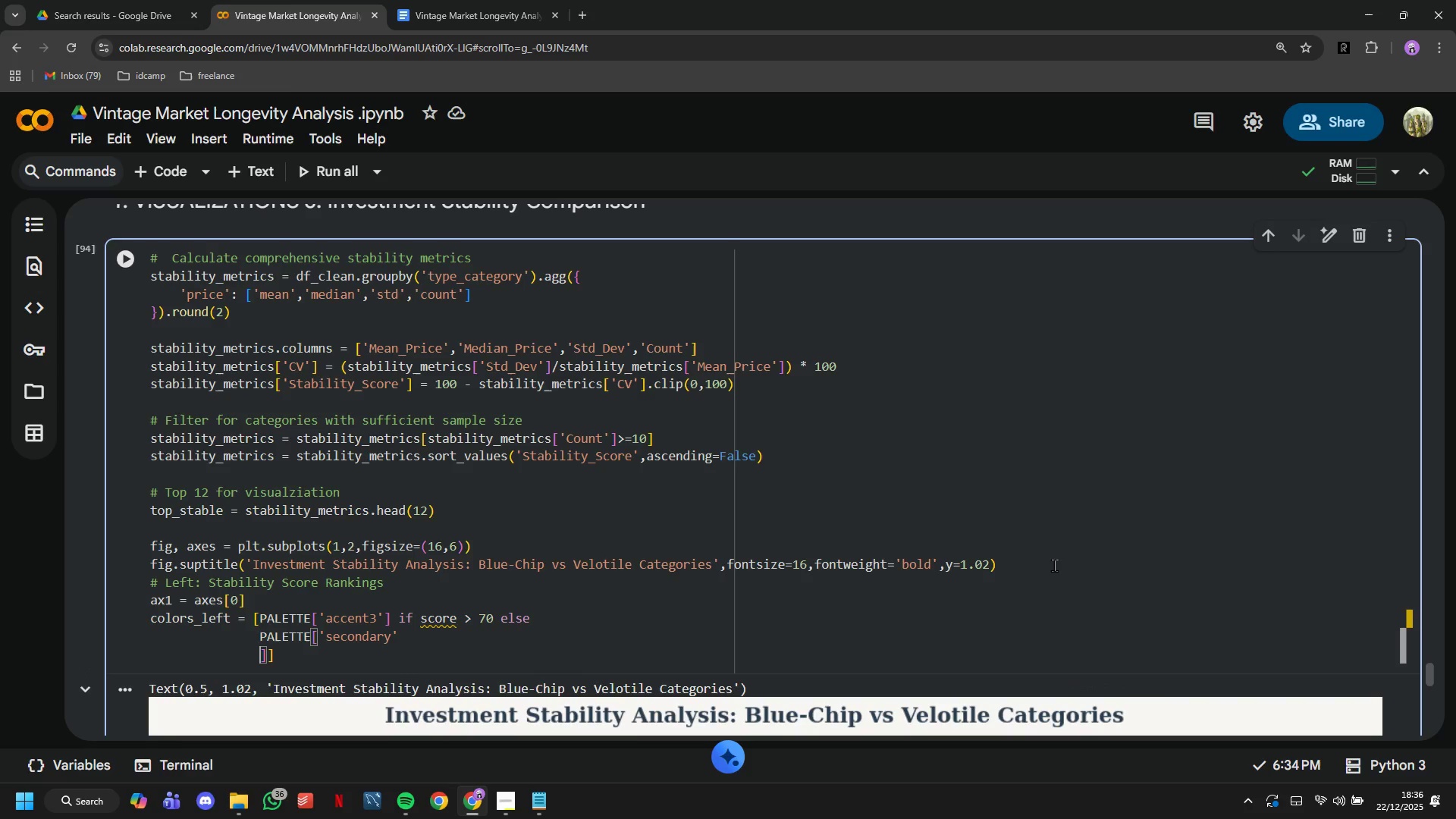 
key(Enter)
 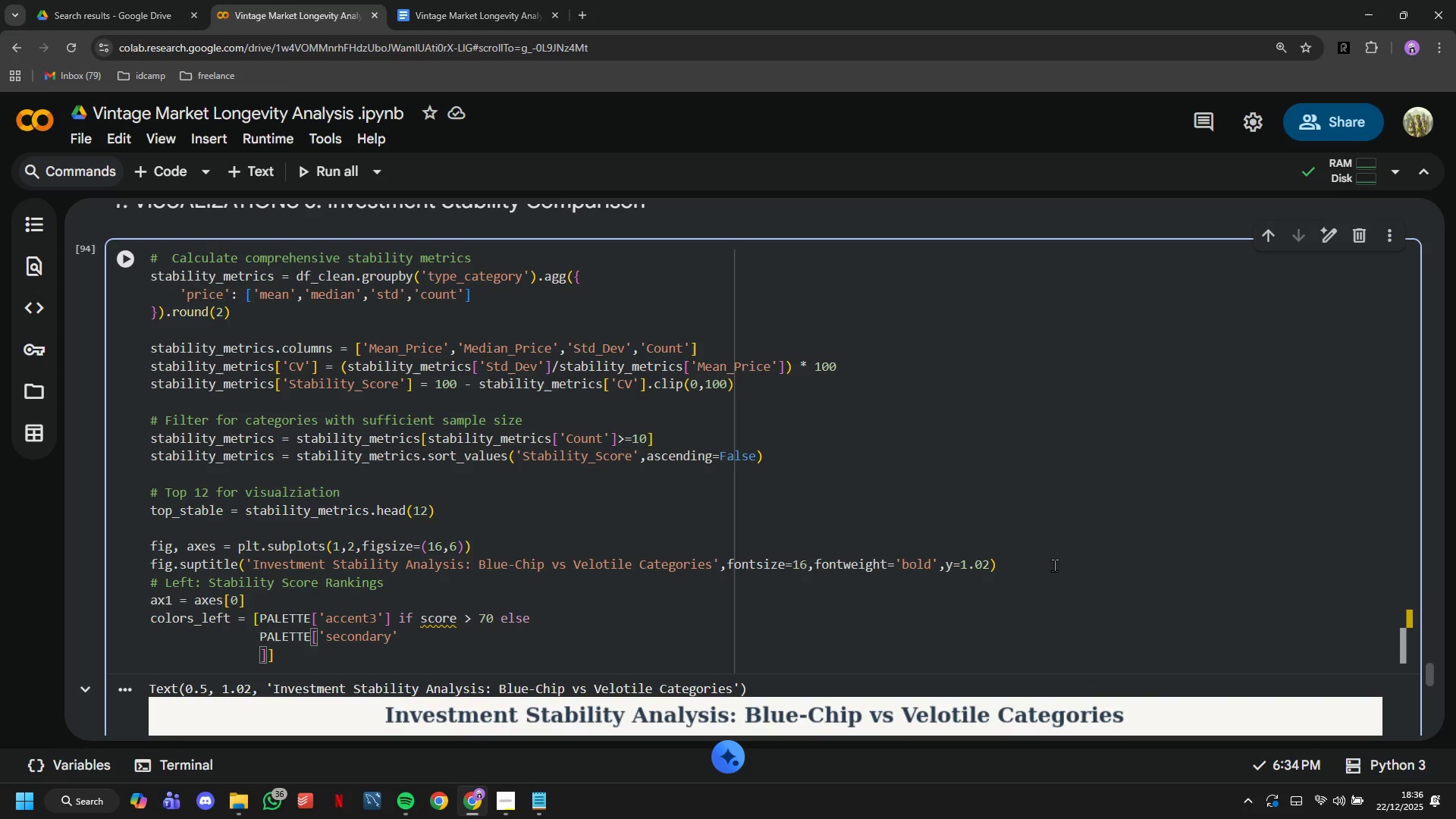 
key(ArrowLeft)
 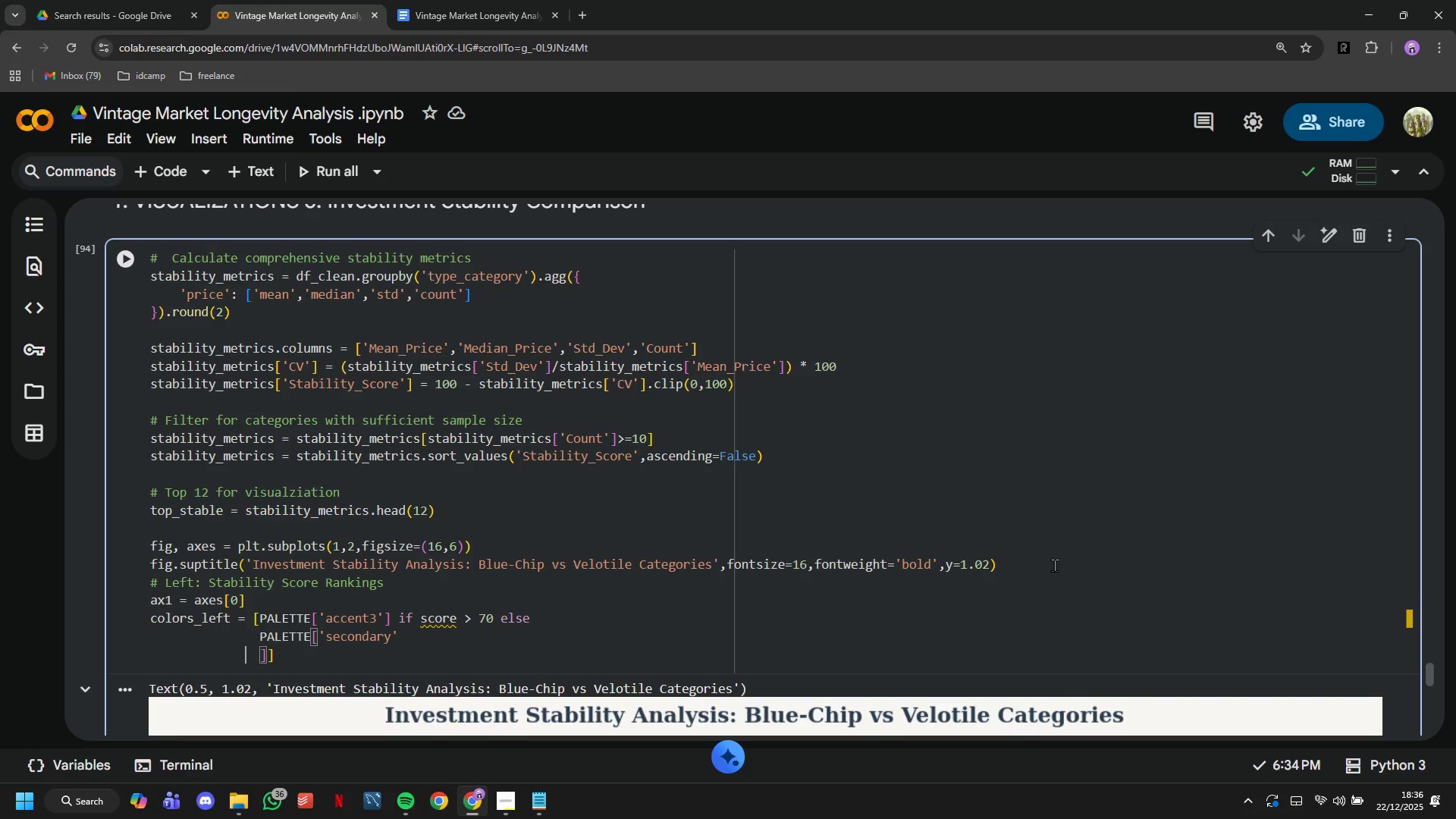 
hold_key(key=ArrowLeft, duration=1.06)
 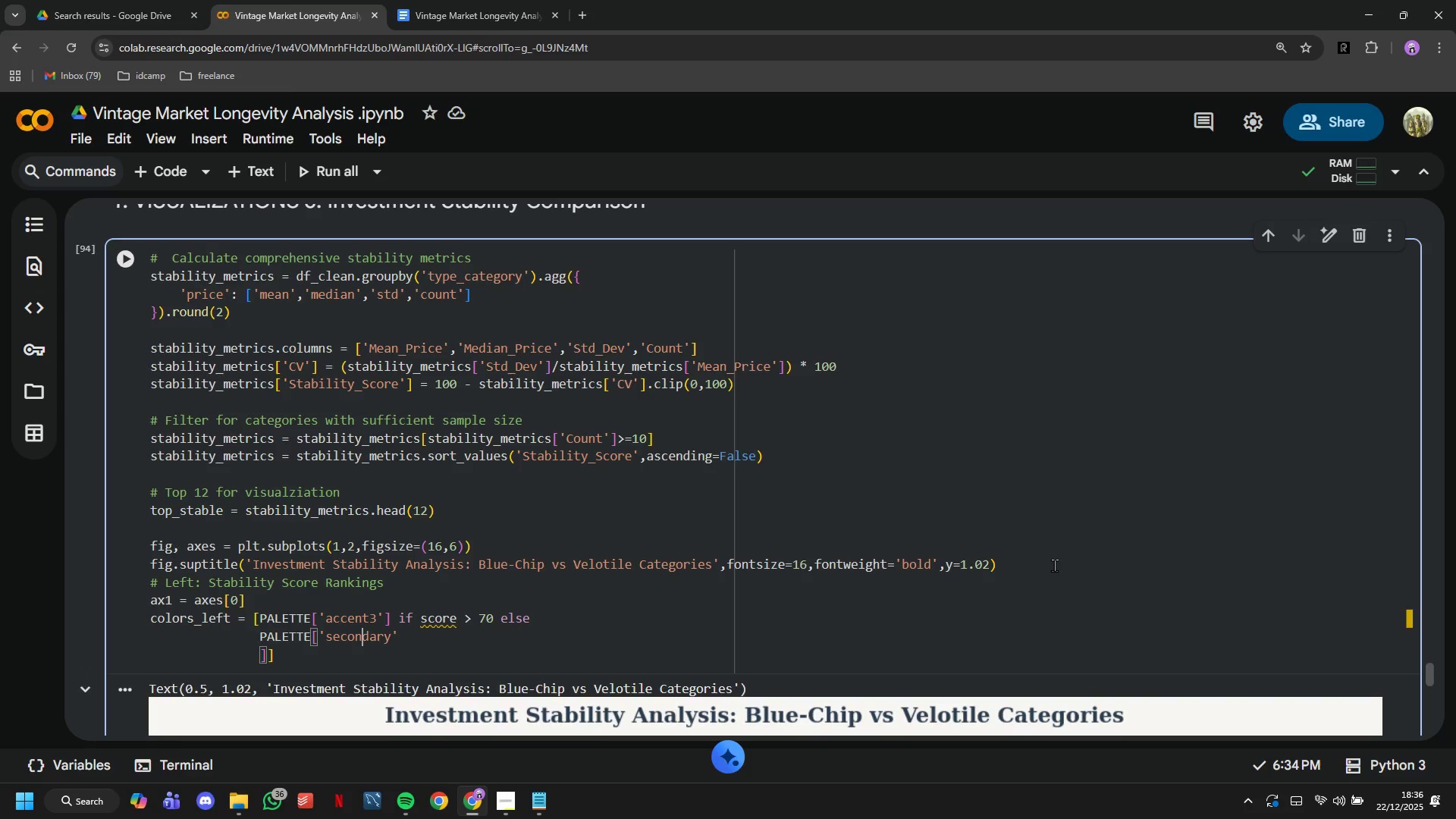 
key(ArrowLeft)
 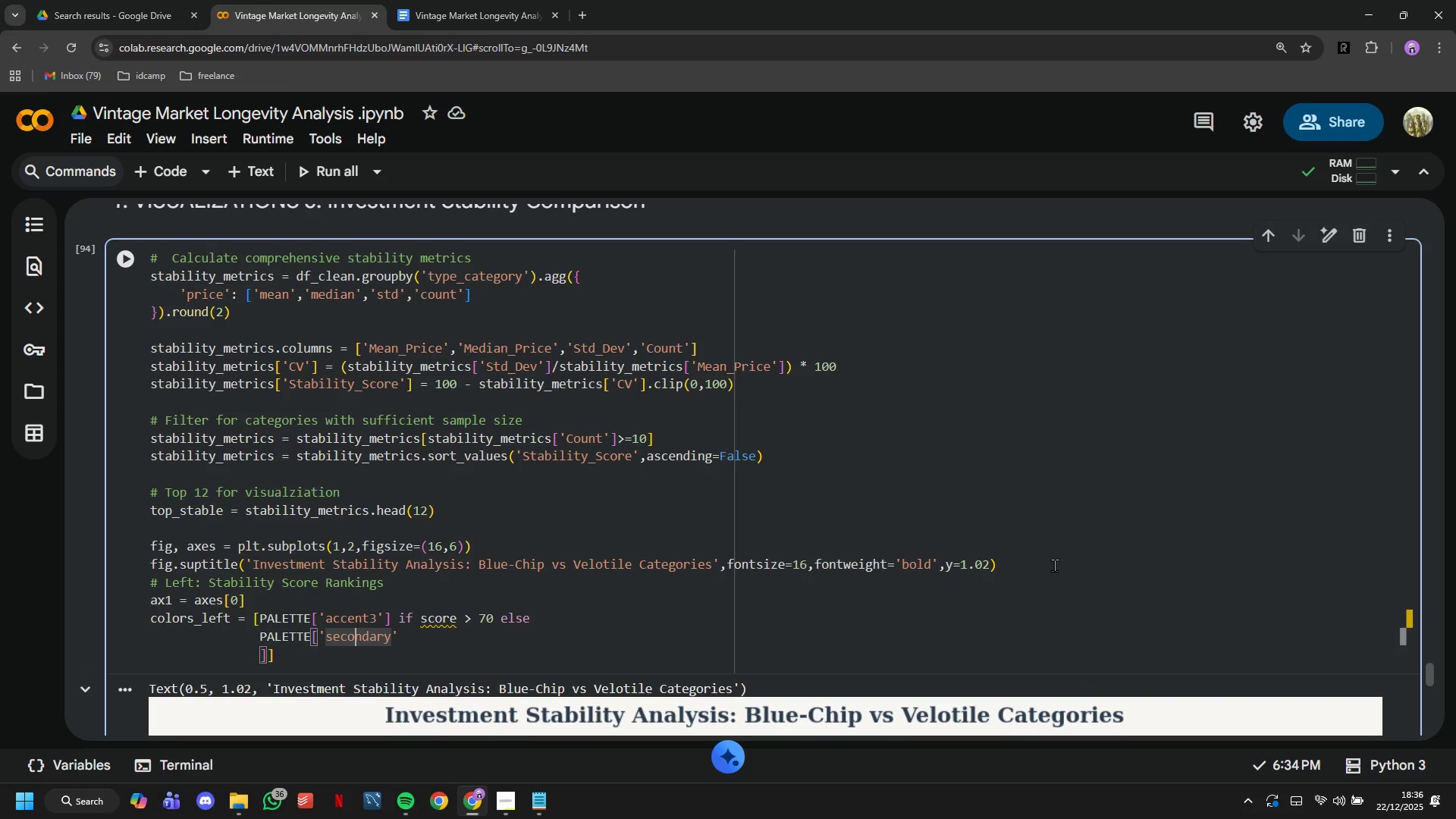 
key(ArrowRight)
 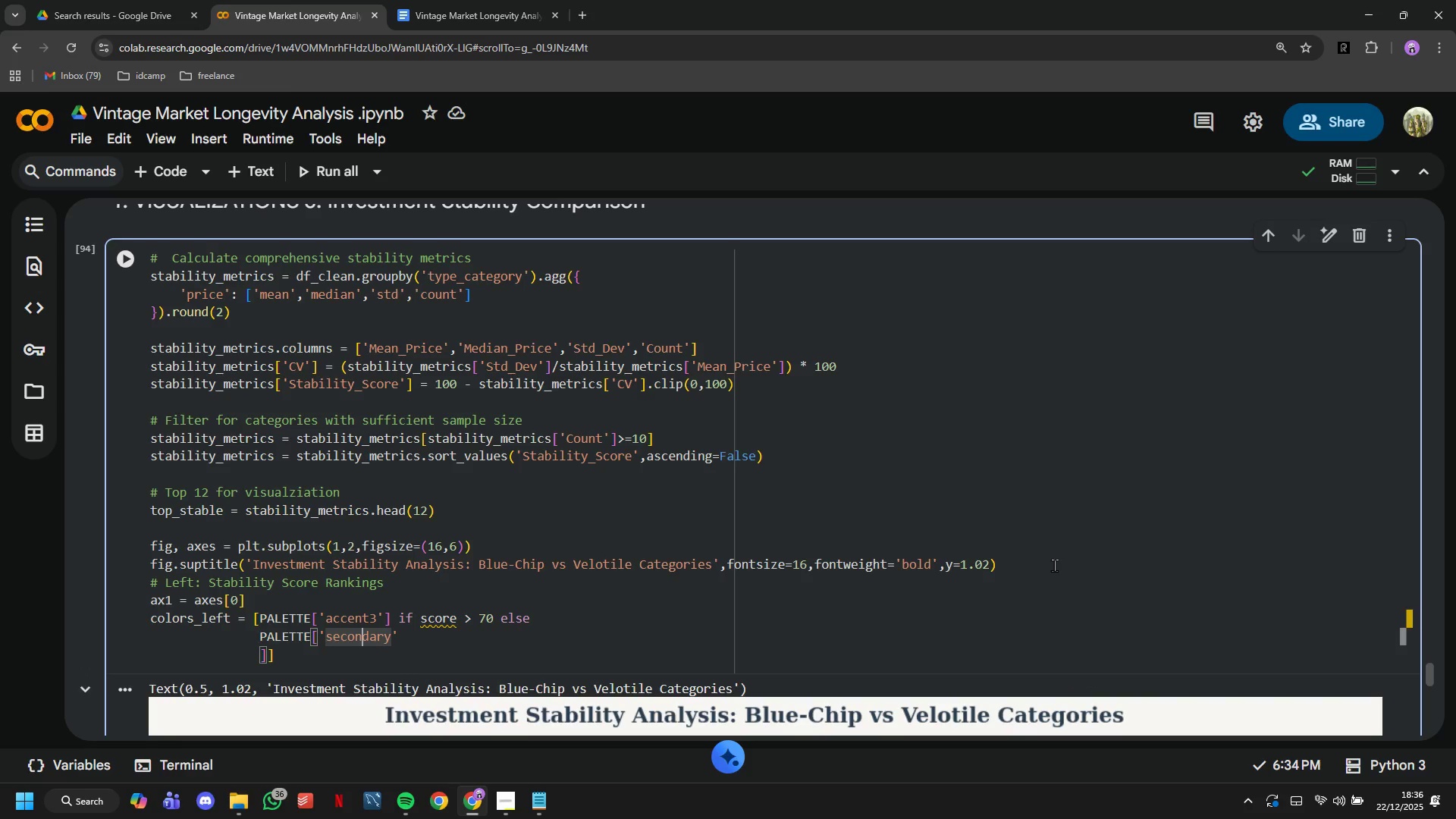 
key(ArrowRight)
 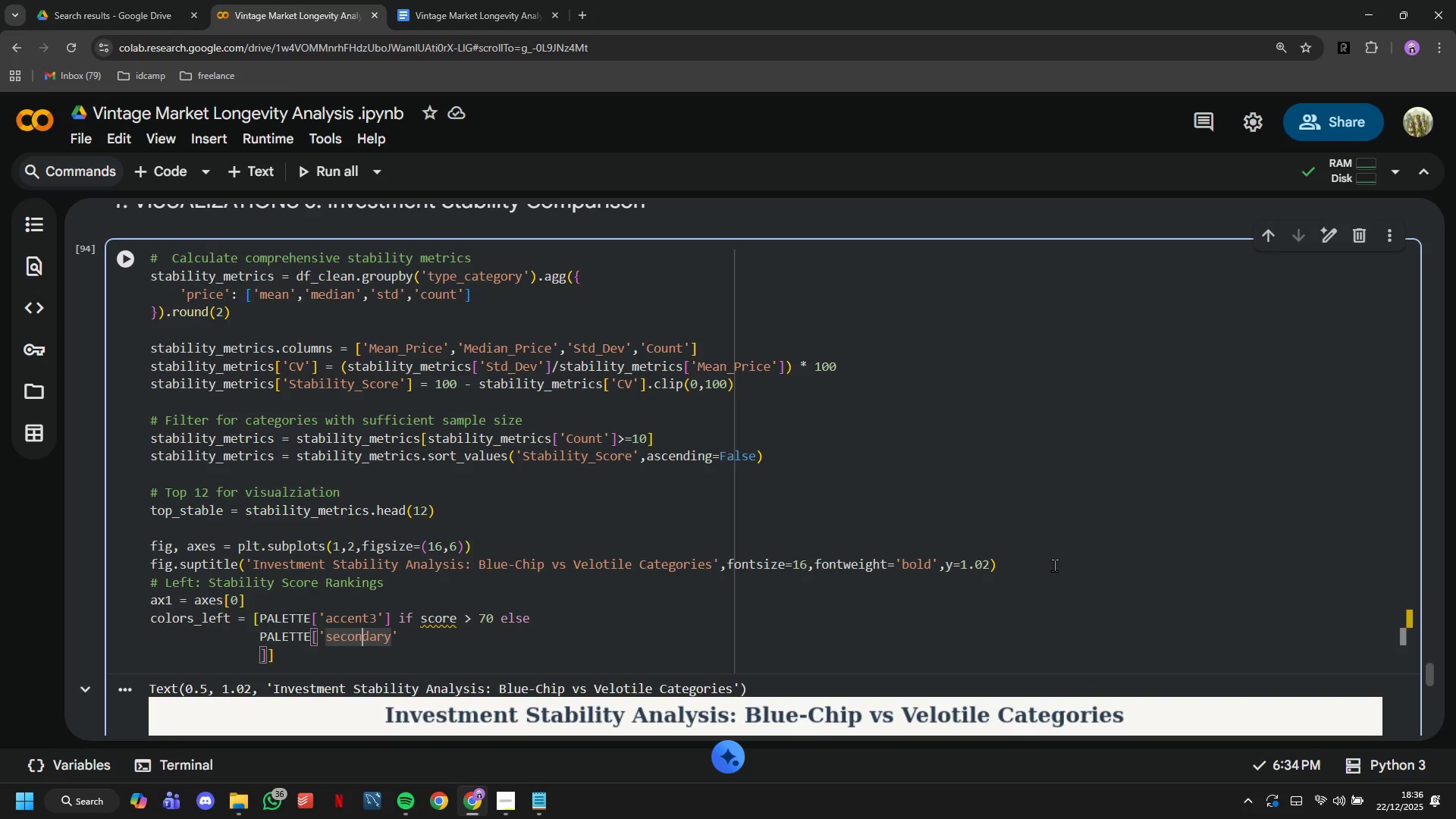 
key(ArrowRight)
 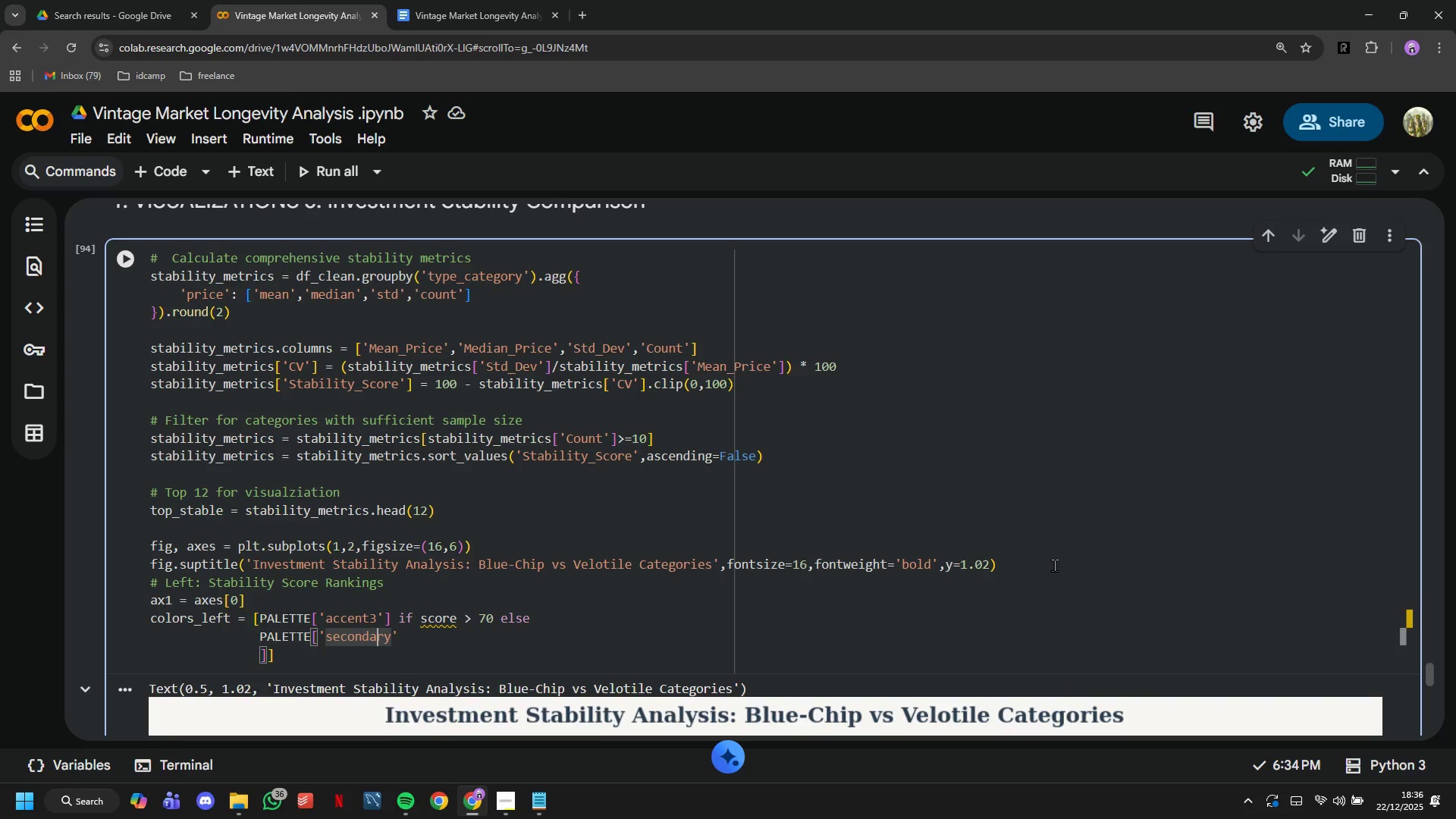 
key(ArrowRight)
 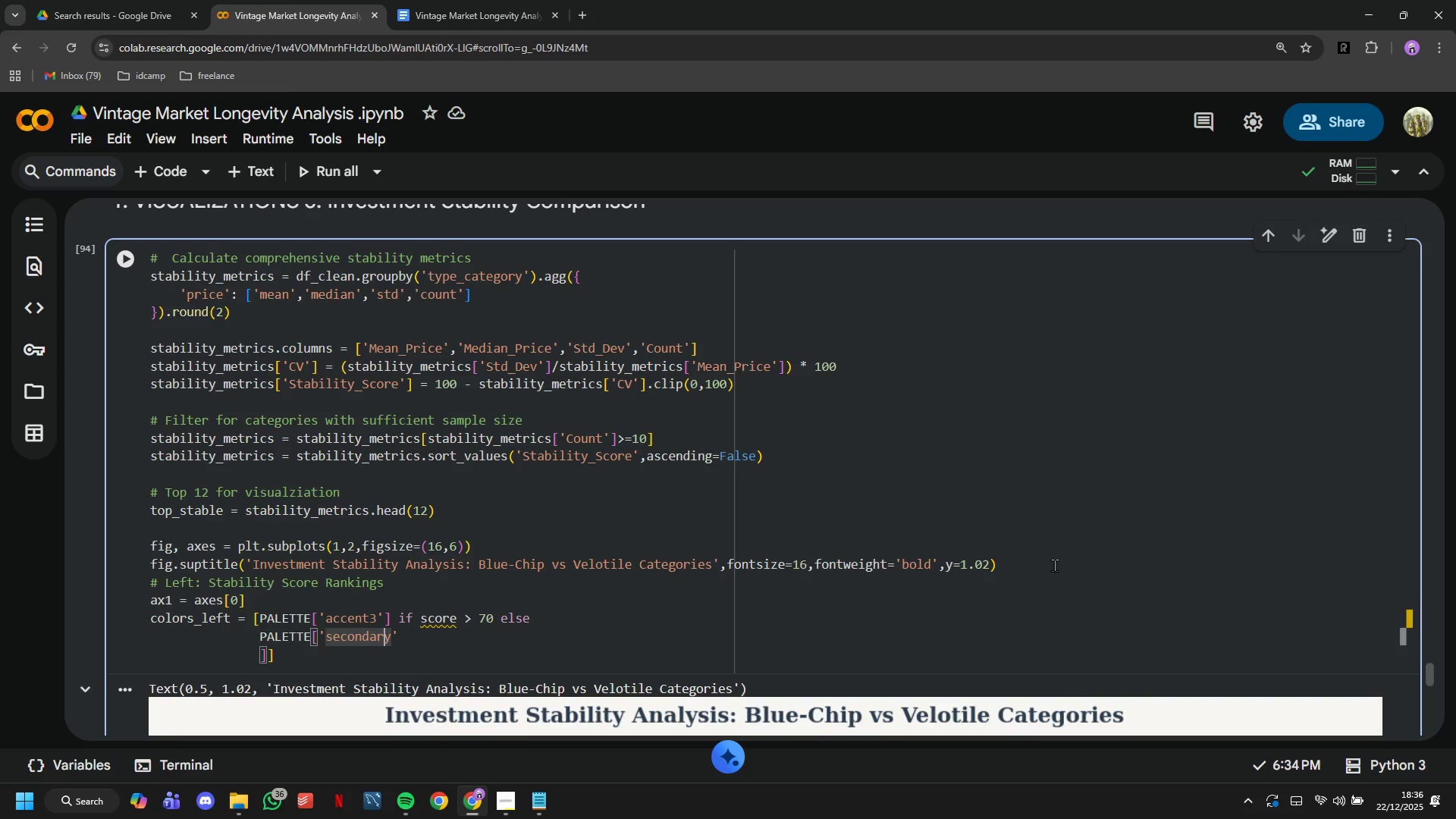 
key(ArrowRight)
 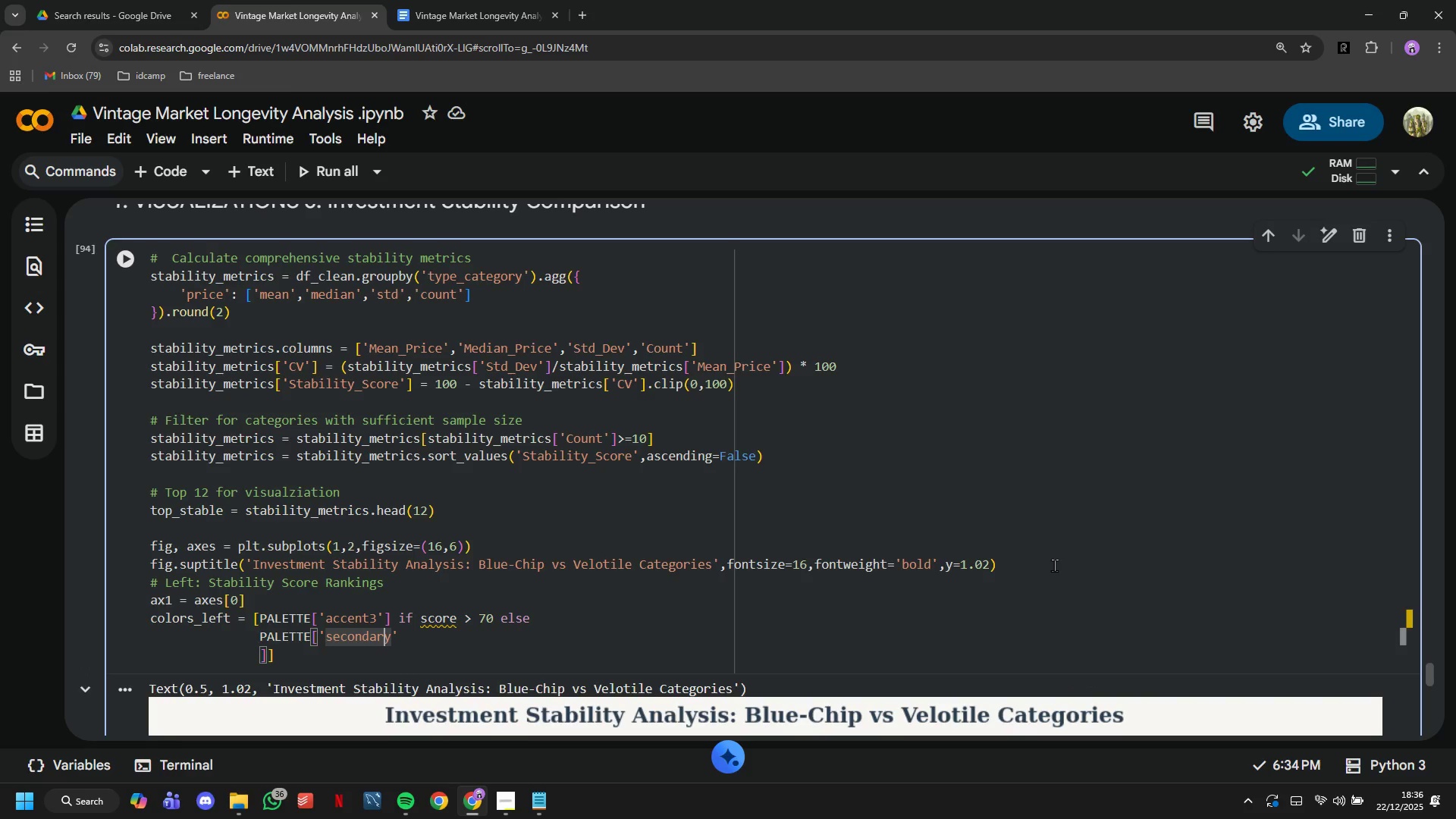 
key(ArrowRight)
 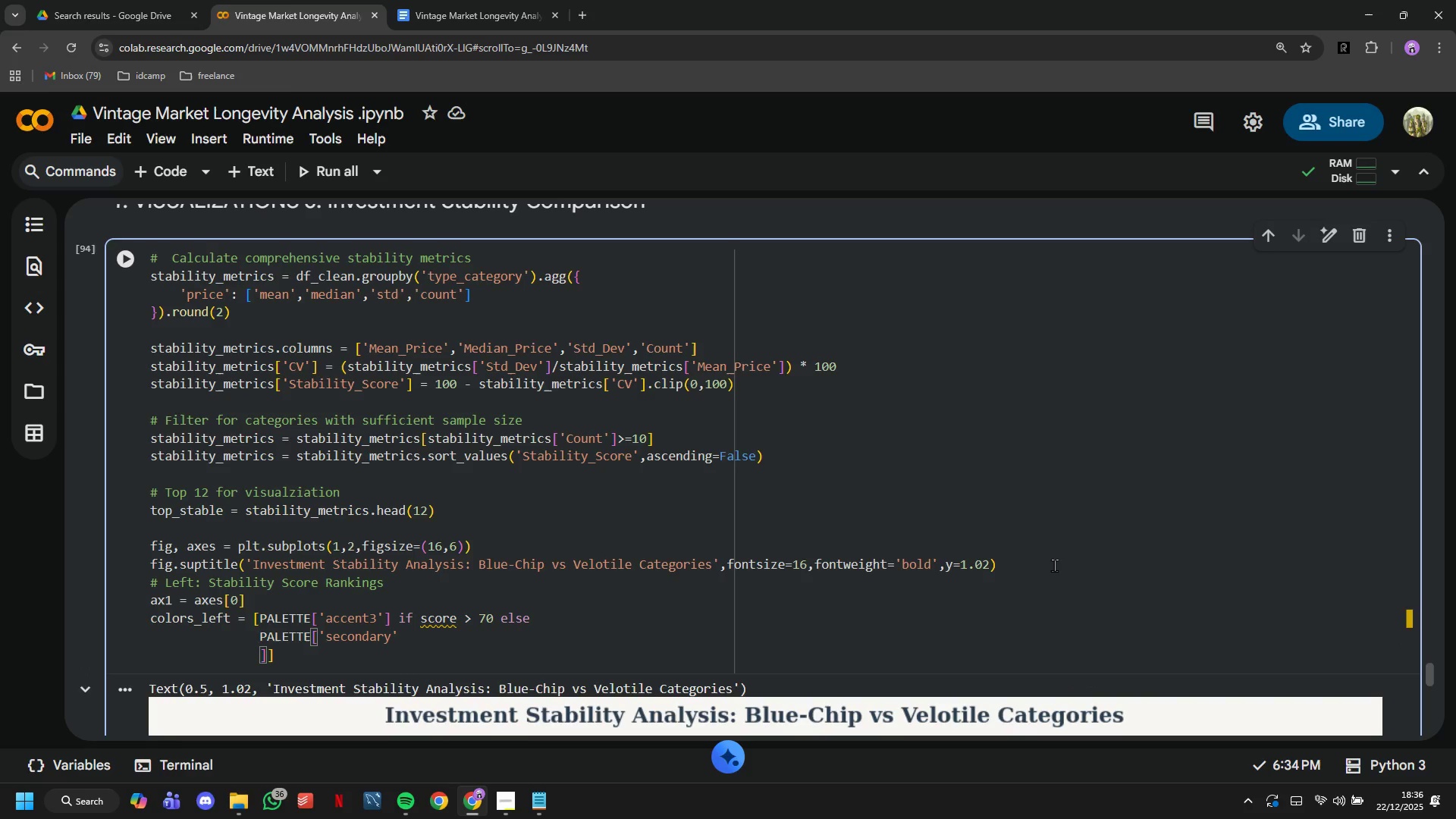 
key(BracketRight)
 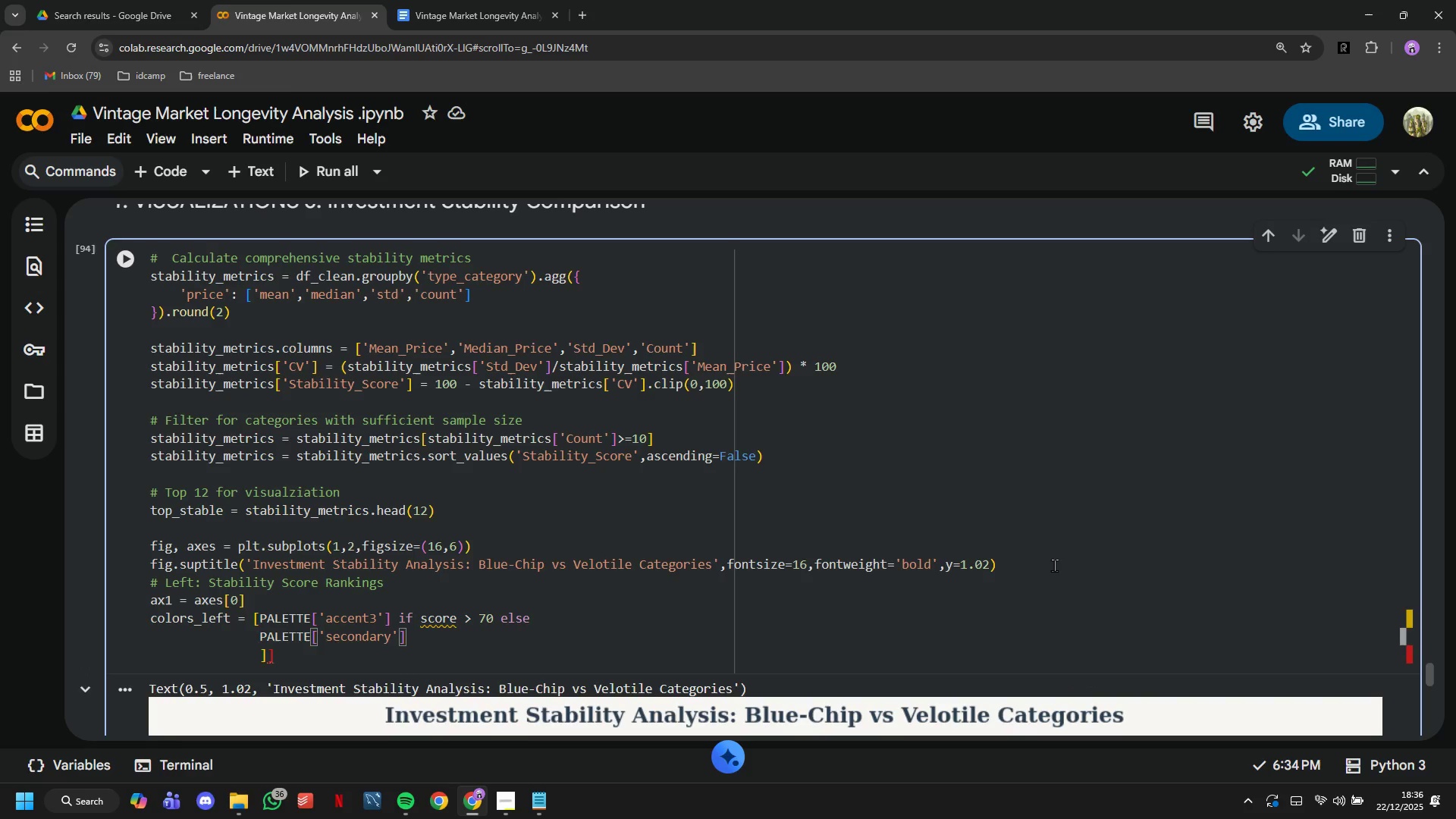 
key(Space)
 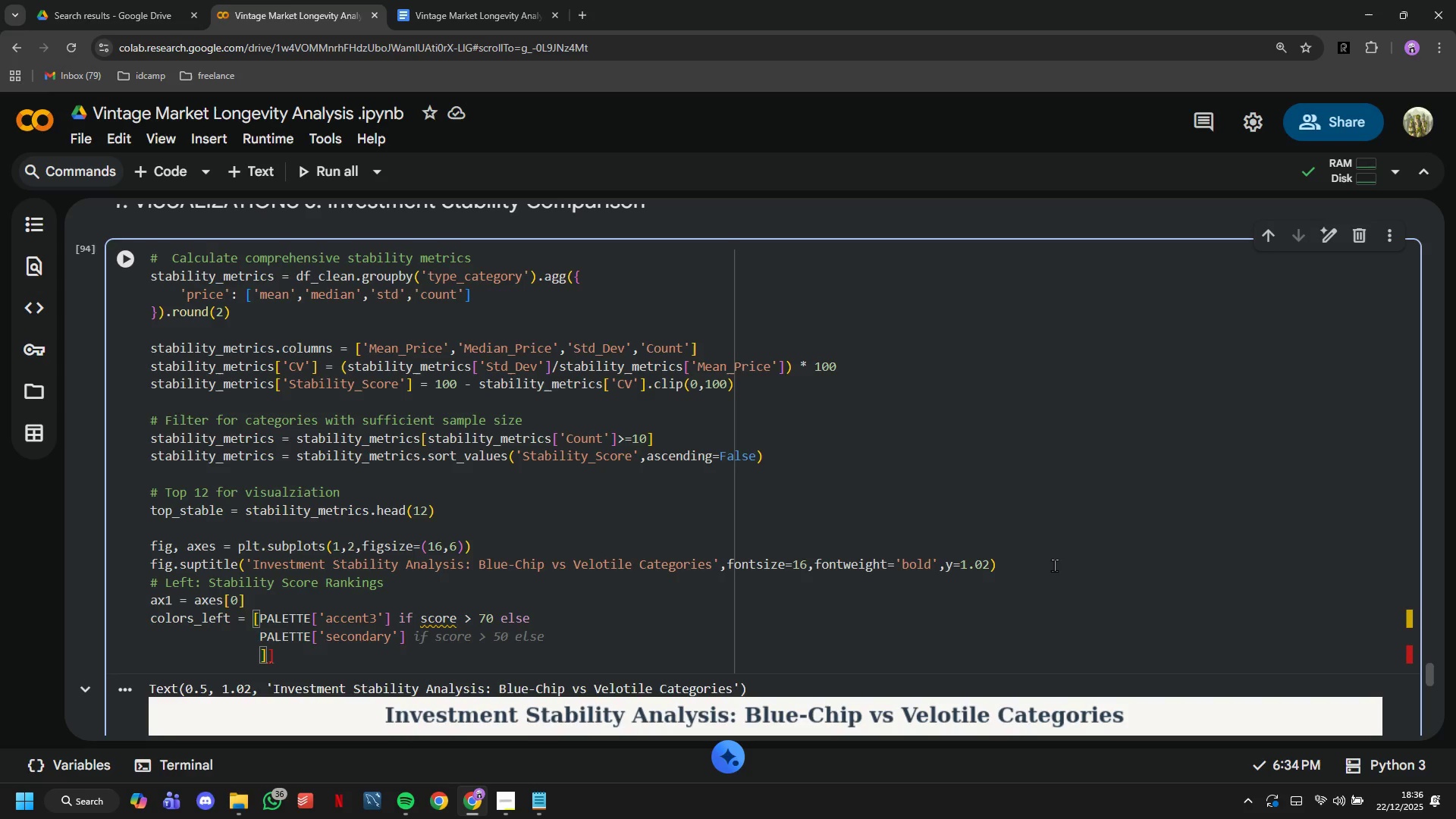 
key(ArrowDown)
 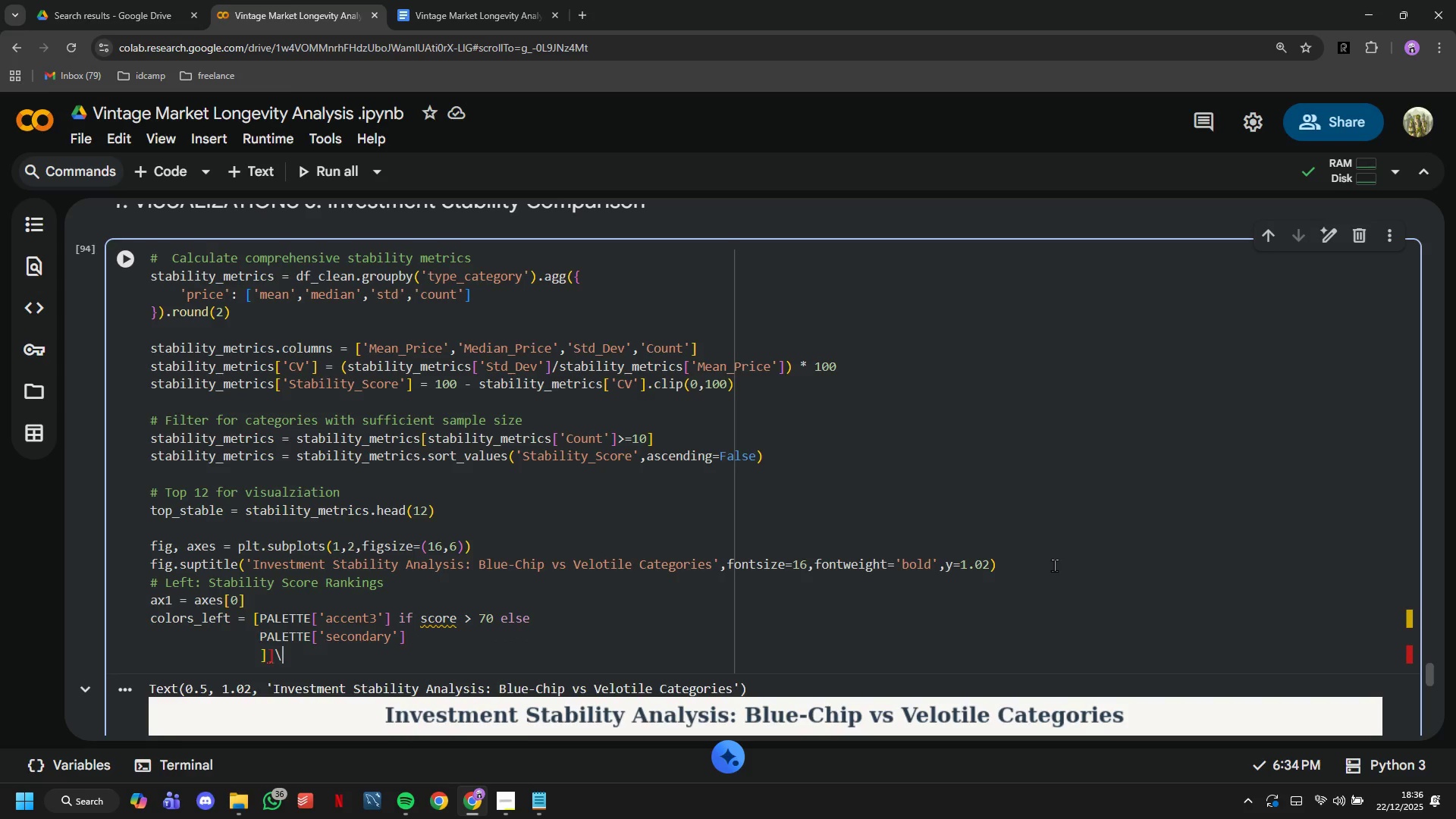 
key(Backslash)
 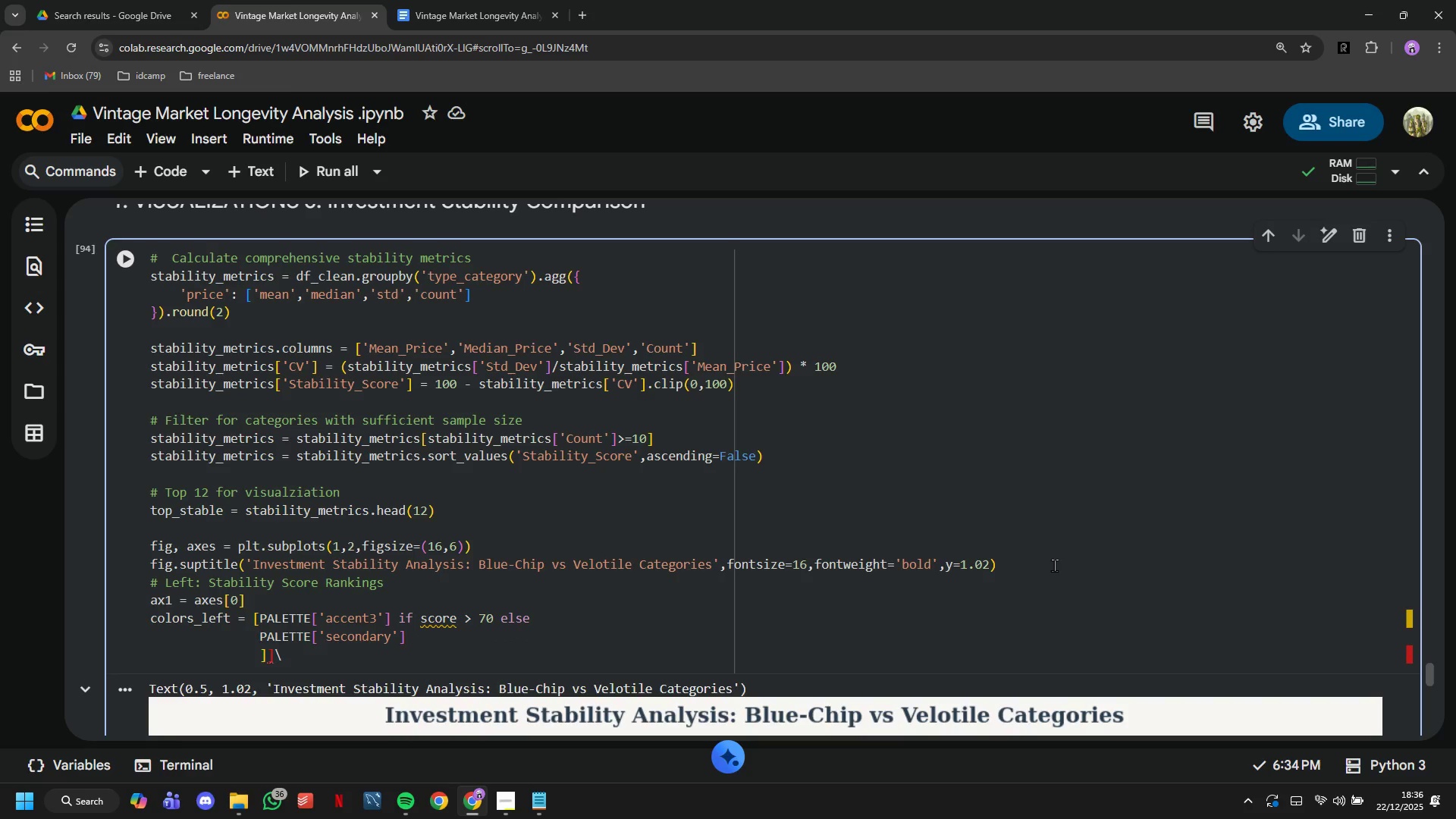 
key(Backslash)
 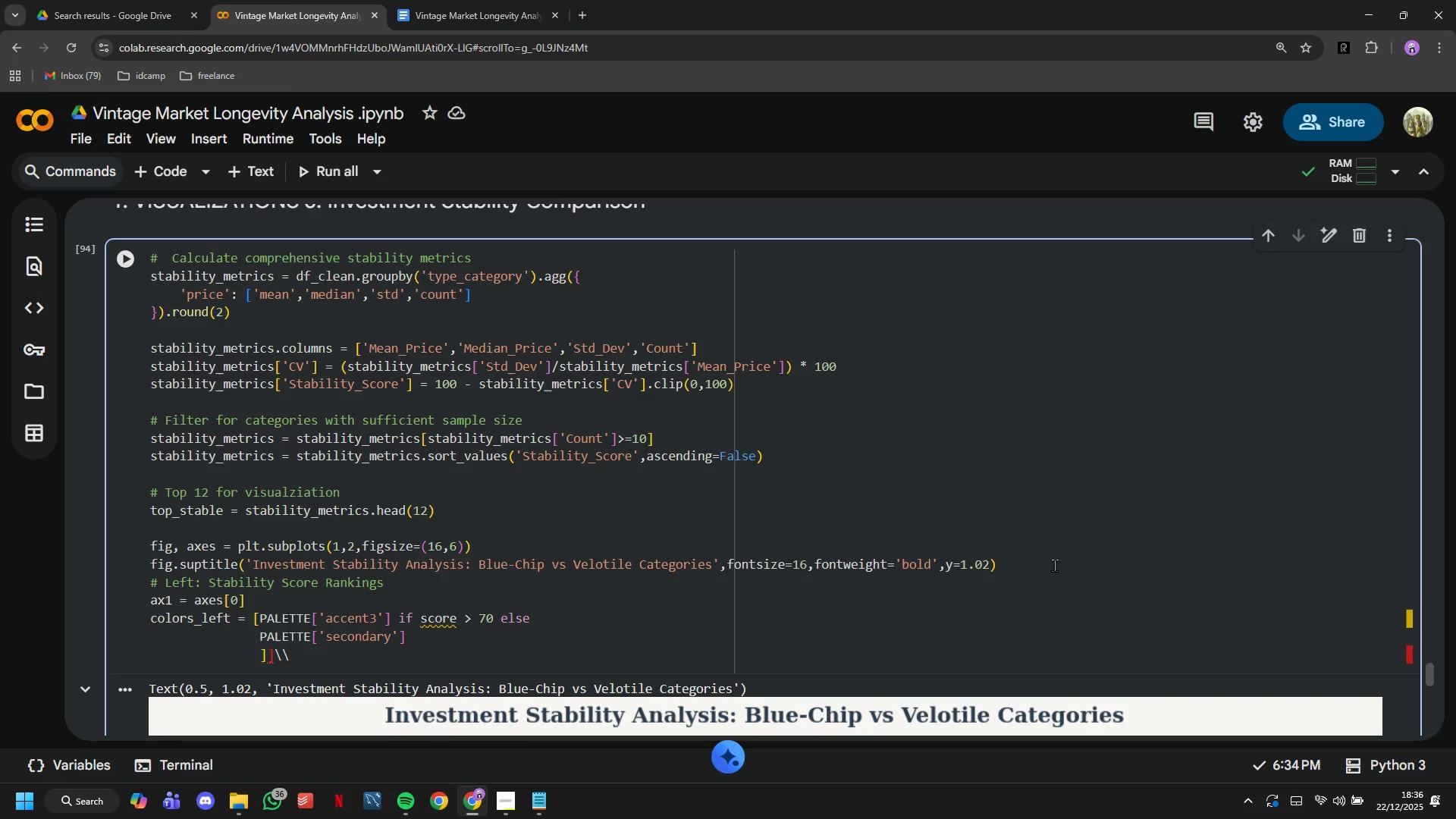 
key(Backspace)
 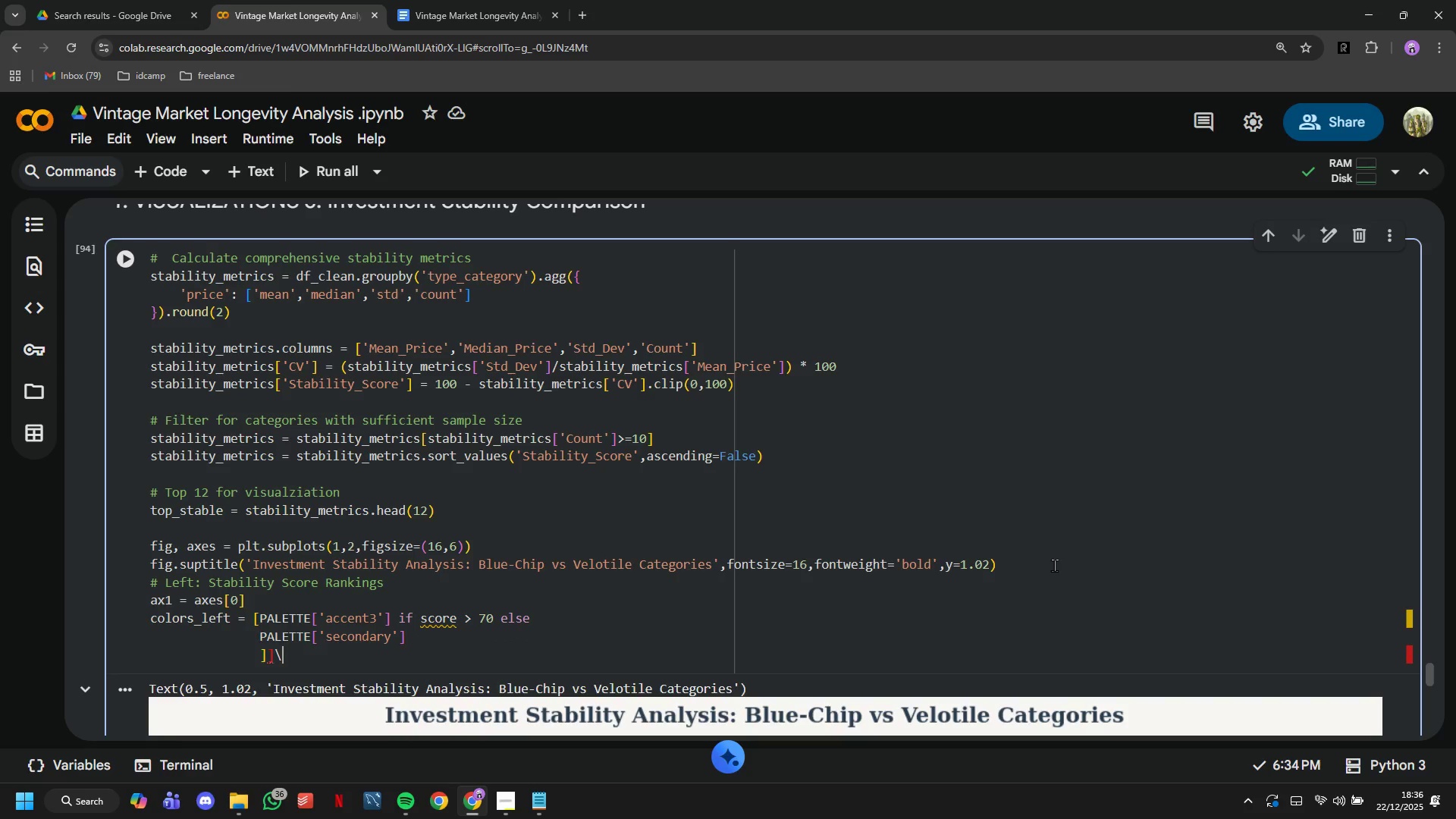 
key(Backspace)
 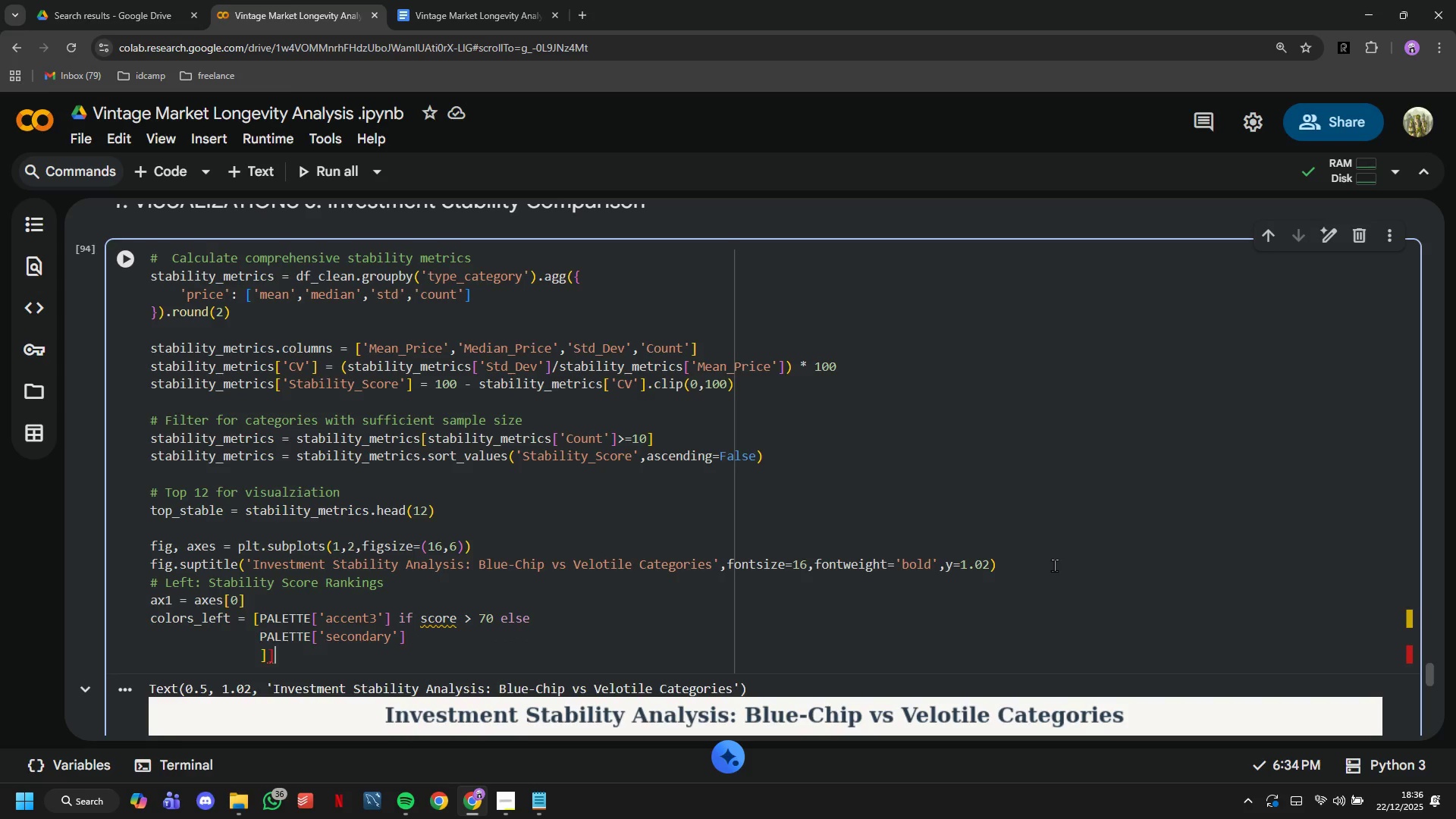 
key(Backspace)
 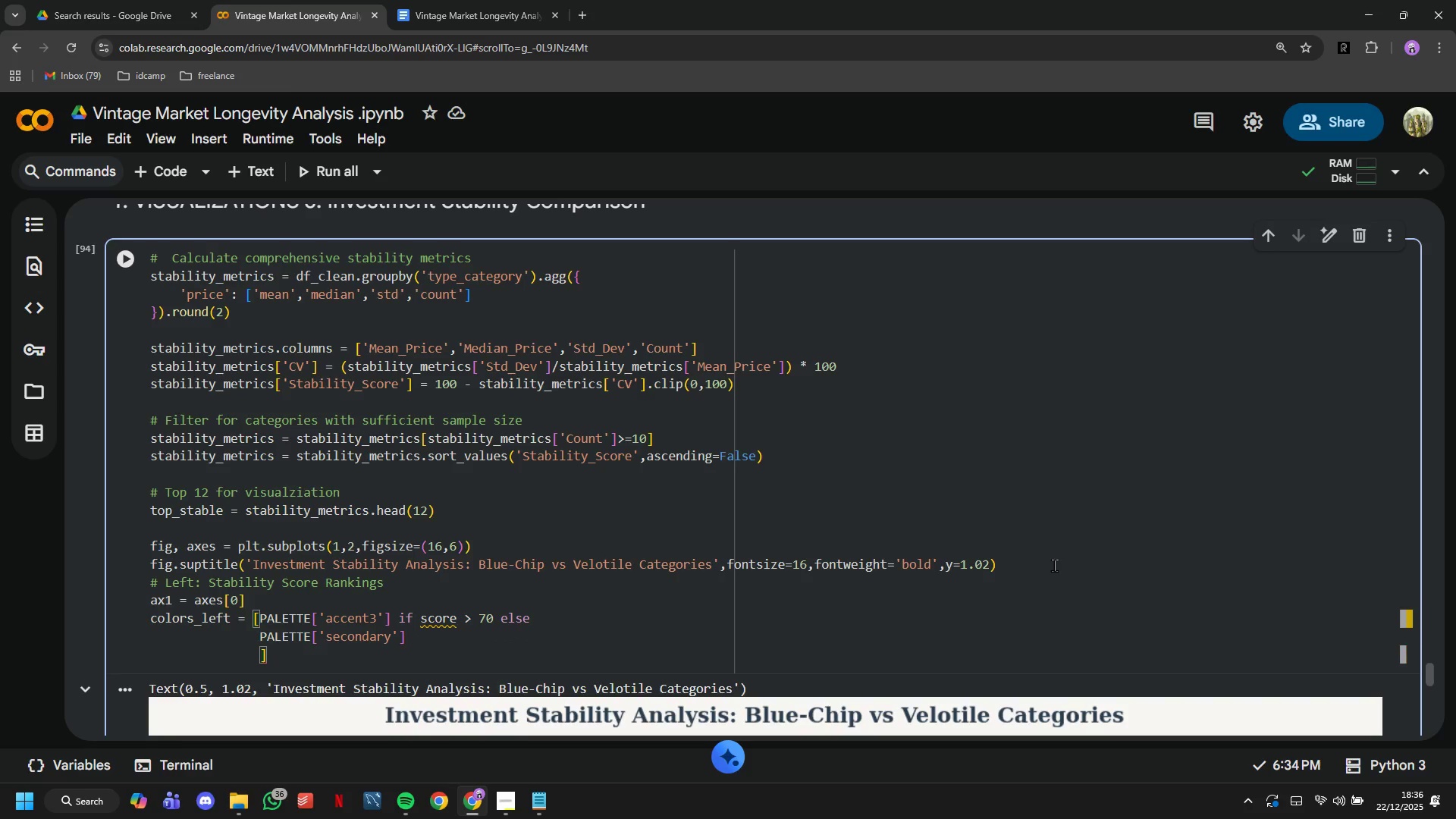 
key(ArrowUp)
 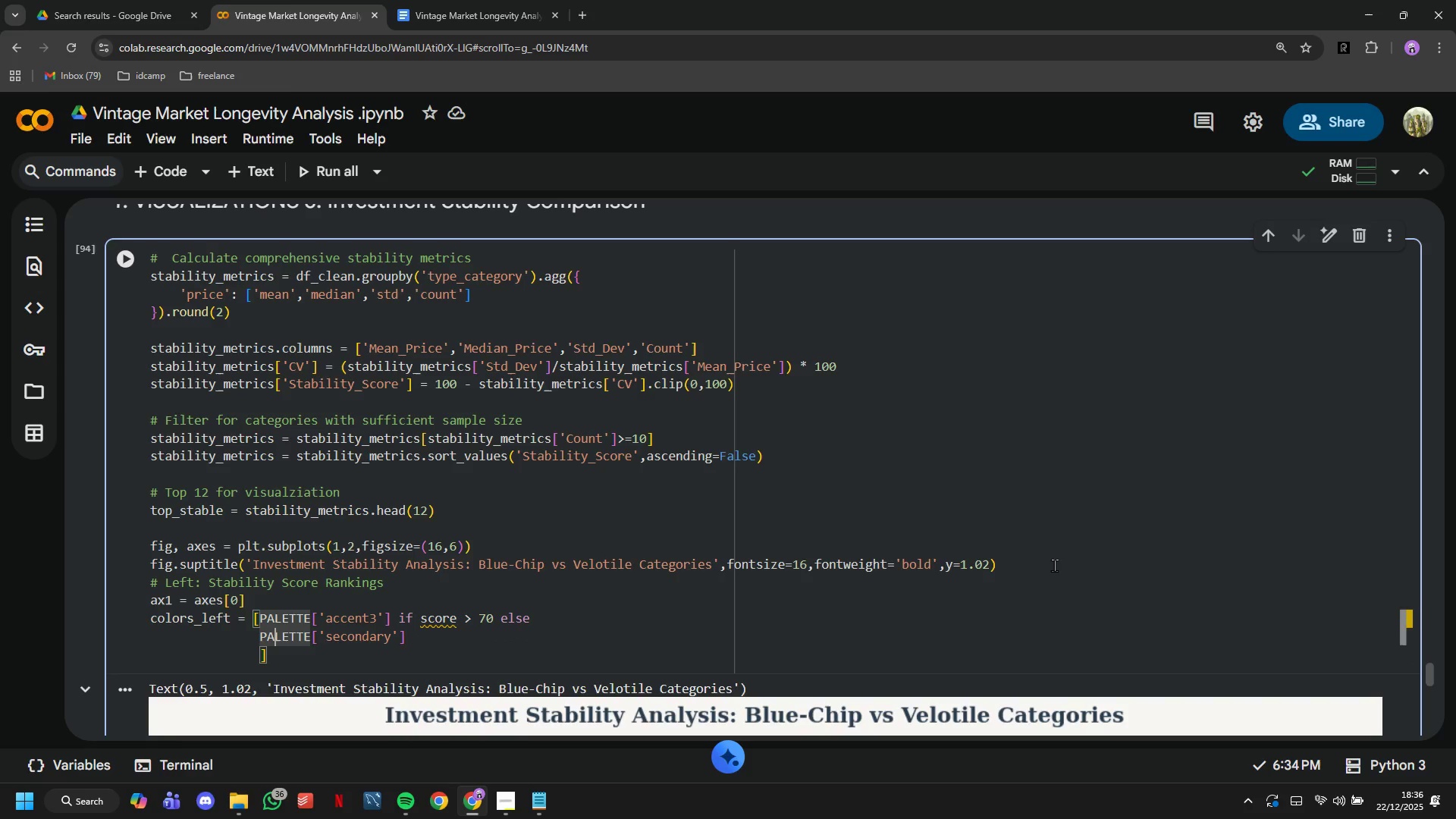 
hold_key(key=ArrowRight, duration=0.83)
 